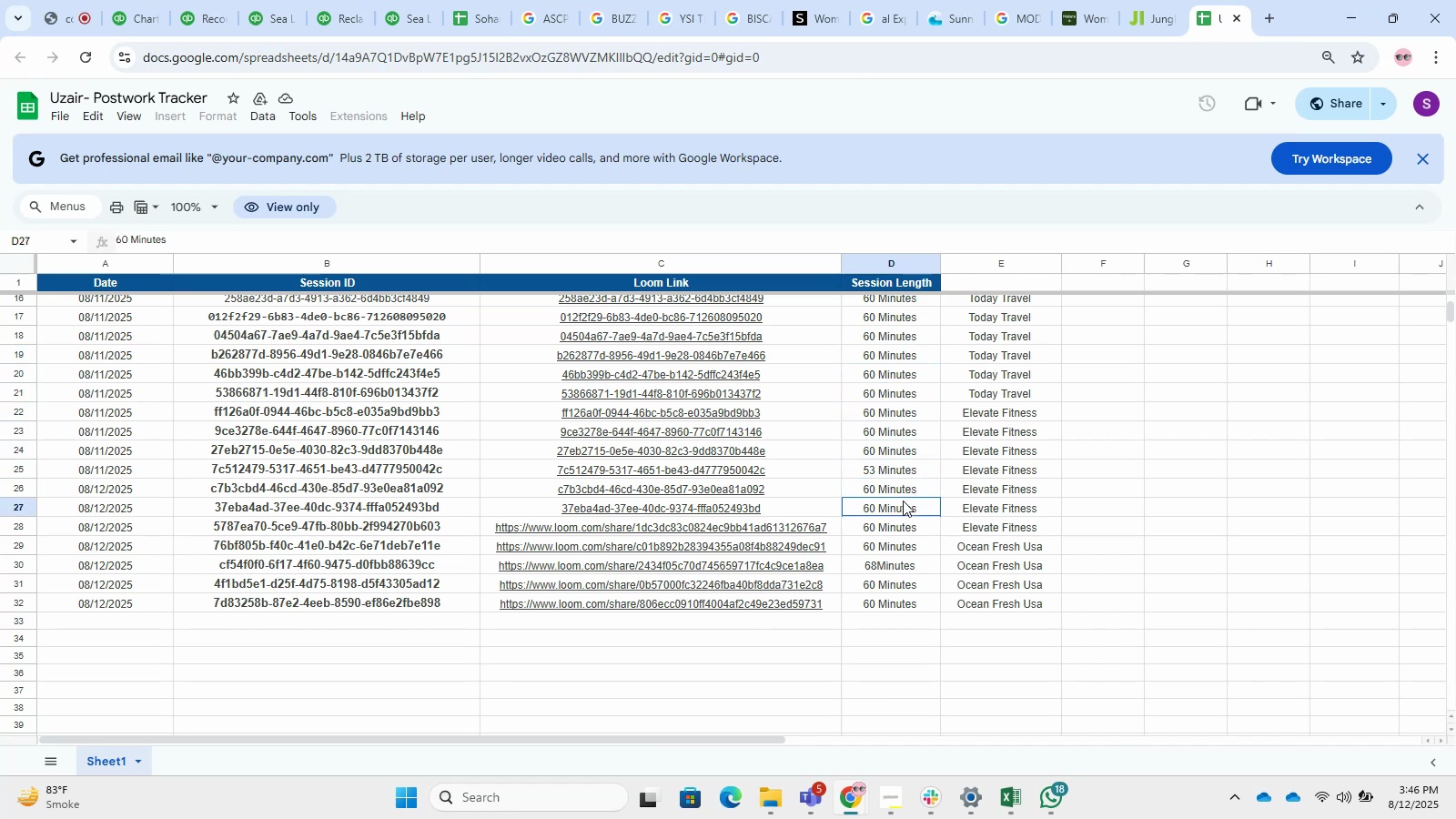 
left_click([903, 500])
 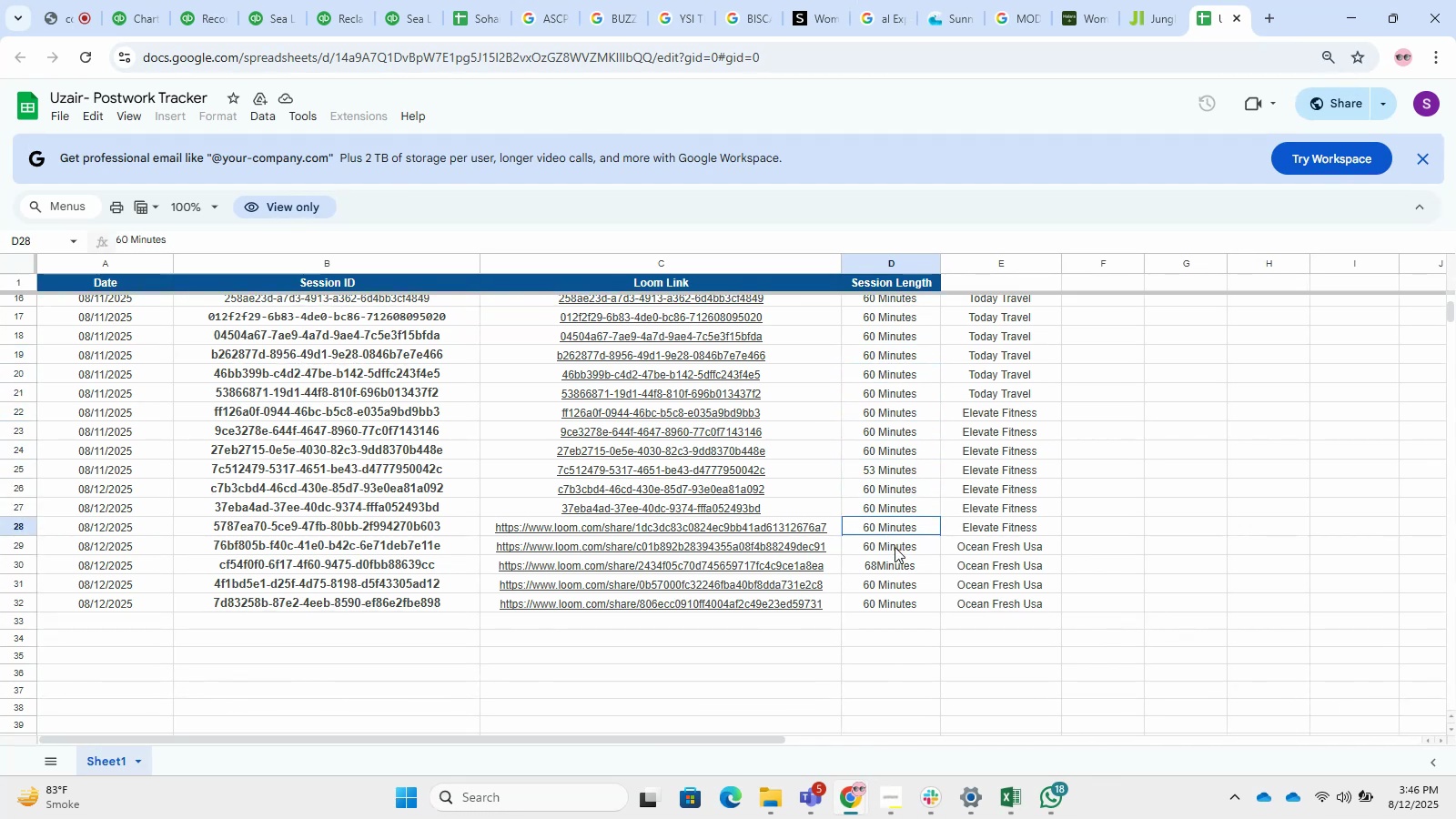 
double_click([895, 547])
 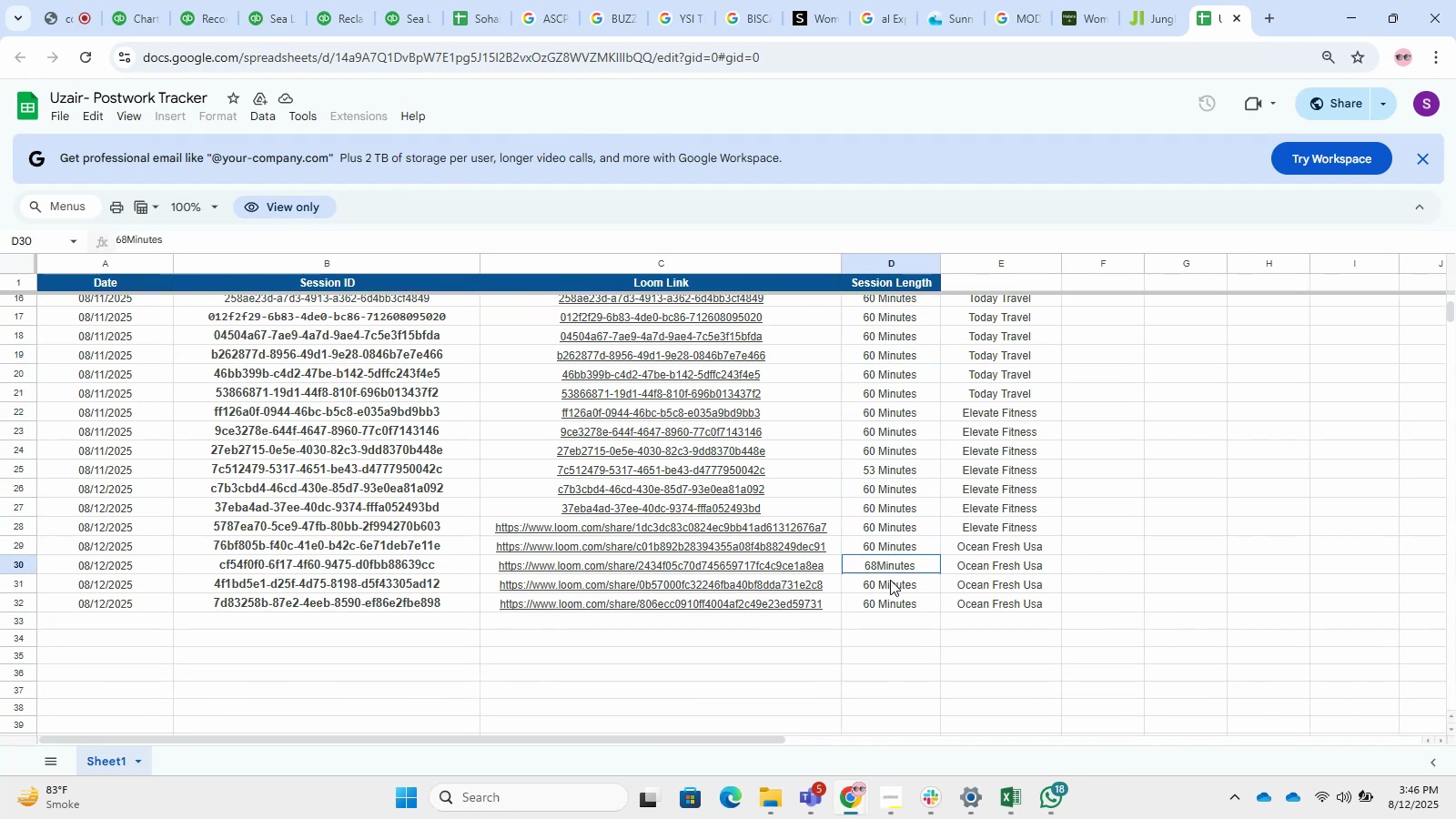 
double_click([890, 581])
 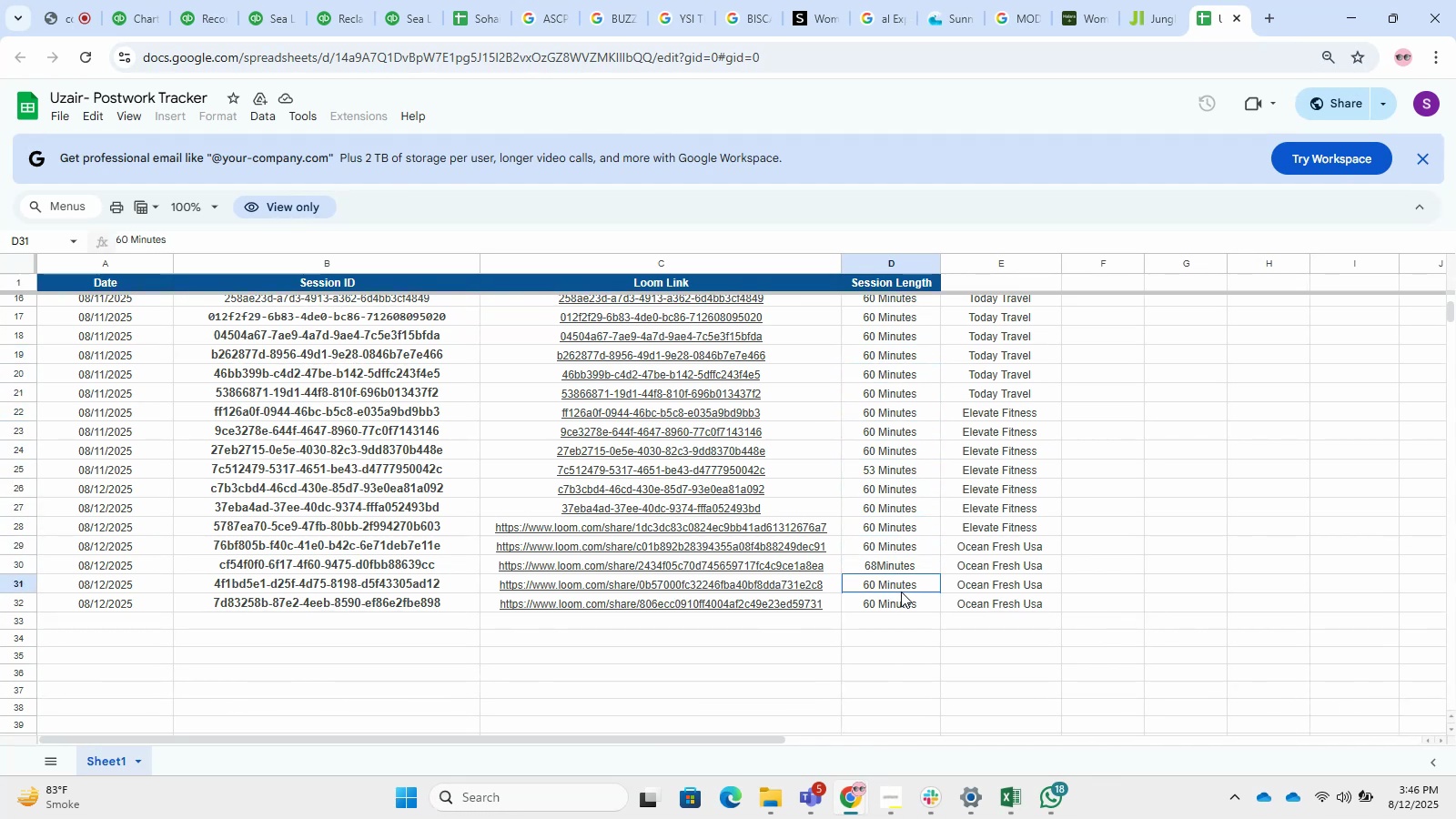 
triple_click([901, 592])
 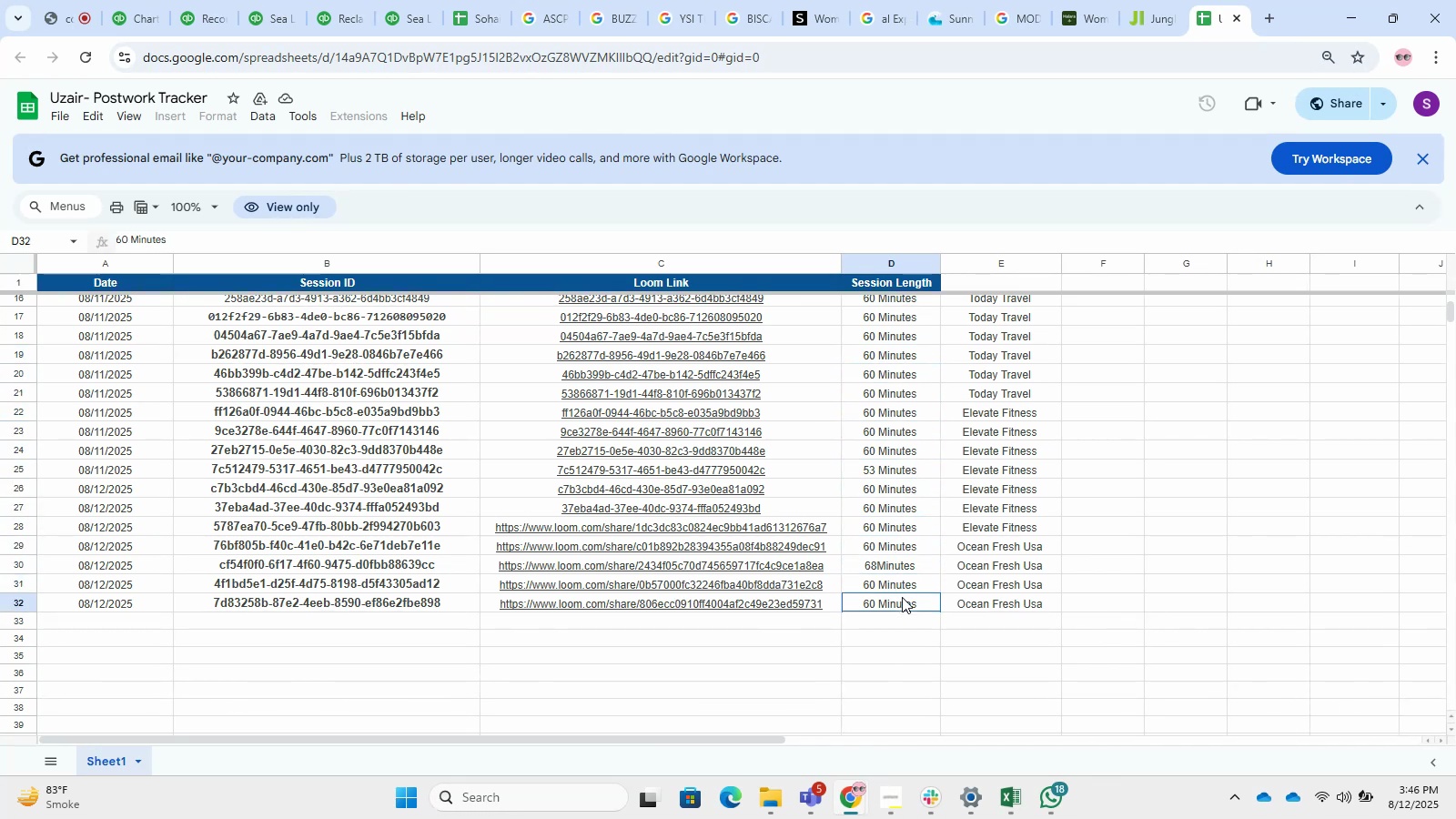 
left_click([902, 597])
 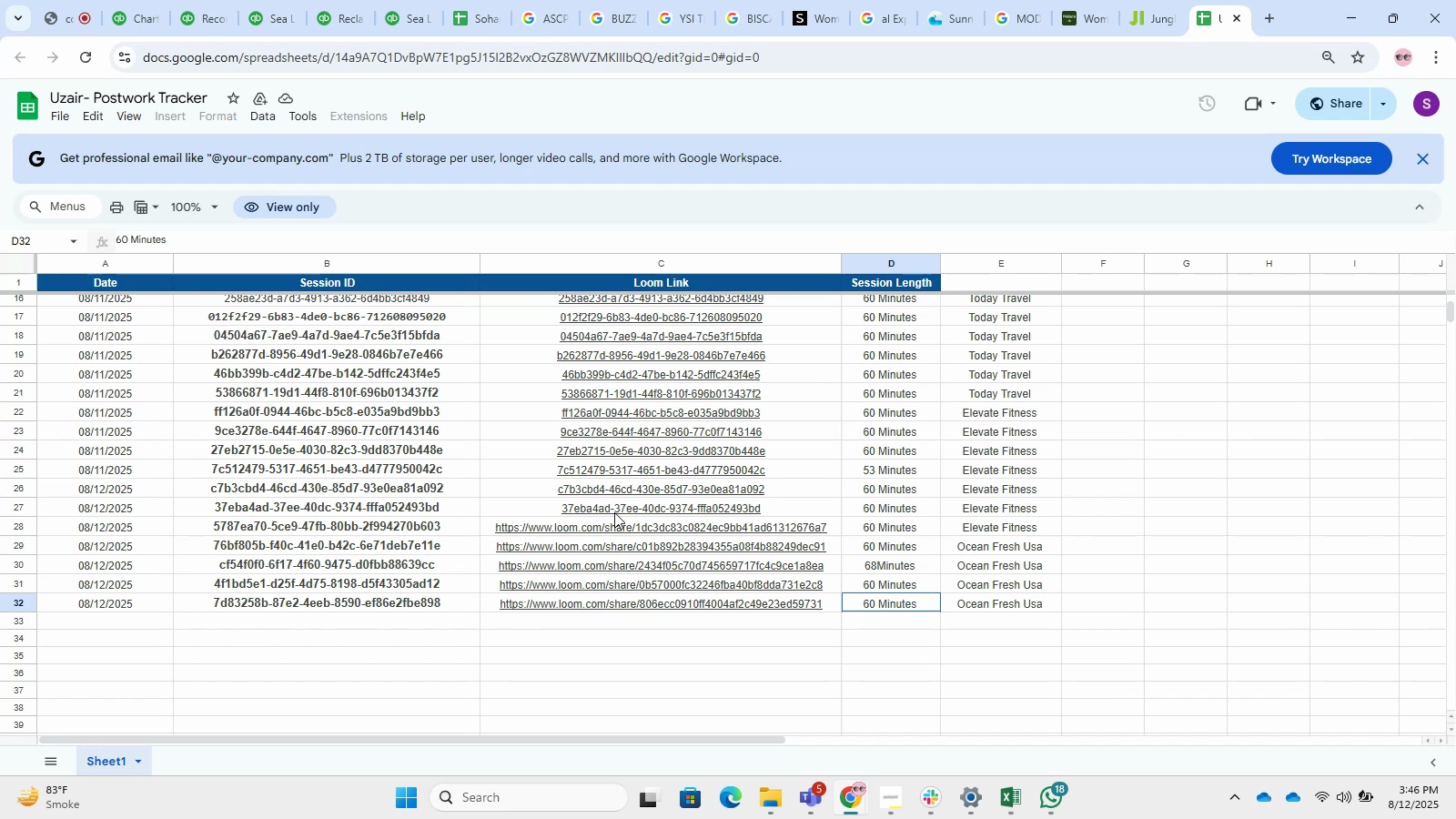 
left_click([879, 258])
 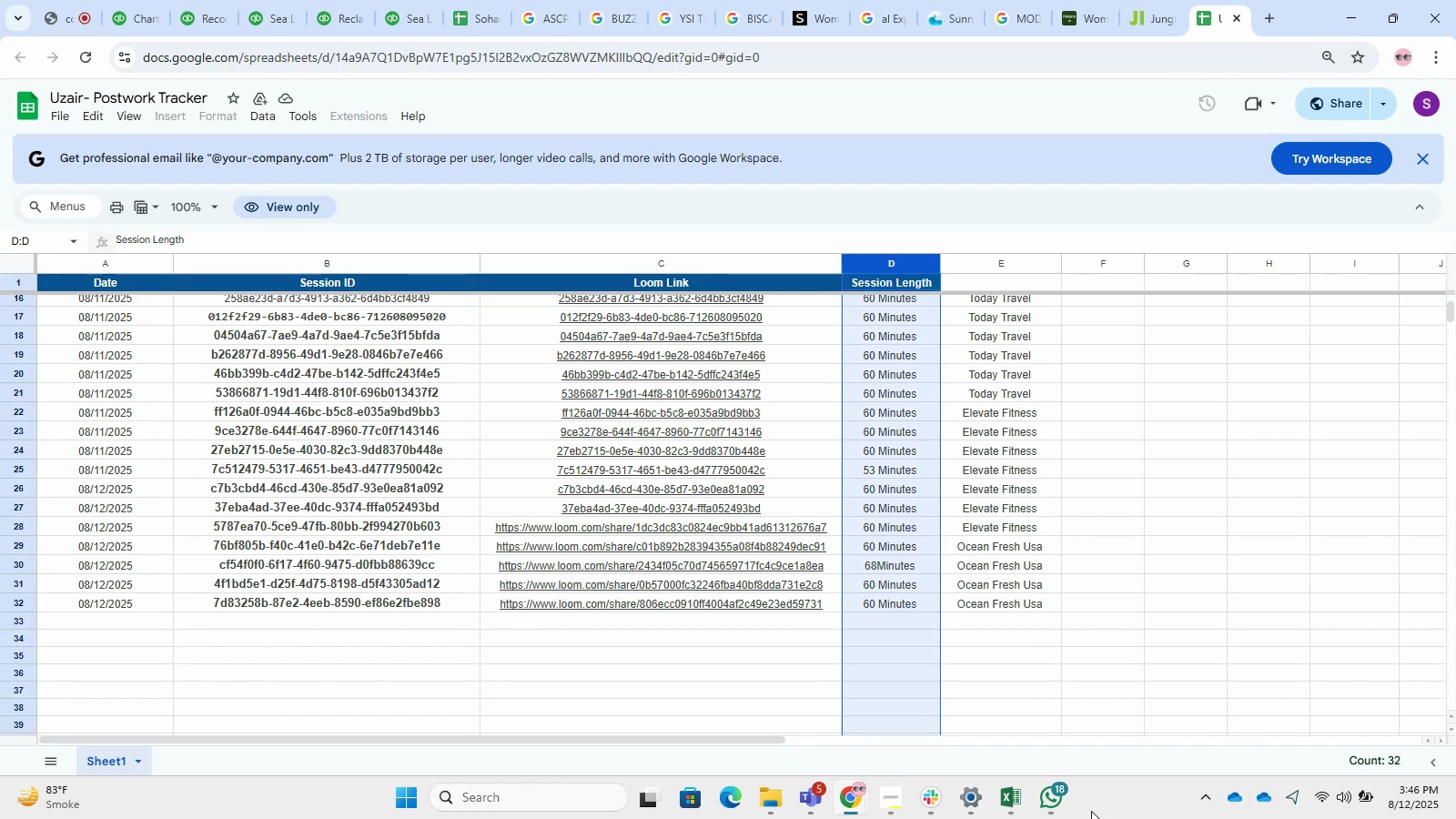 
scroll: coordinate [965, 516], scroll_direction: up, amount: 12.0
 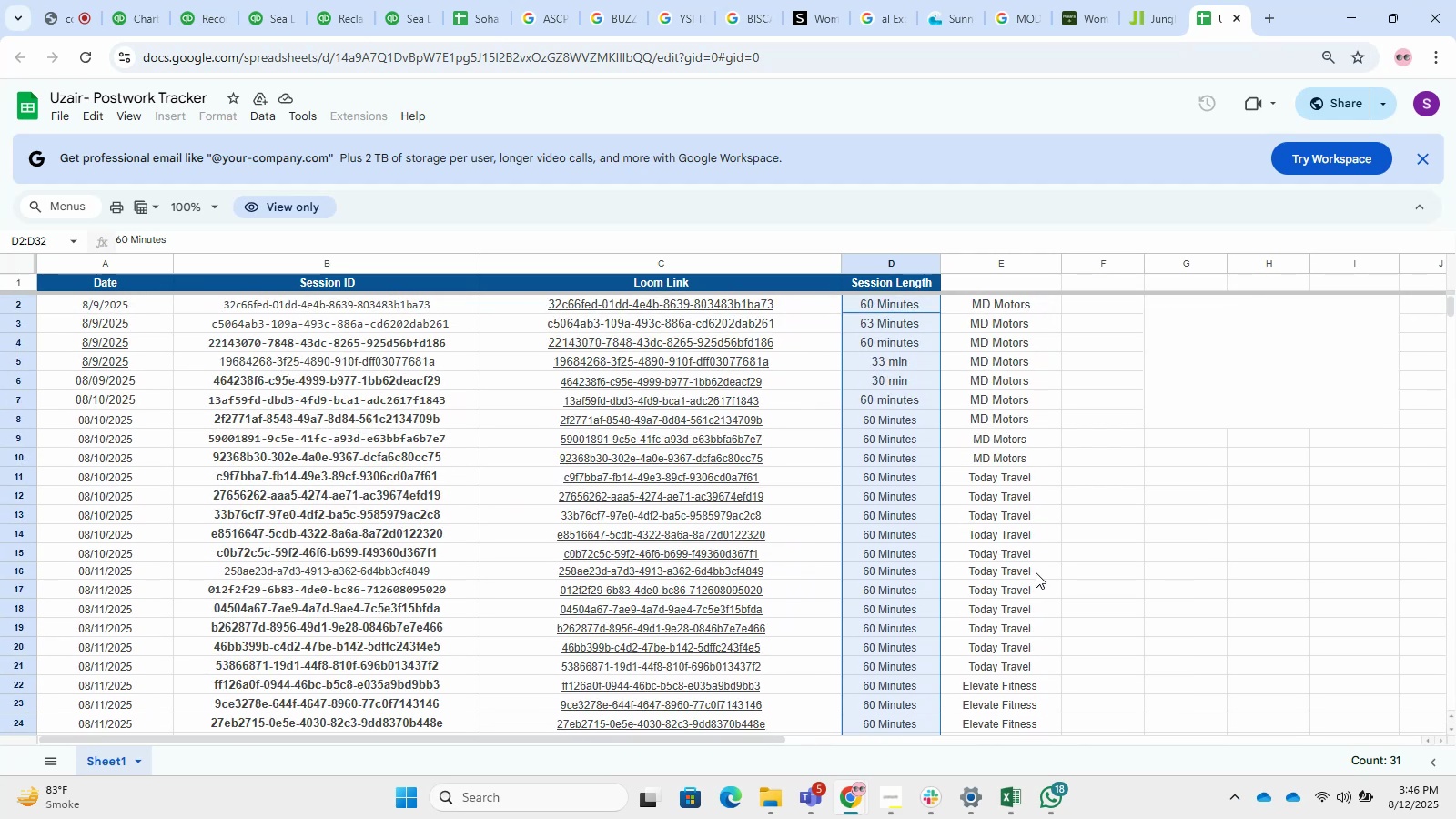 
wait(12.69)
 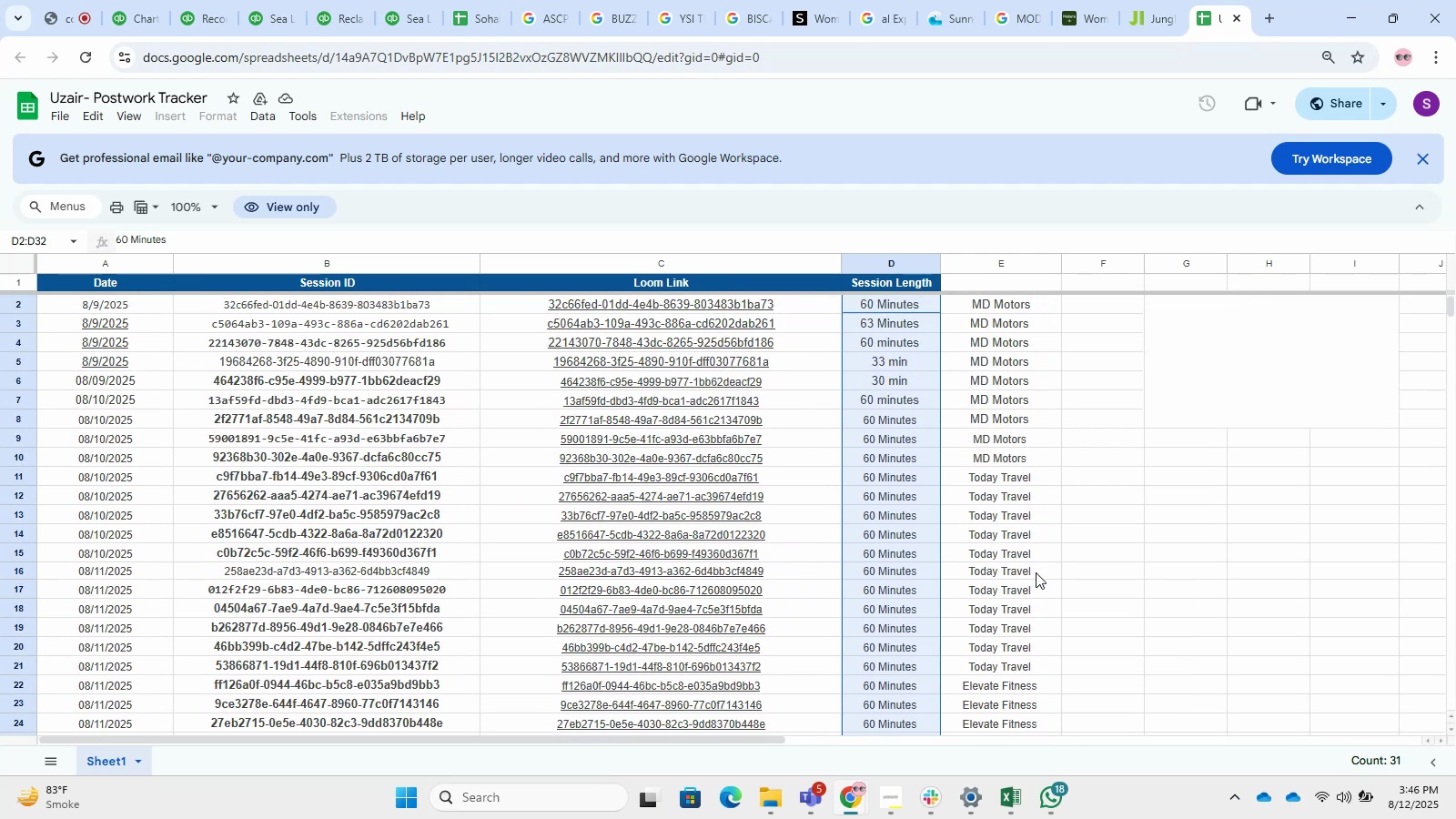 
left_click([872, 0])
 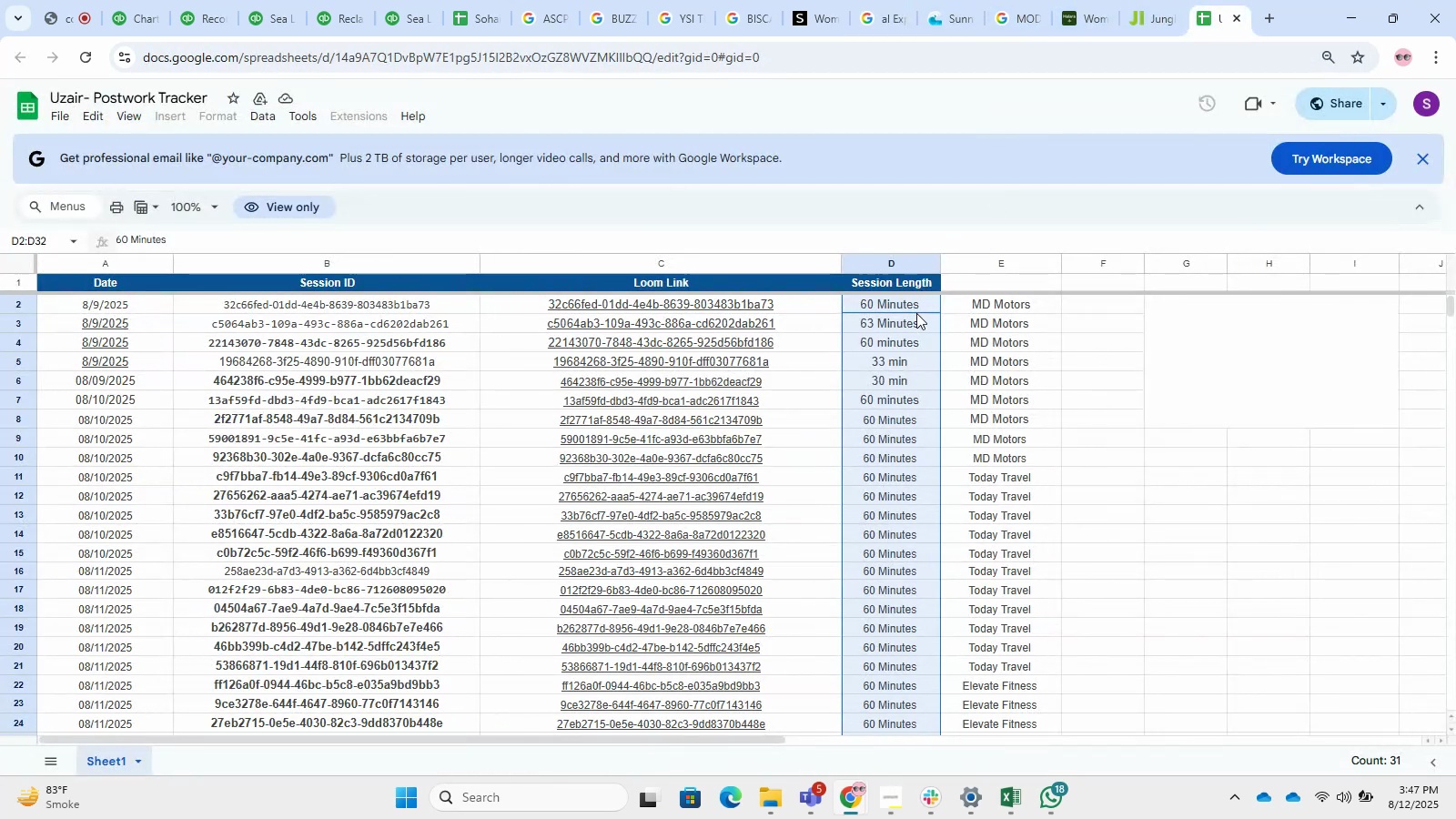 
wait(9.8)
 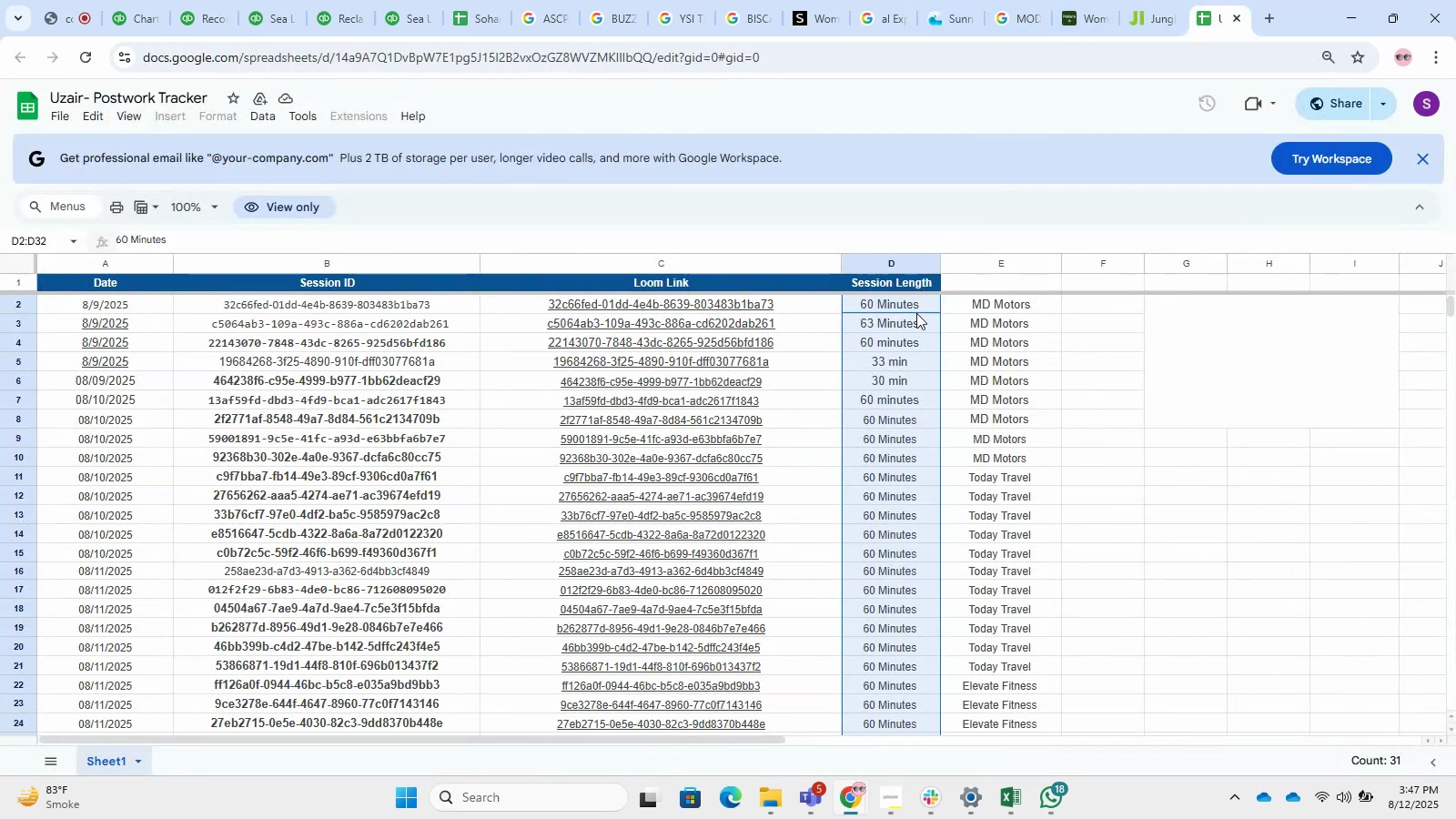 
mouse_move([203, 15])
 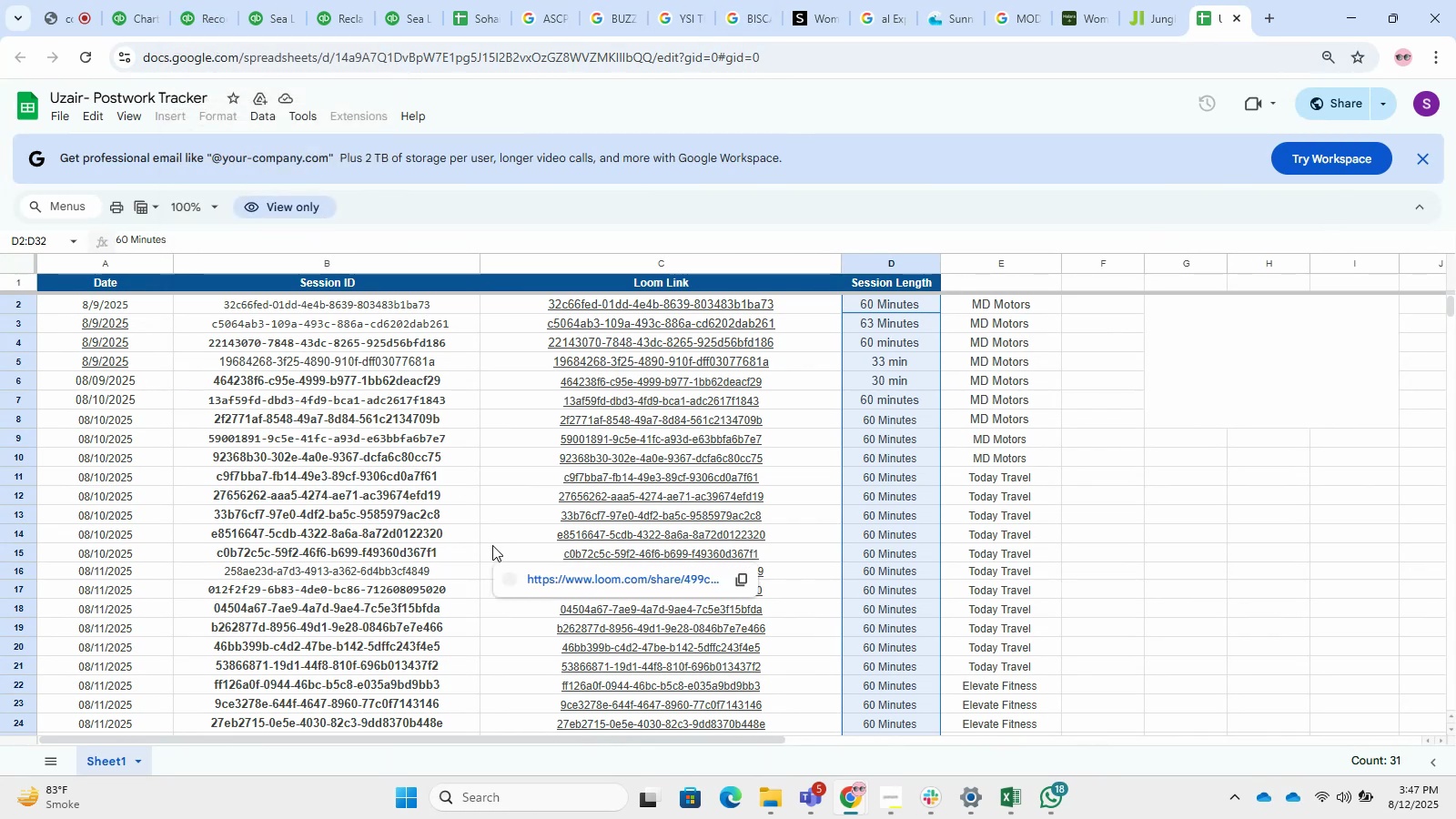 
mouse_move([522, 548])
 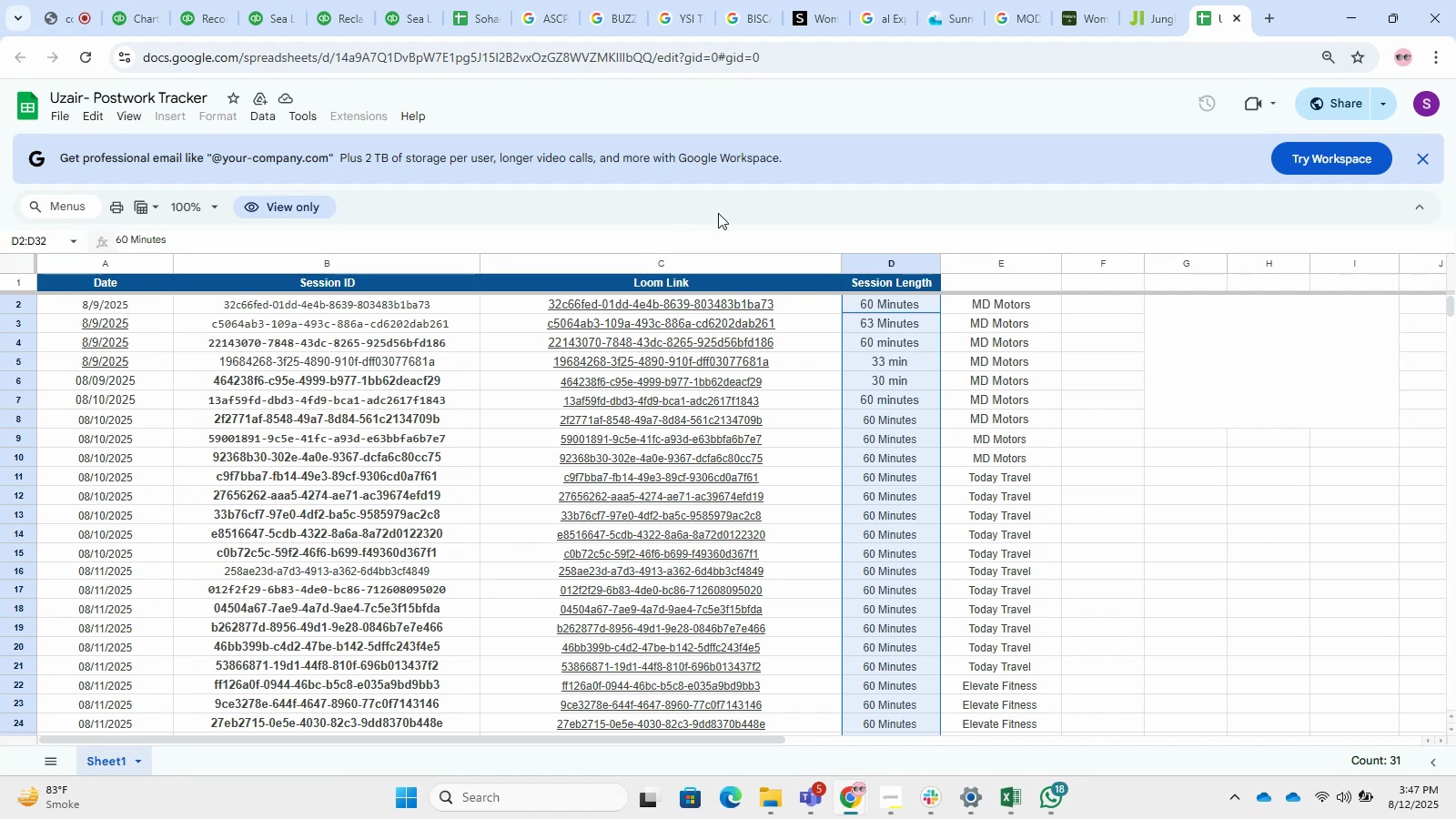 
left_click([751, 0])
 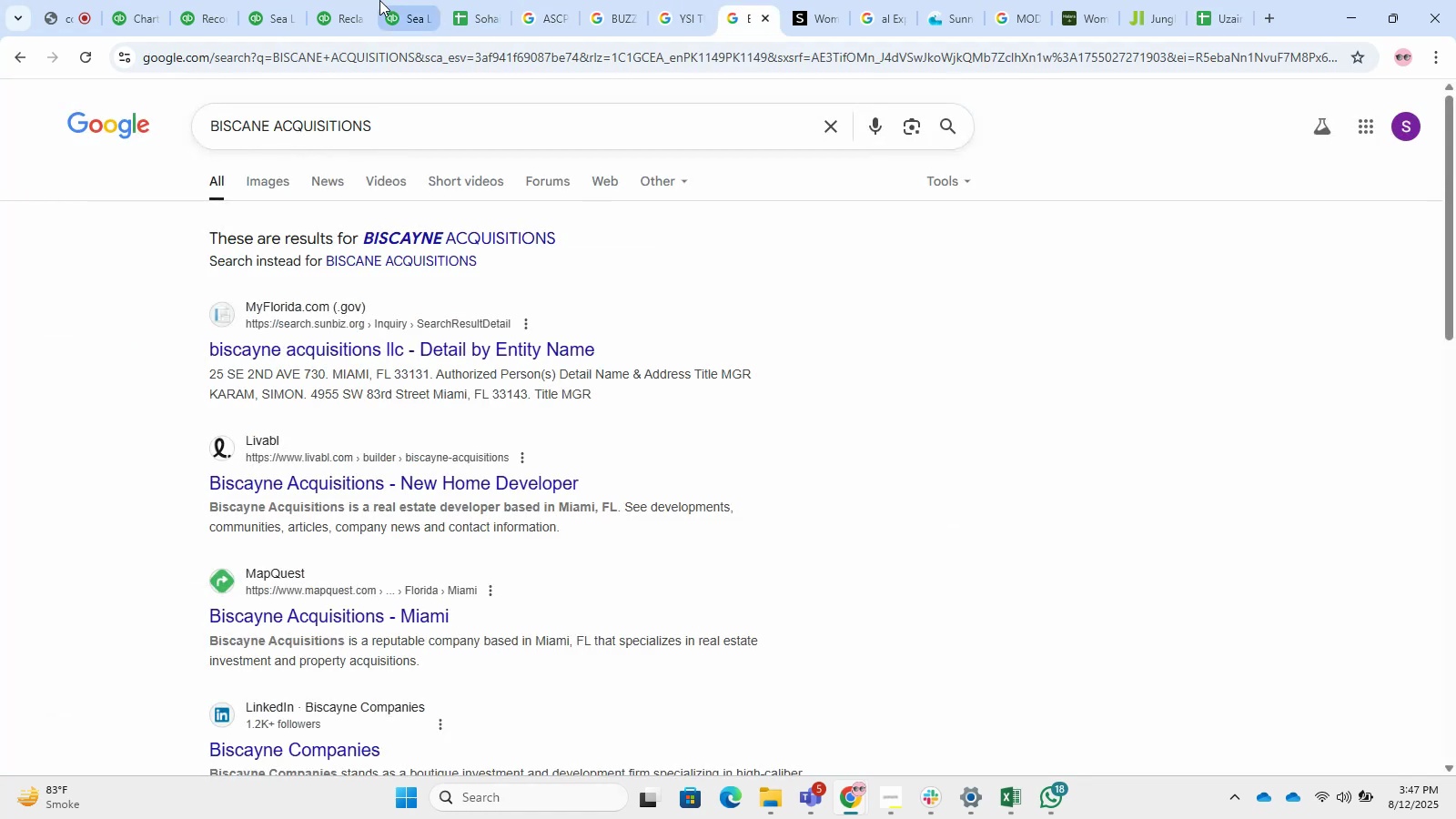 
left_click([379, 0])
 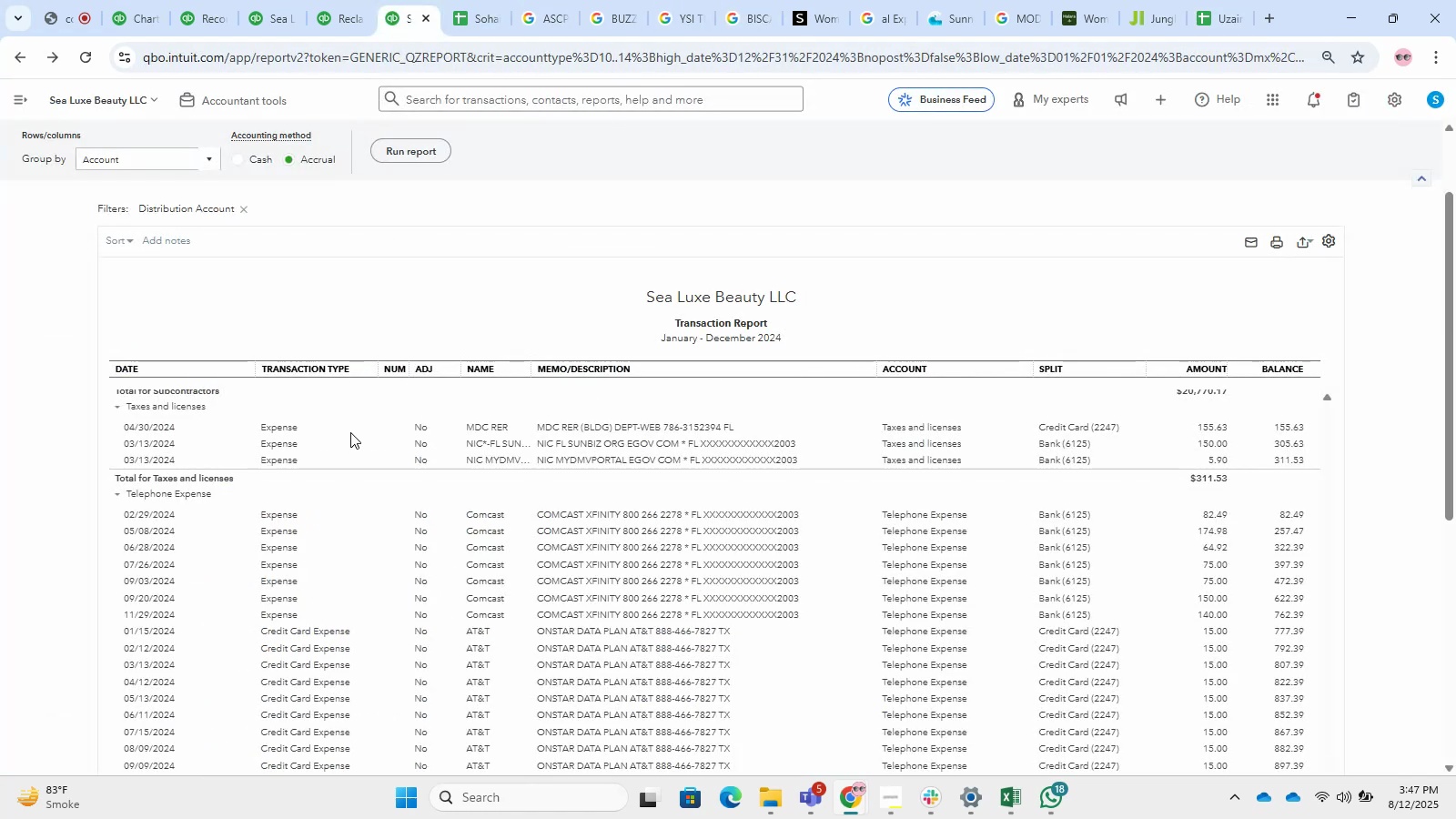 
scroll: coordinate [567, 388], scroll_direction: down, amount: 6.0
 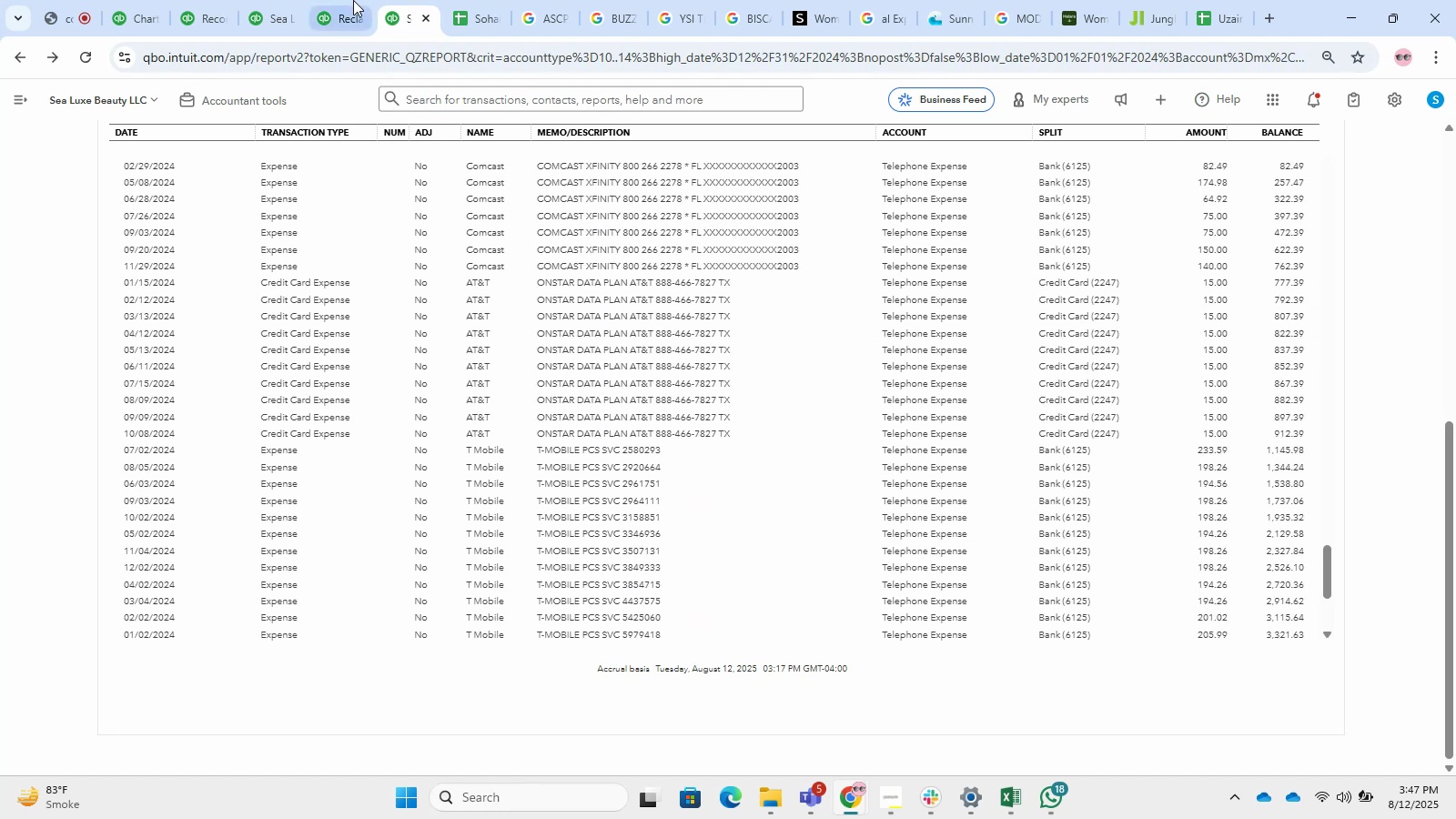 
left_click([353, 0])
 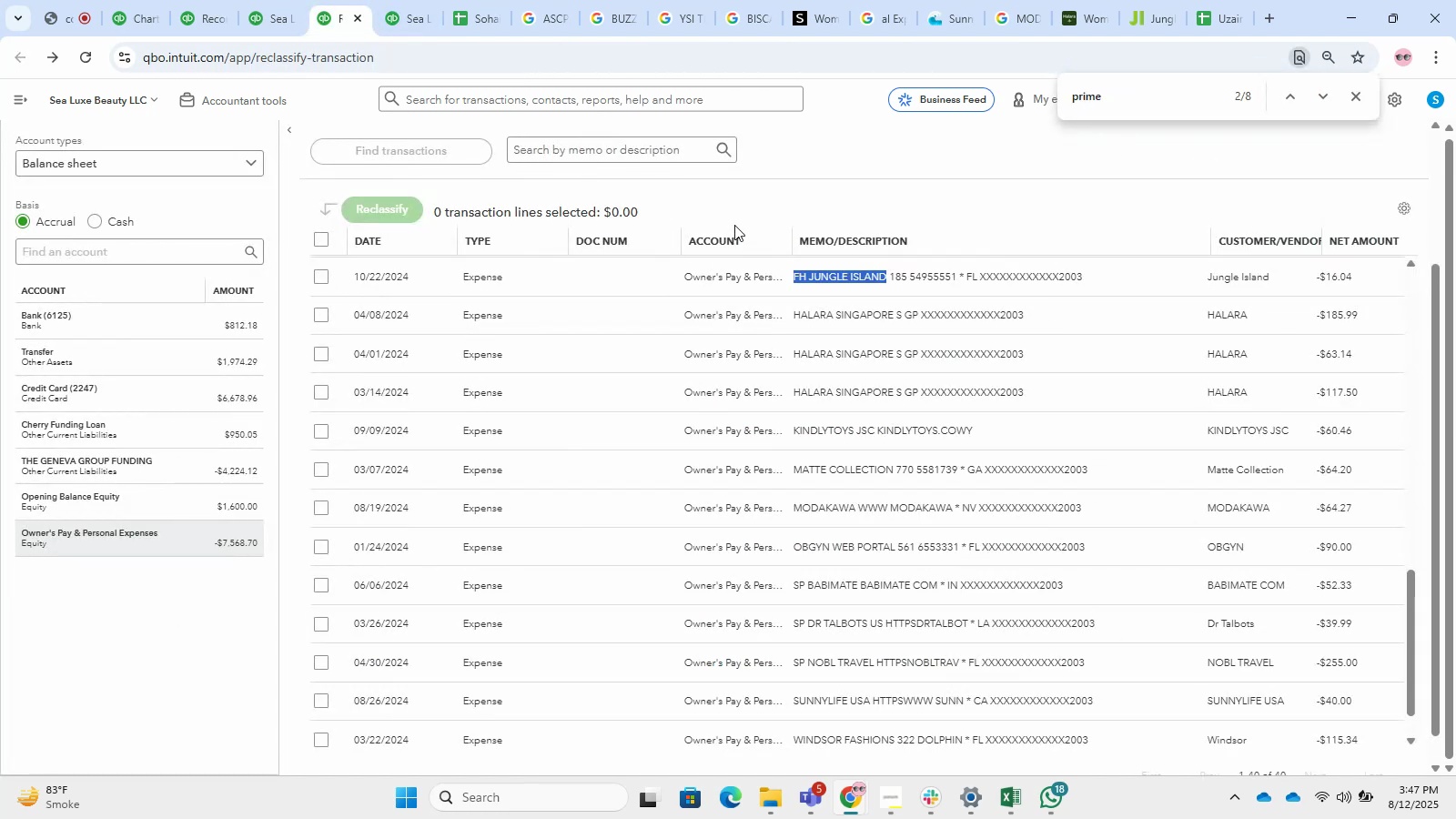 
left_click([828, 167])
 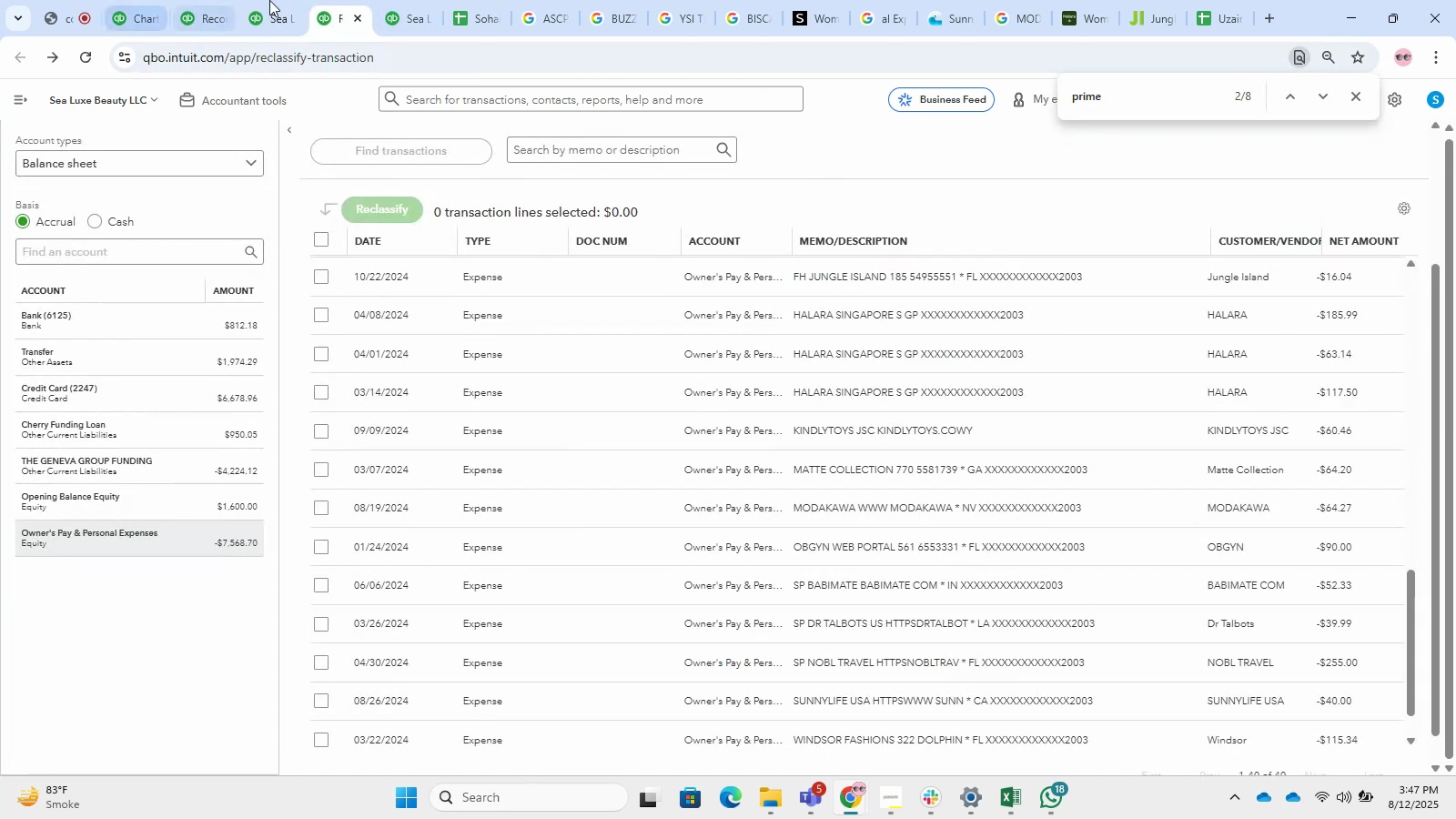 
left_click([276, 0])
 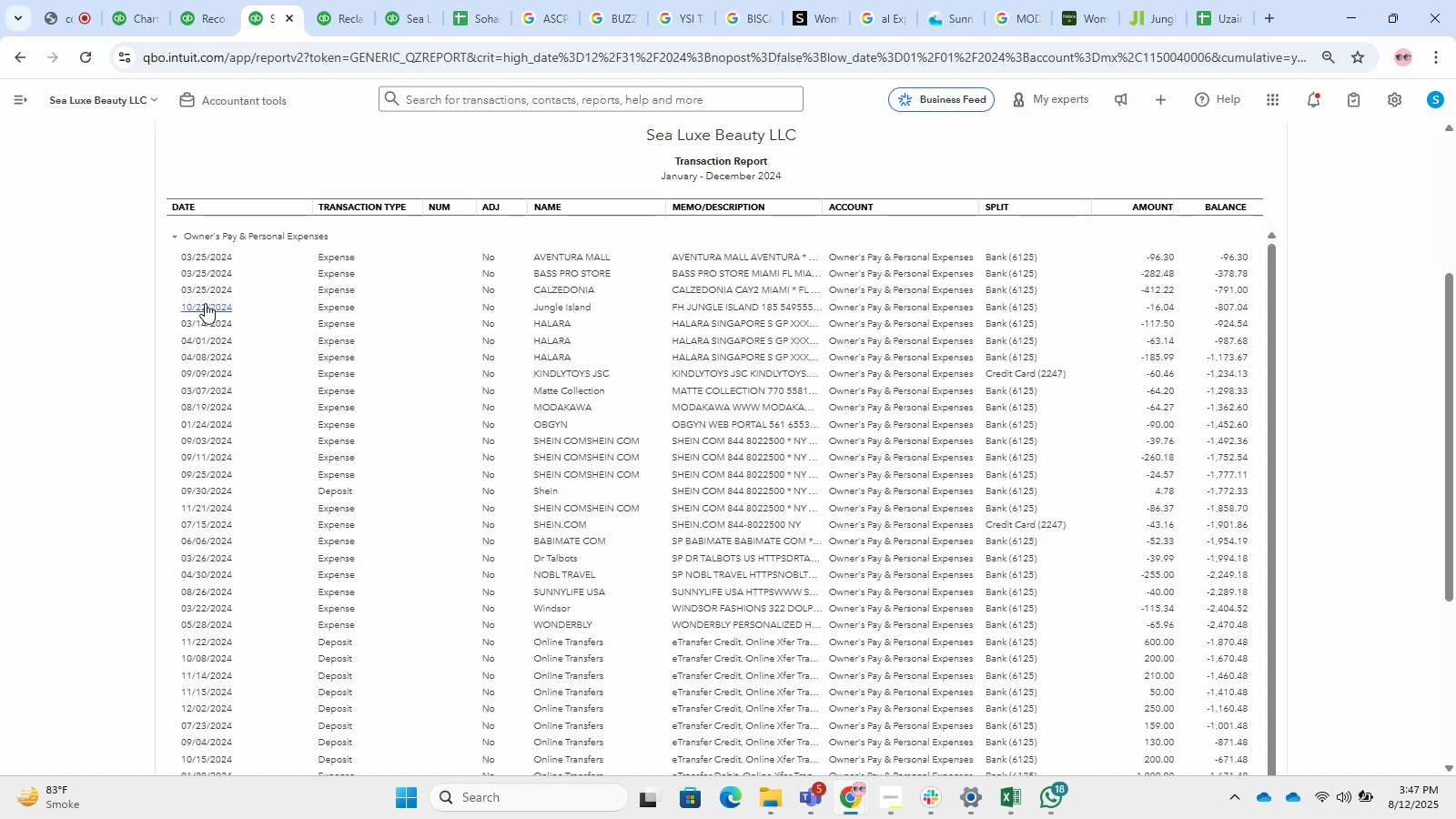 
wait(18.19)
 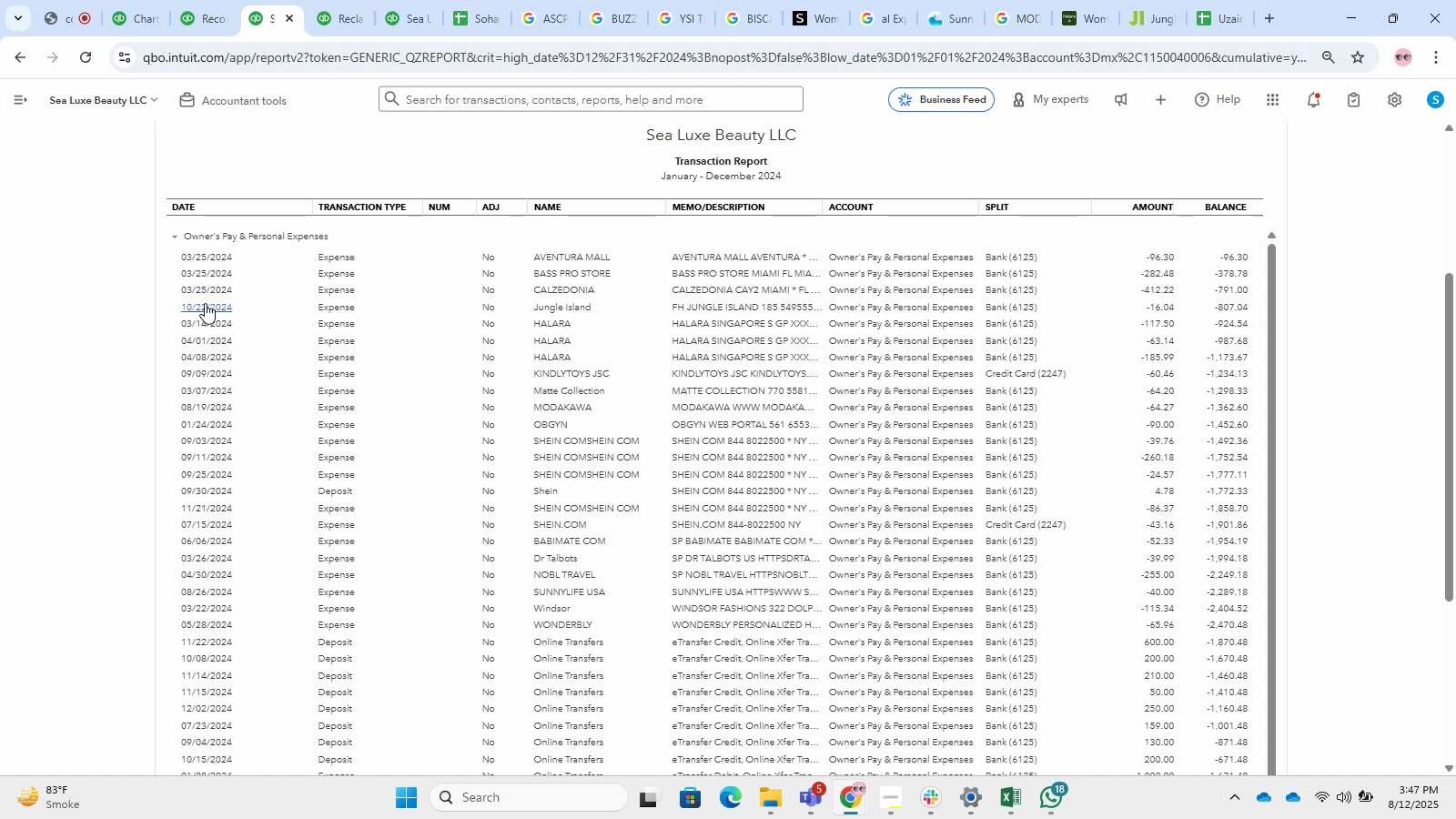 
left_click([1218, 0])
 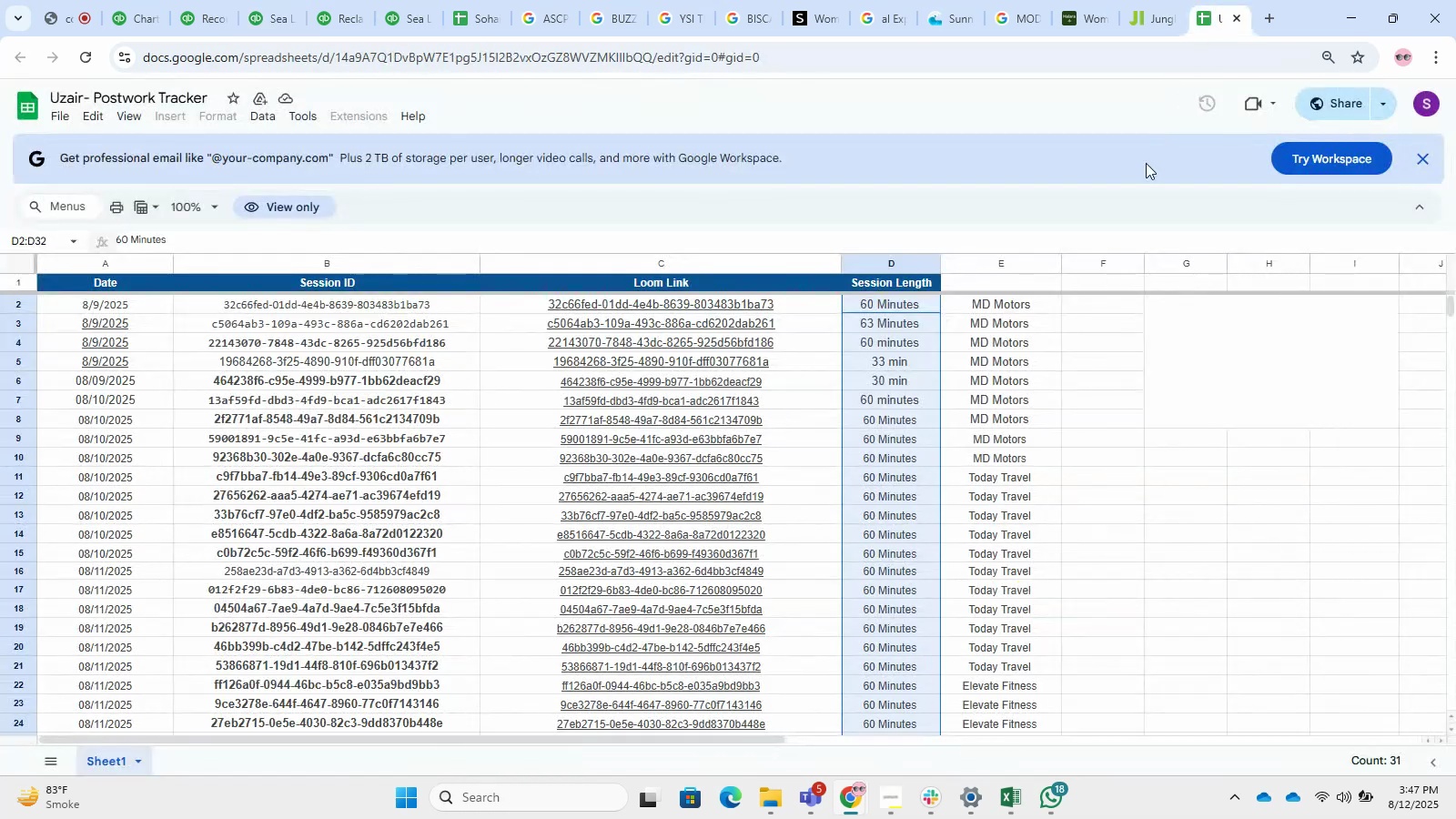 
scroll: coordinate [1030, 256], scroll_direction: down, amount: 2.0
 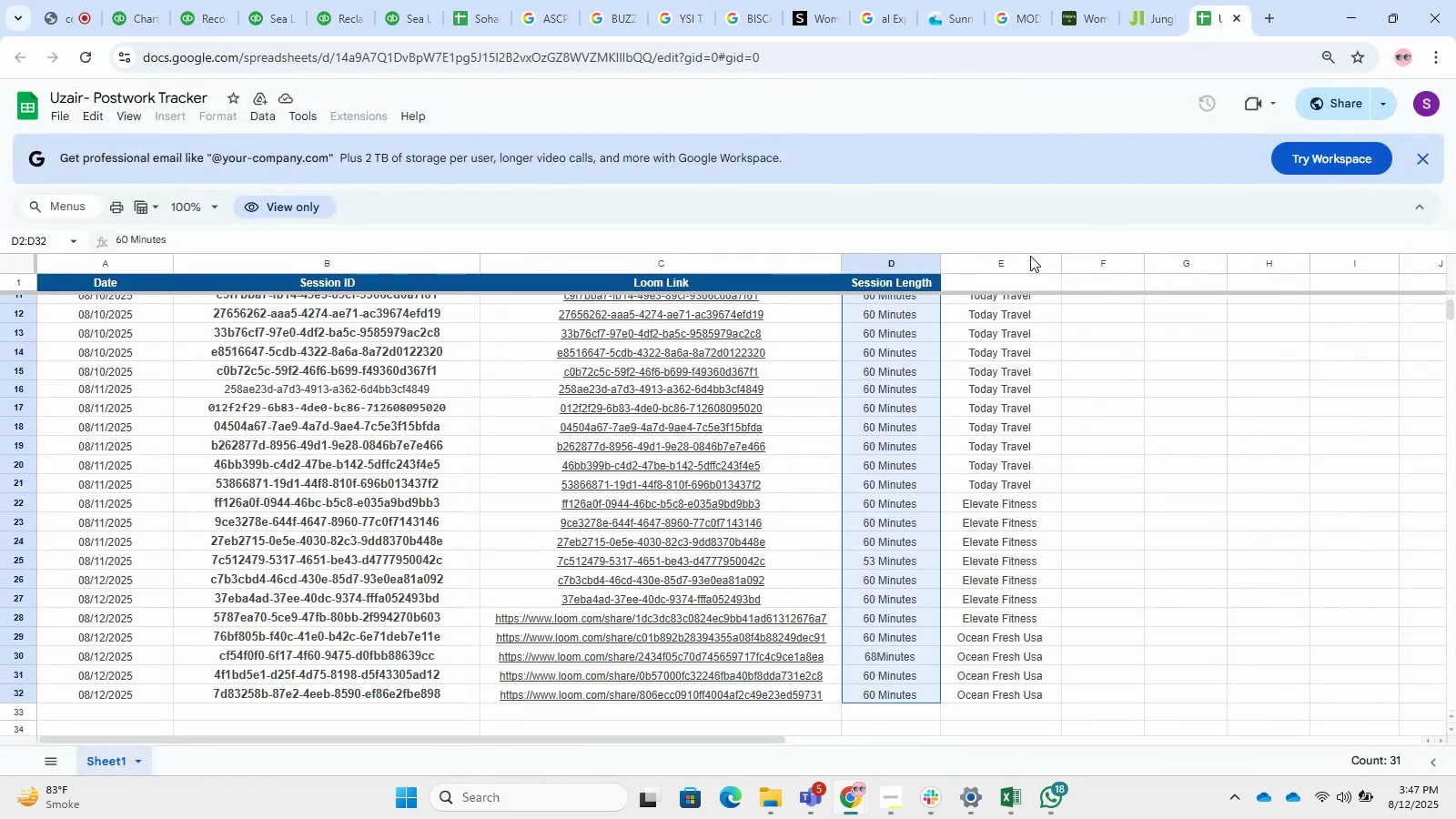 
scroll: coordinate [1030, 256], scroll_direction: up, amount: 2.0
 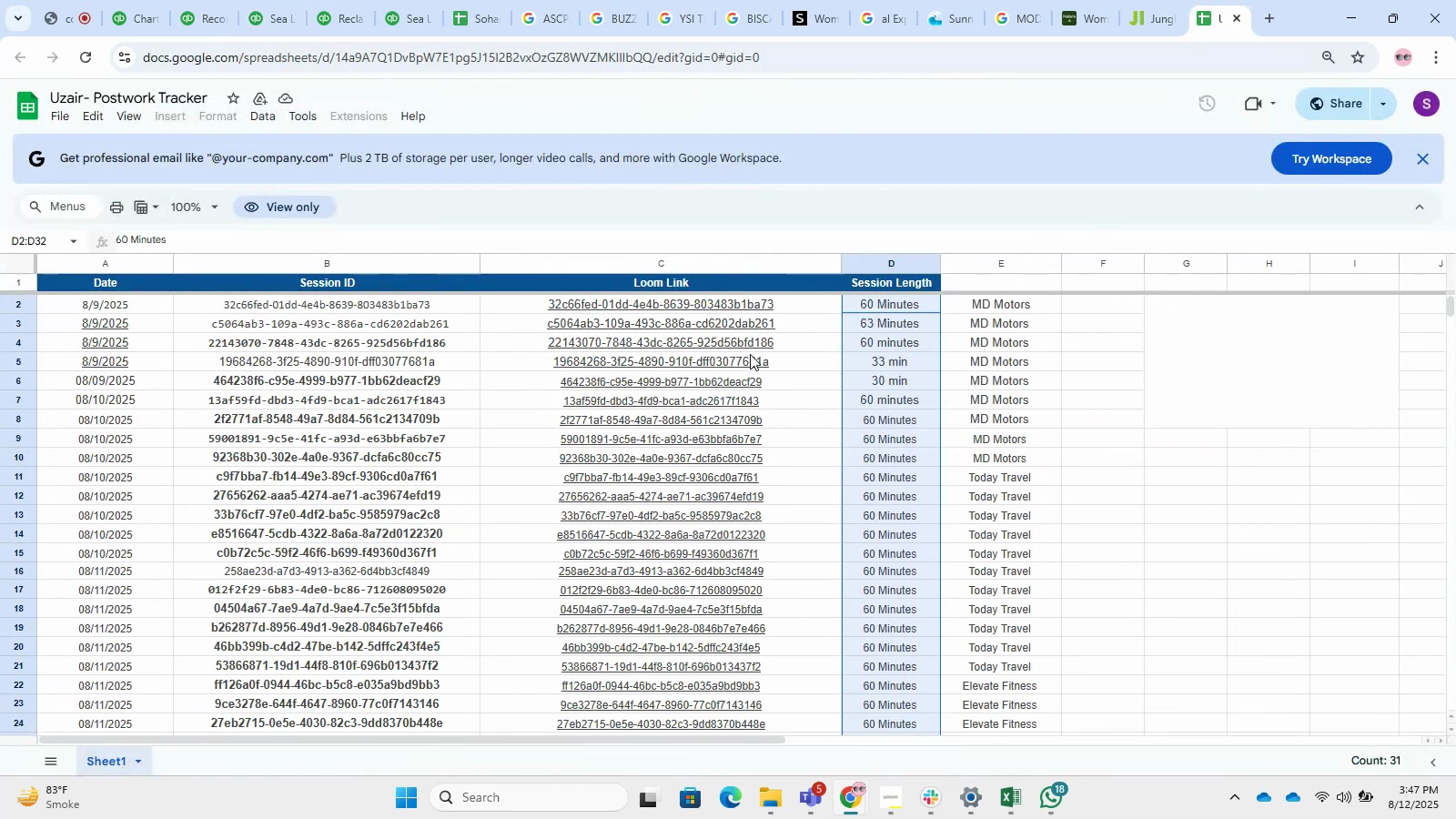 
scroll: coordinate [541, 567], scroll_direction: down, amount: 3.0
 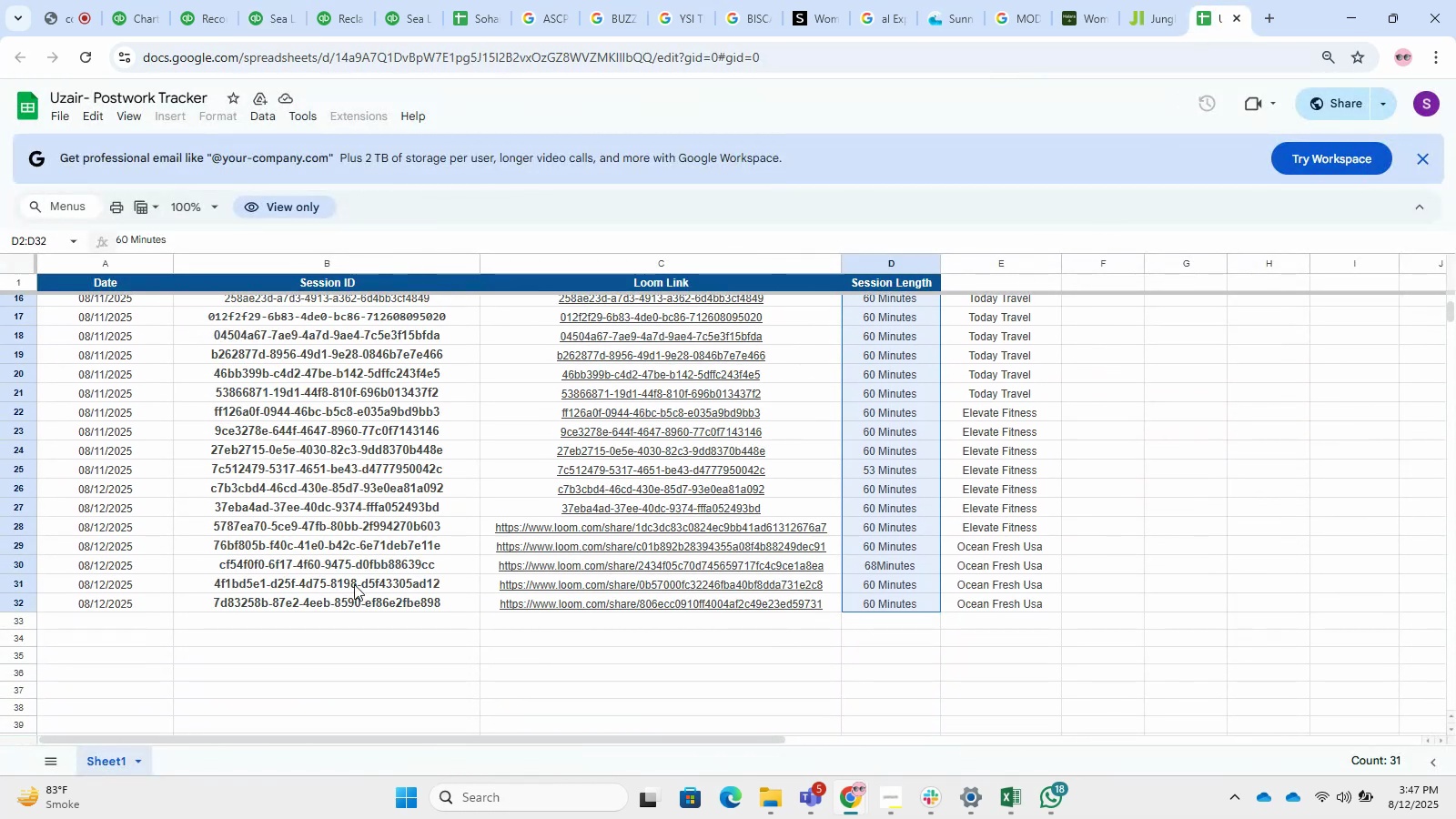 
scroll: coordinate [904, 616], scroll_direction: up, amount: 3.0
 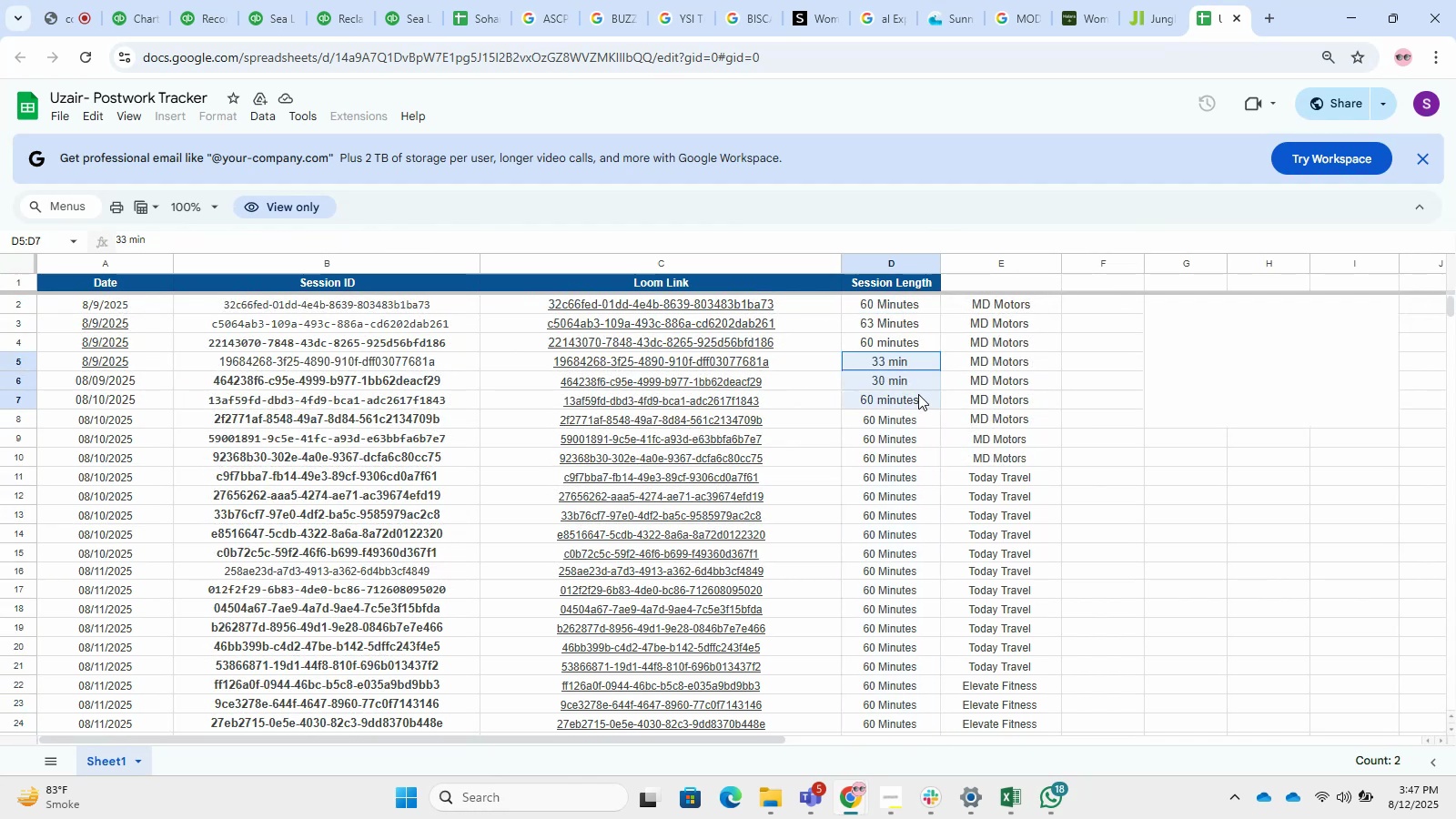 
wait(8.49)
 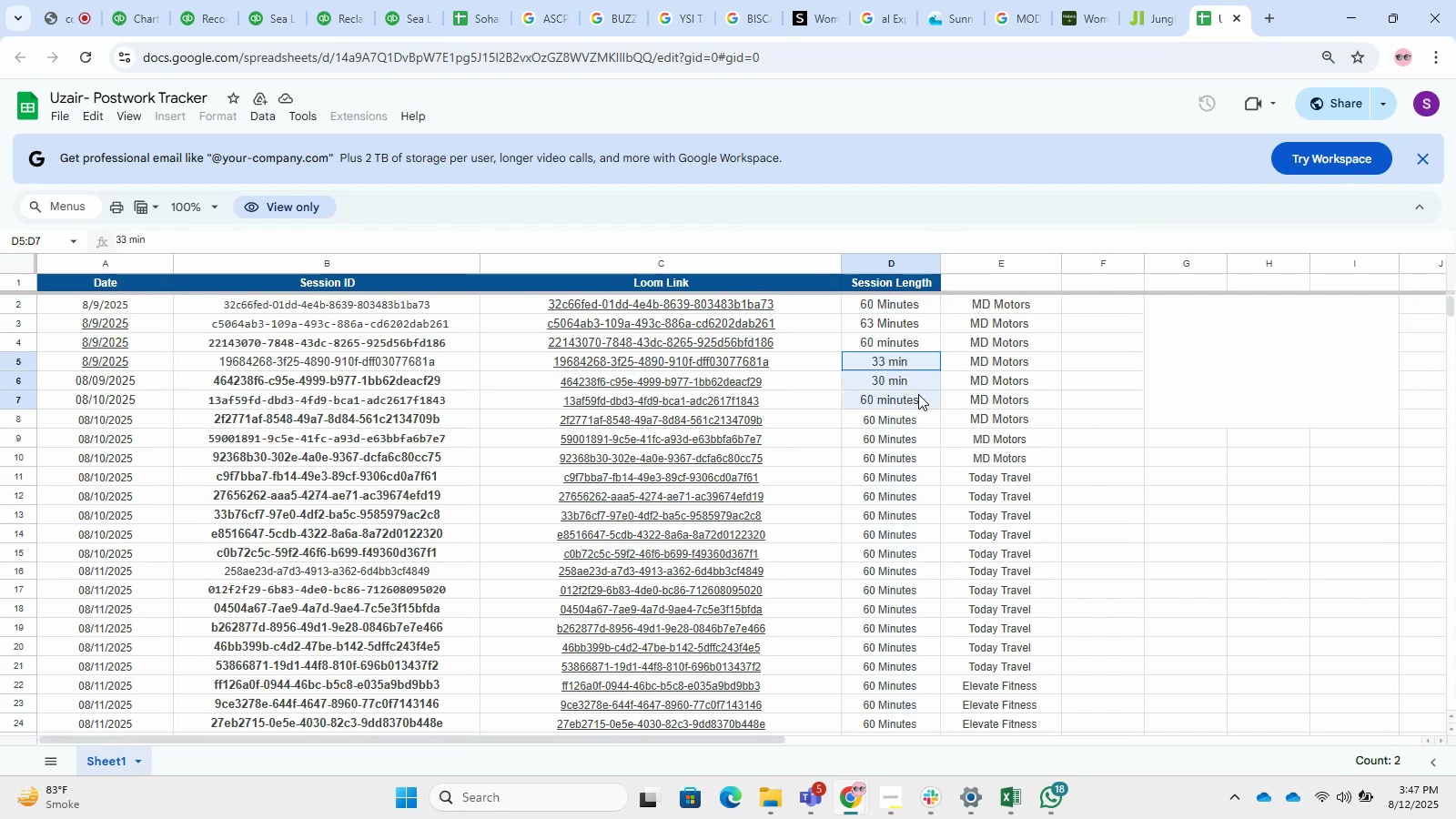 
scroll: coordinate [1081, 614], scroll_direction: up, amount: 3.0
 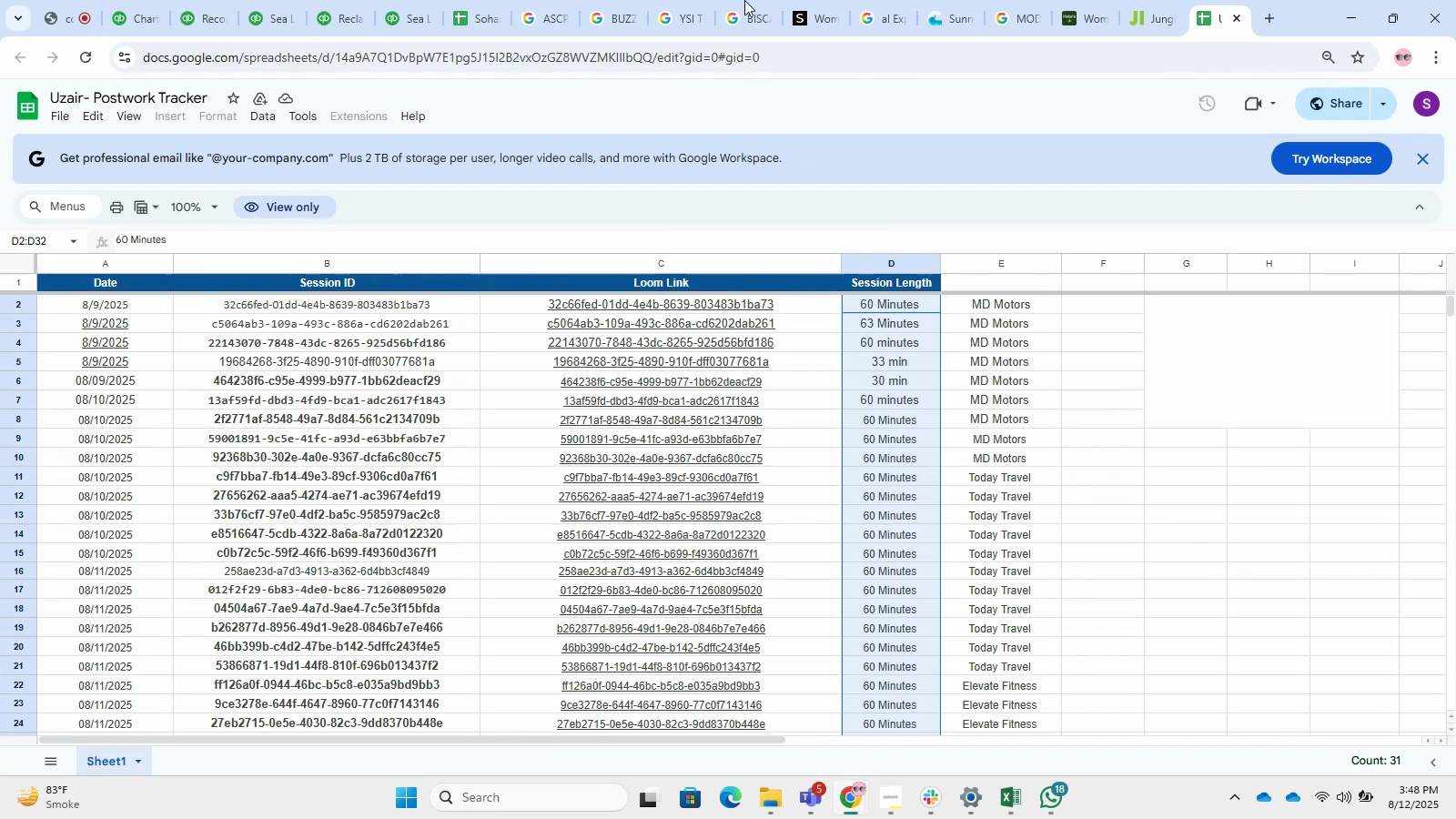 
left_click([264, 0])
 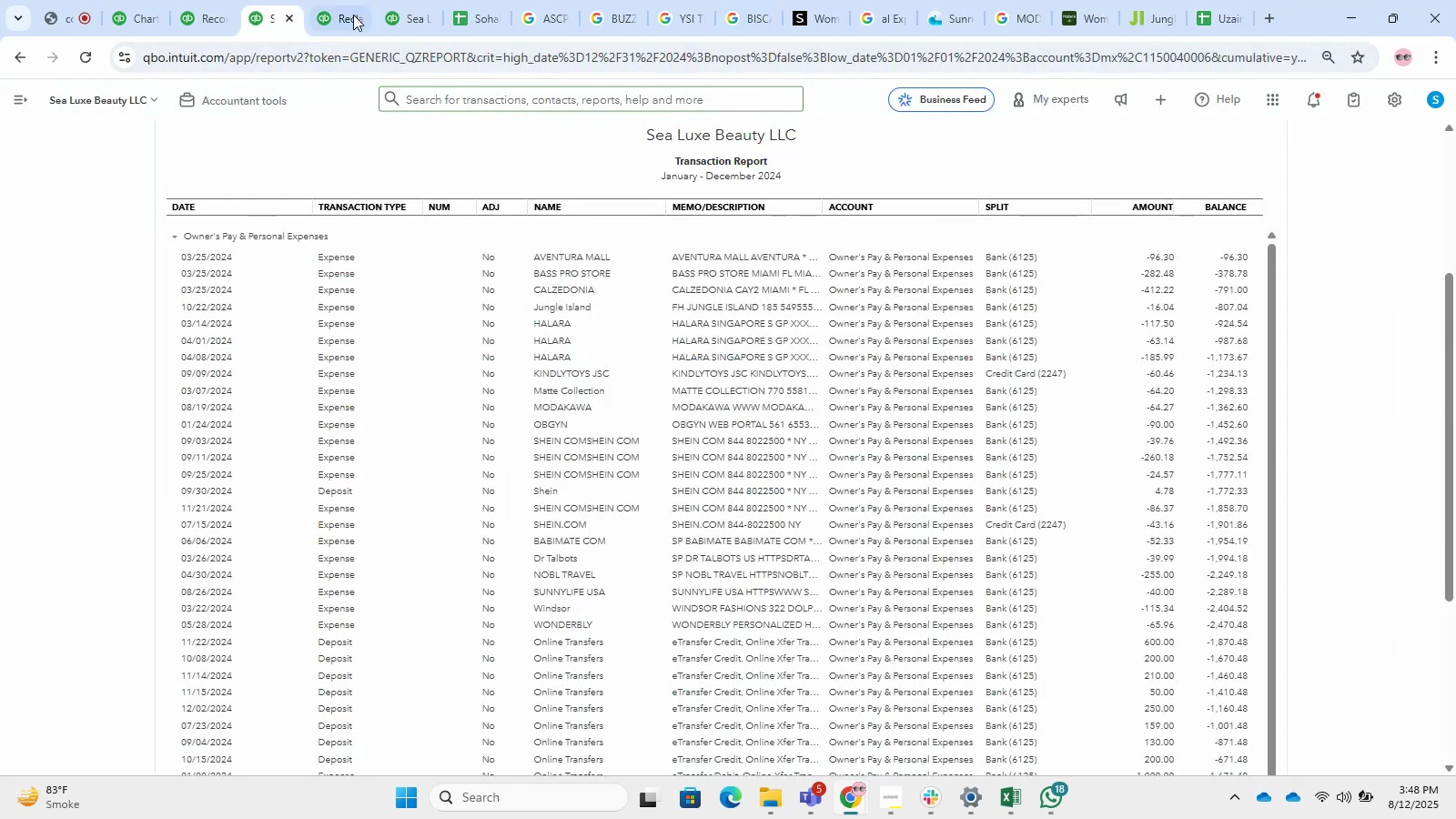 
scroll: coordinate [671, 480], scroll_direction: down, amount: 8.0
 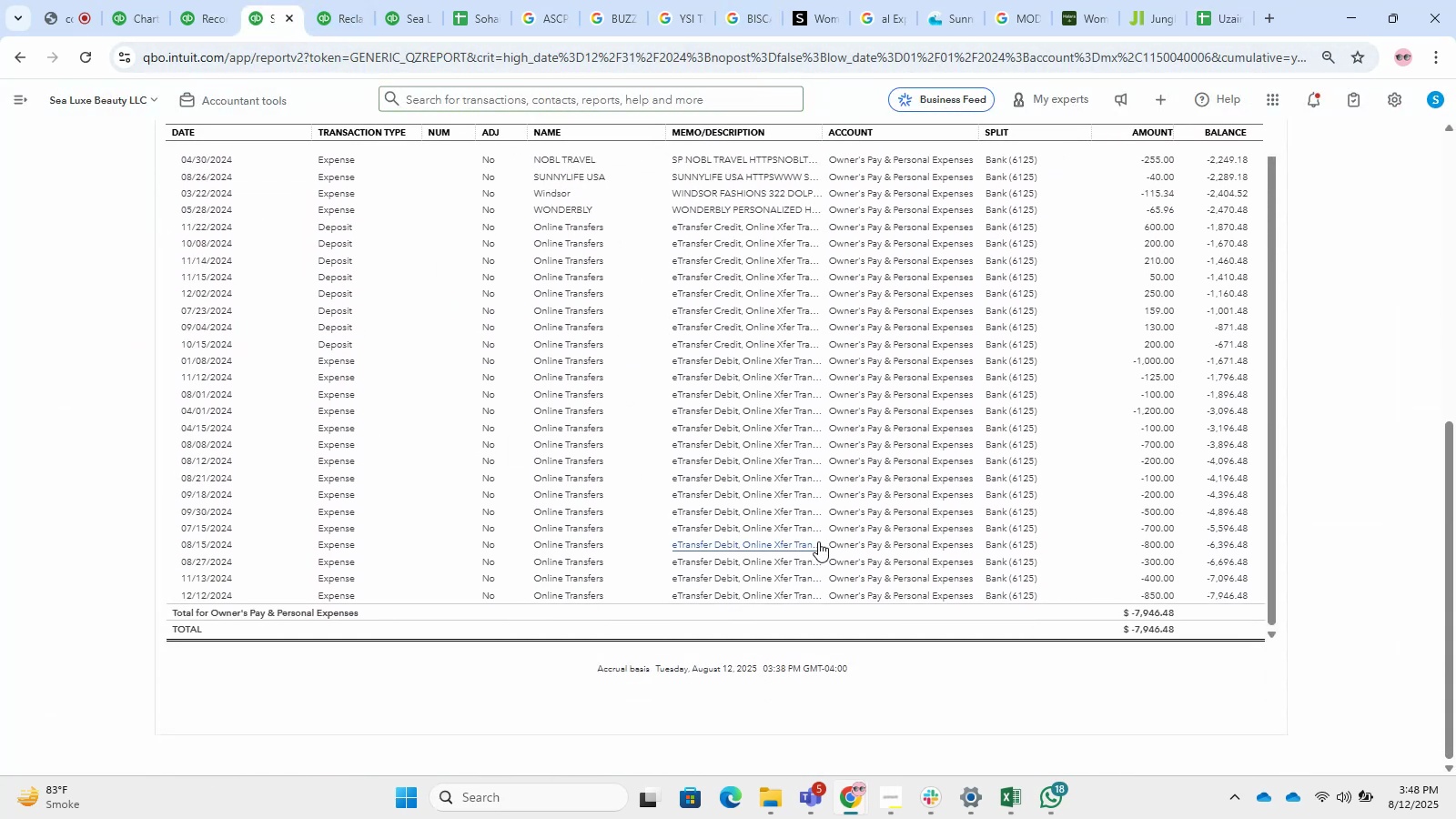 
scroll: coordinate [1367, 395], scroll_direction: up, amount: 11.0
 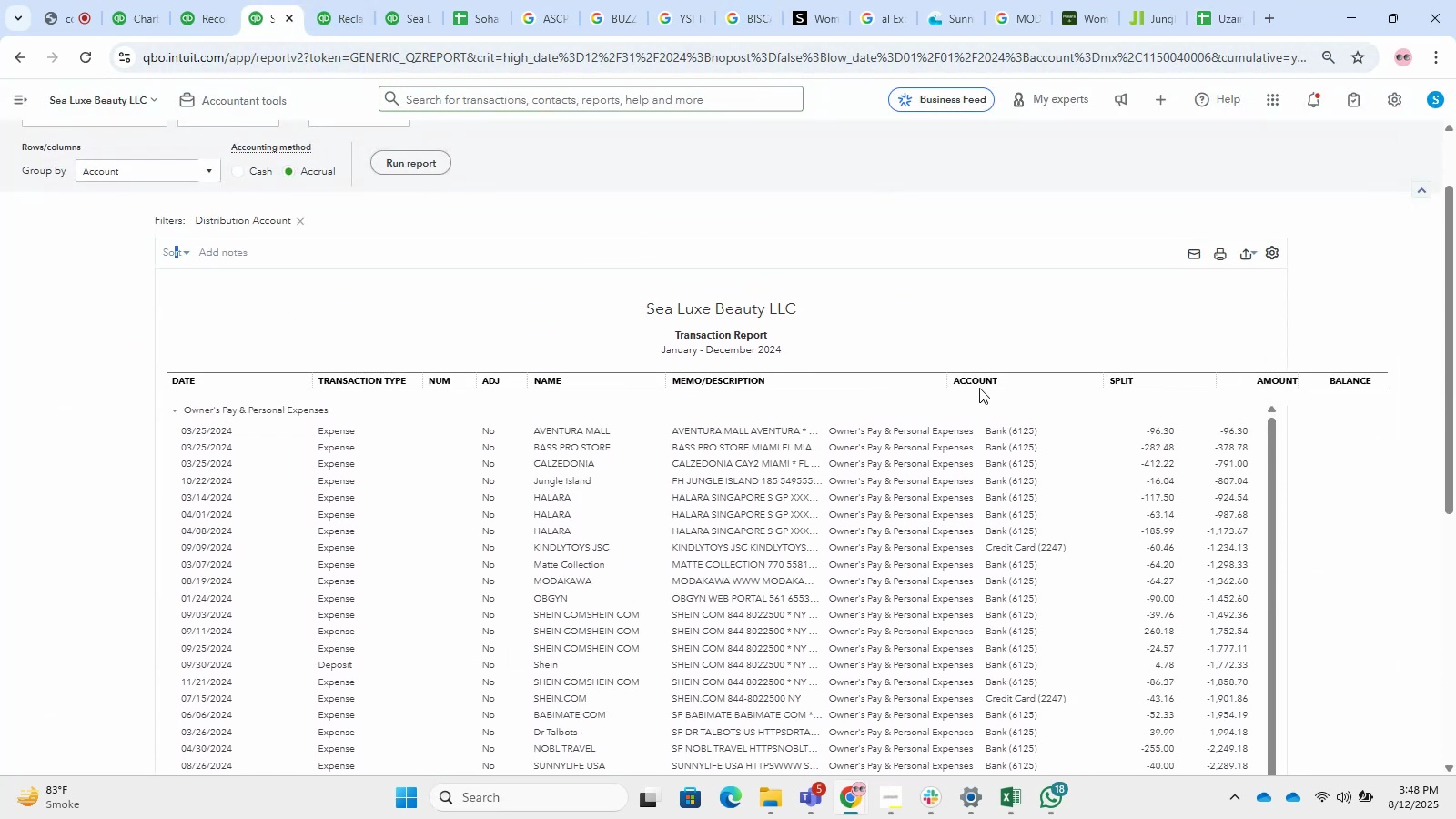 
scroll: coordinate [680, 438], scroll_direction: down, amount: 4.0
 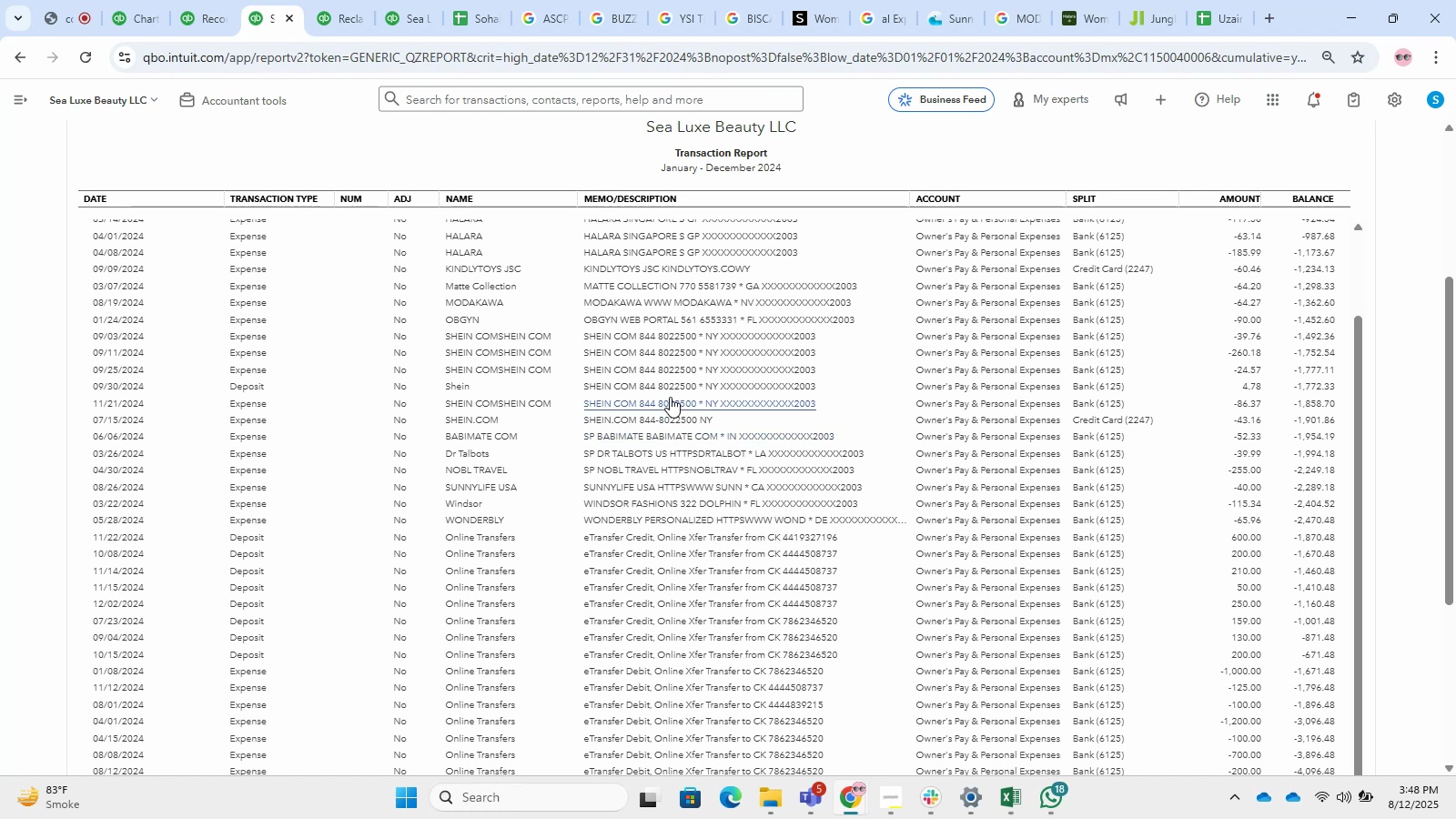 
scroll: coordinate [372, 371], scroll_direction: up, amount: 6.0
 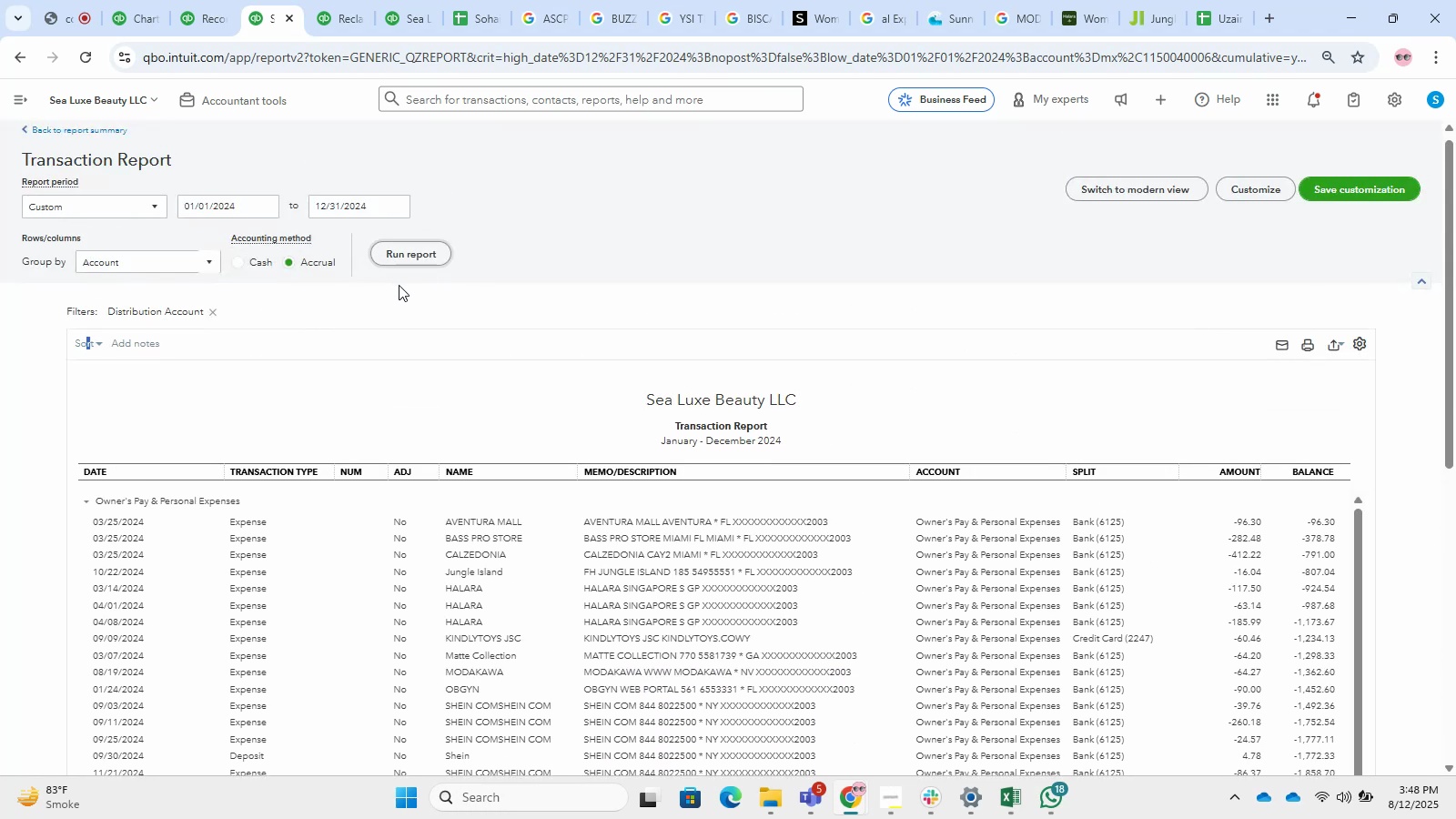 
scroll: coordinate [877, 358], scroll_direction: down, amount: 4.0
 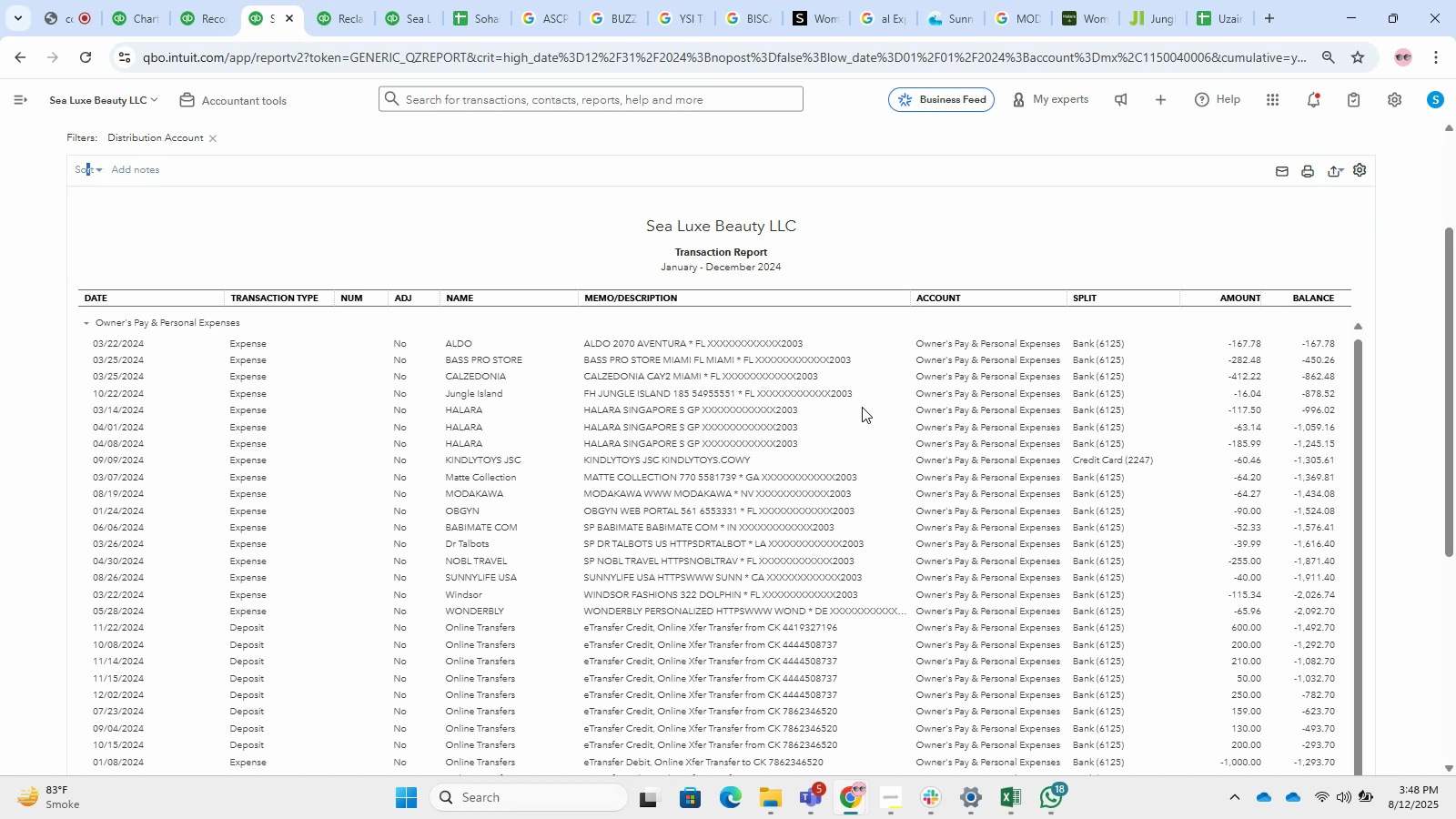 
wait(10.28)
 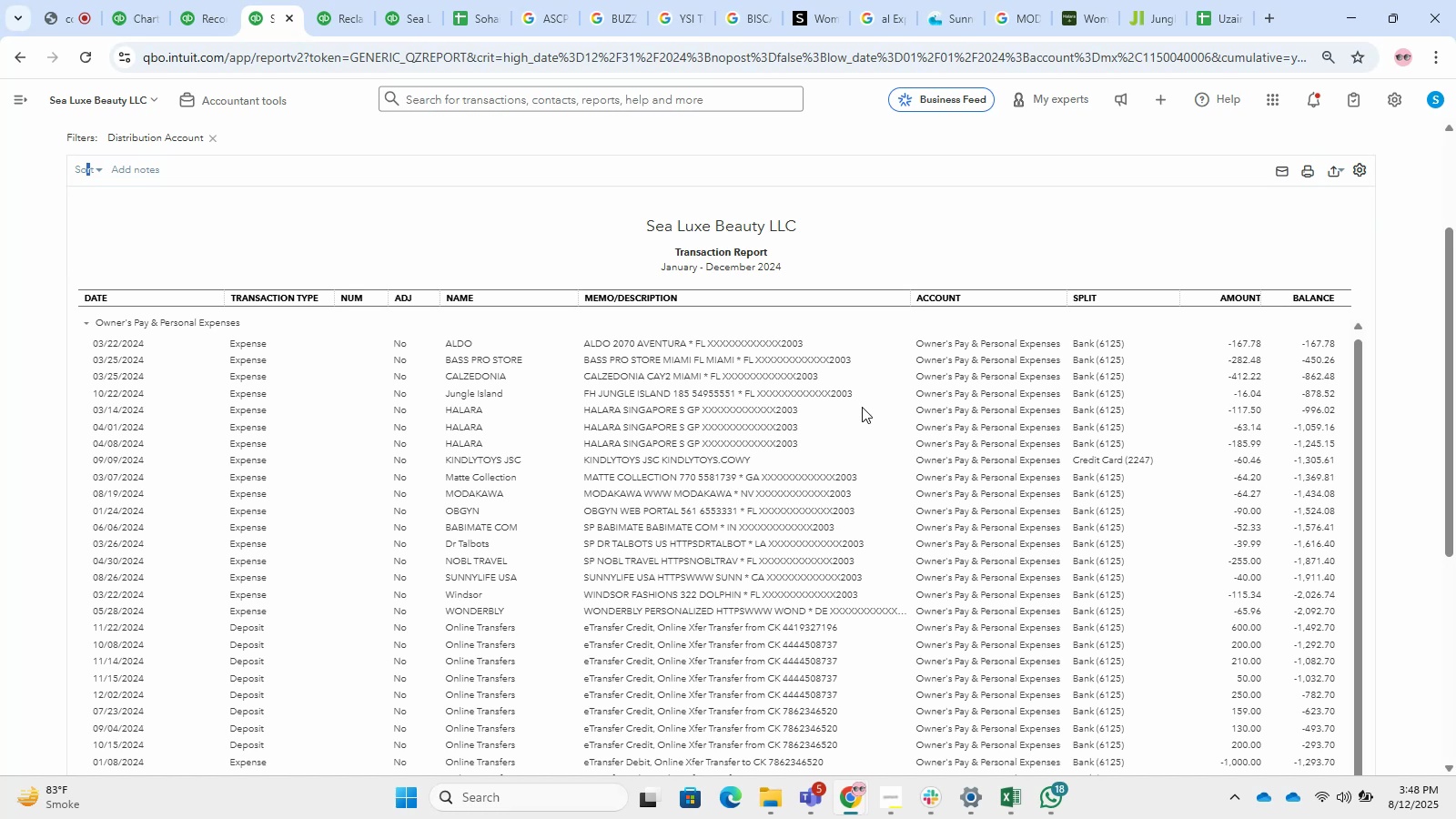 
key(Control+C)
 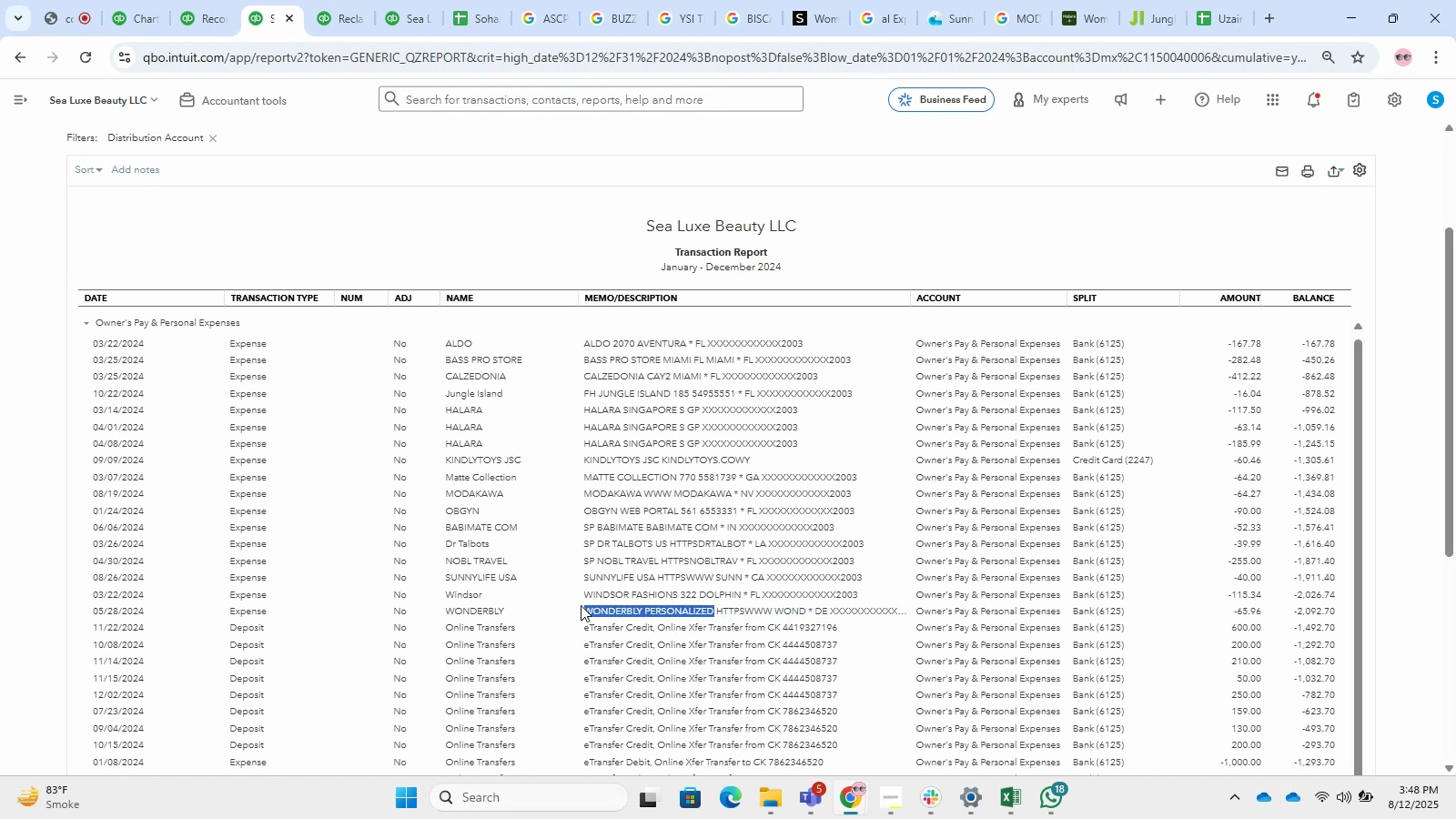 
key(Control+T)
 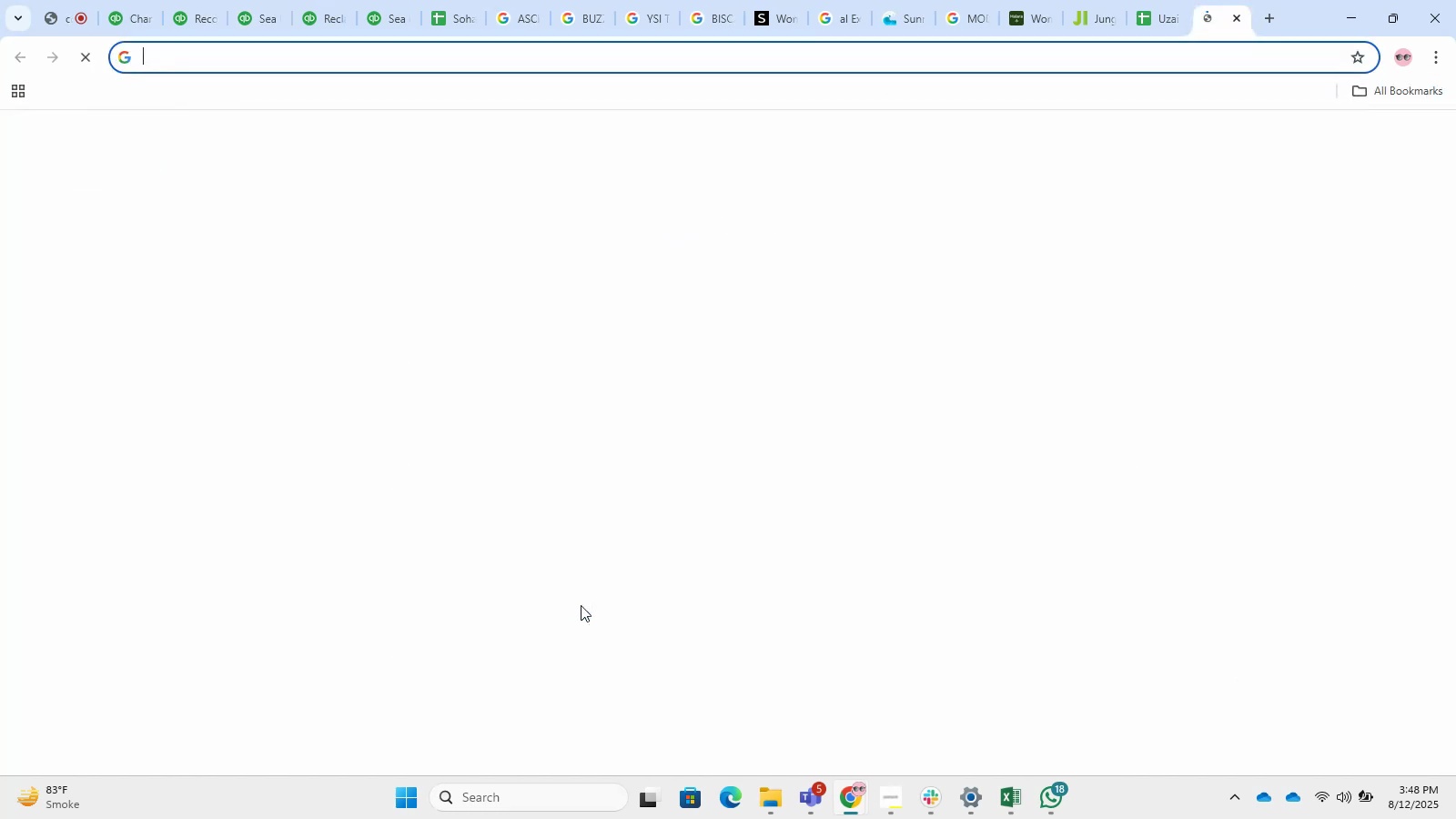 
key(Control+V)
 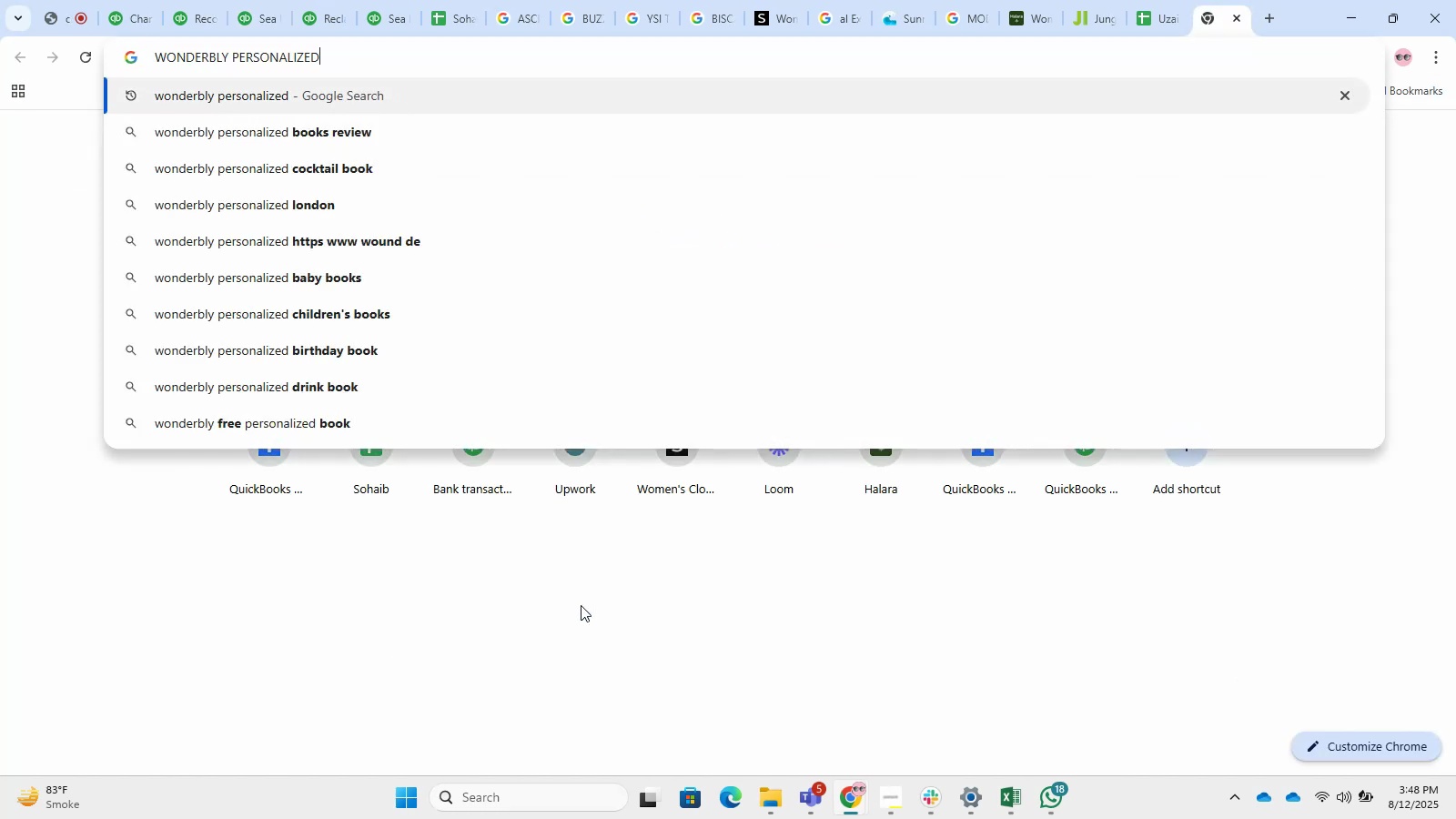 
key(Enter)
 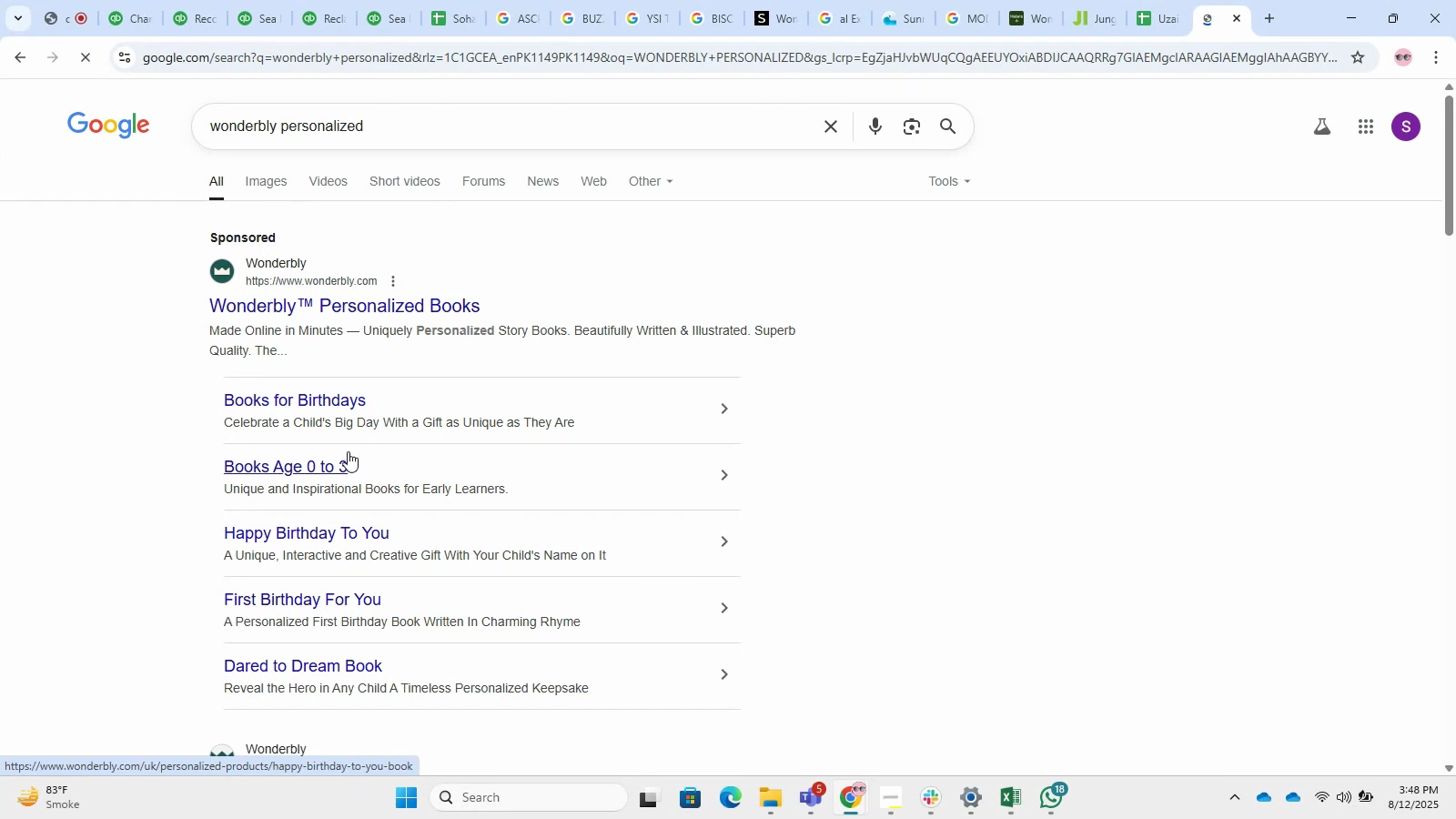 
wait(5.01)
 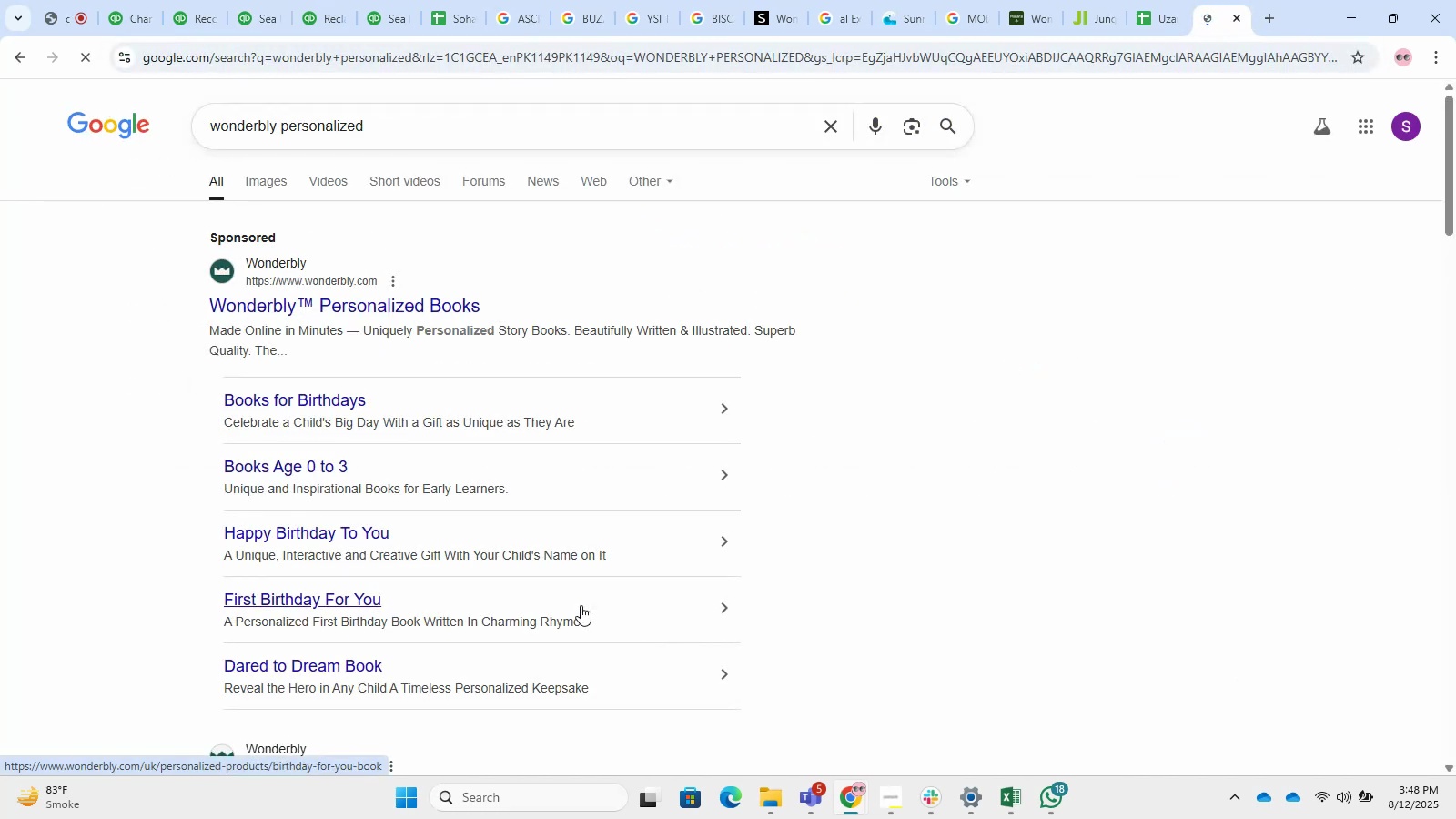 
left_click([239, 0])
 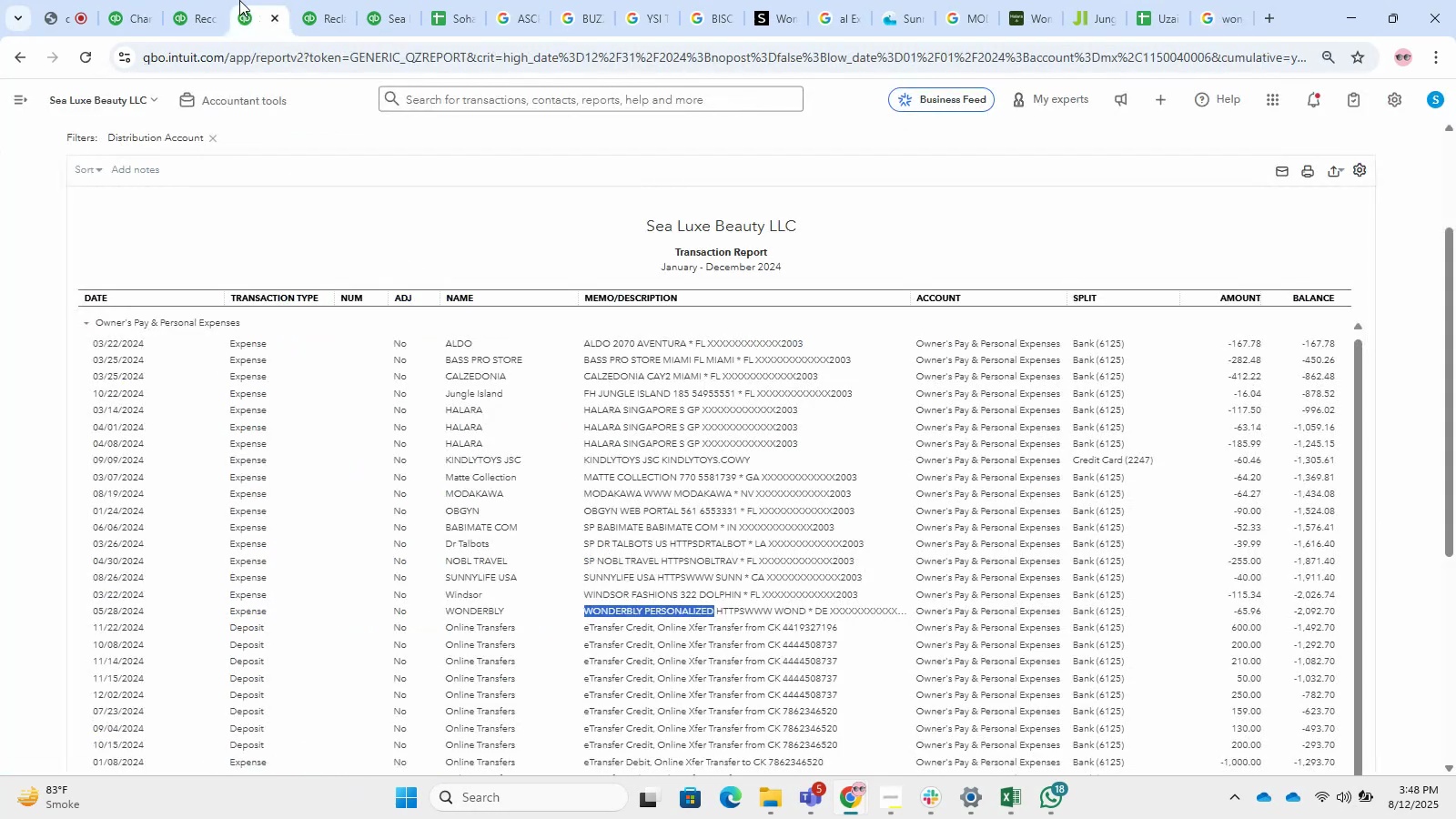 
wait(6.51)
 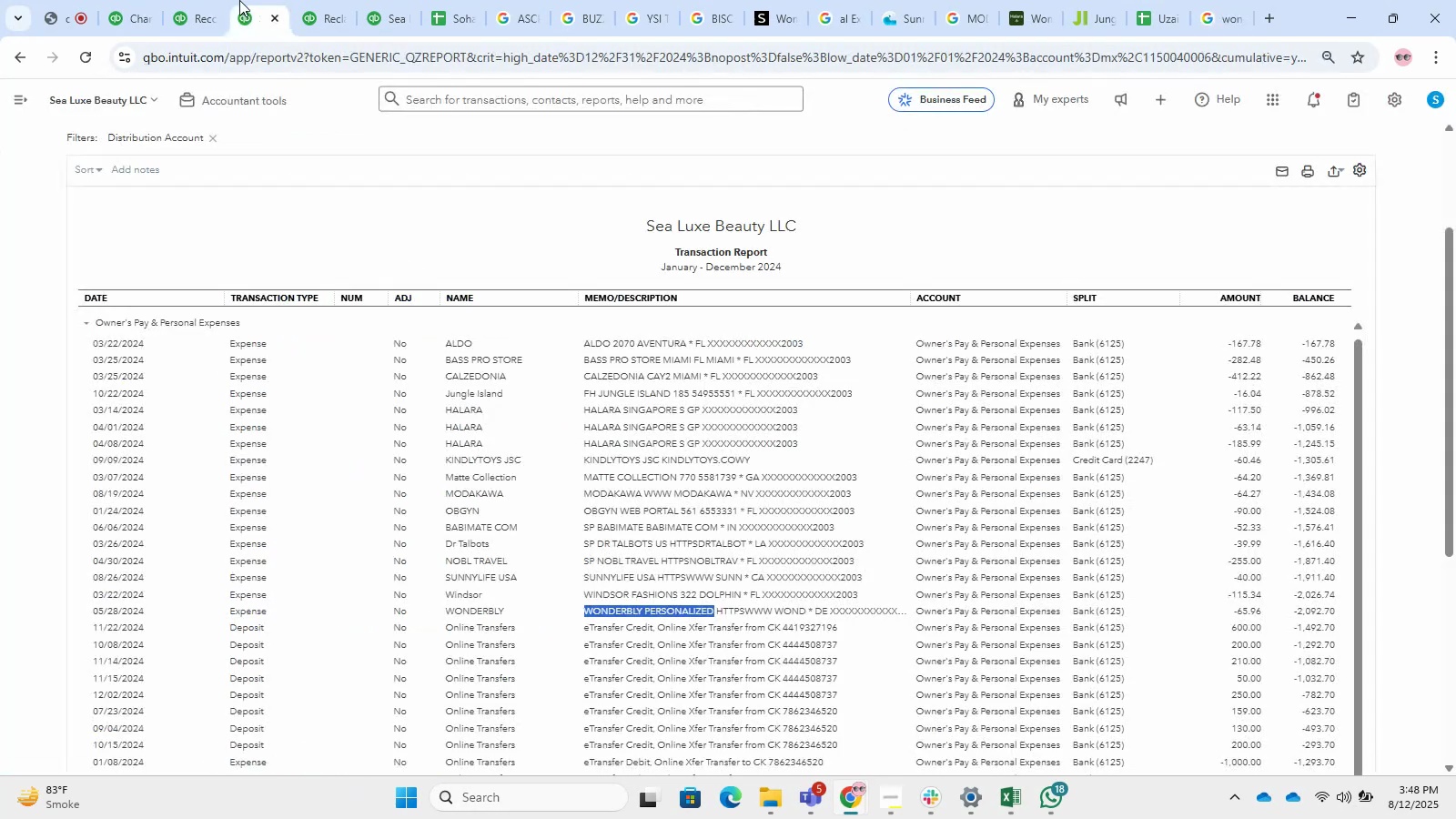 
left_click([297, 3])
 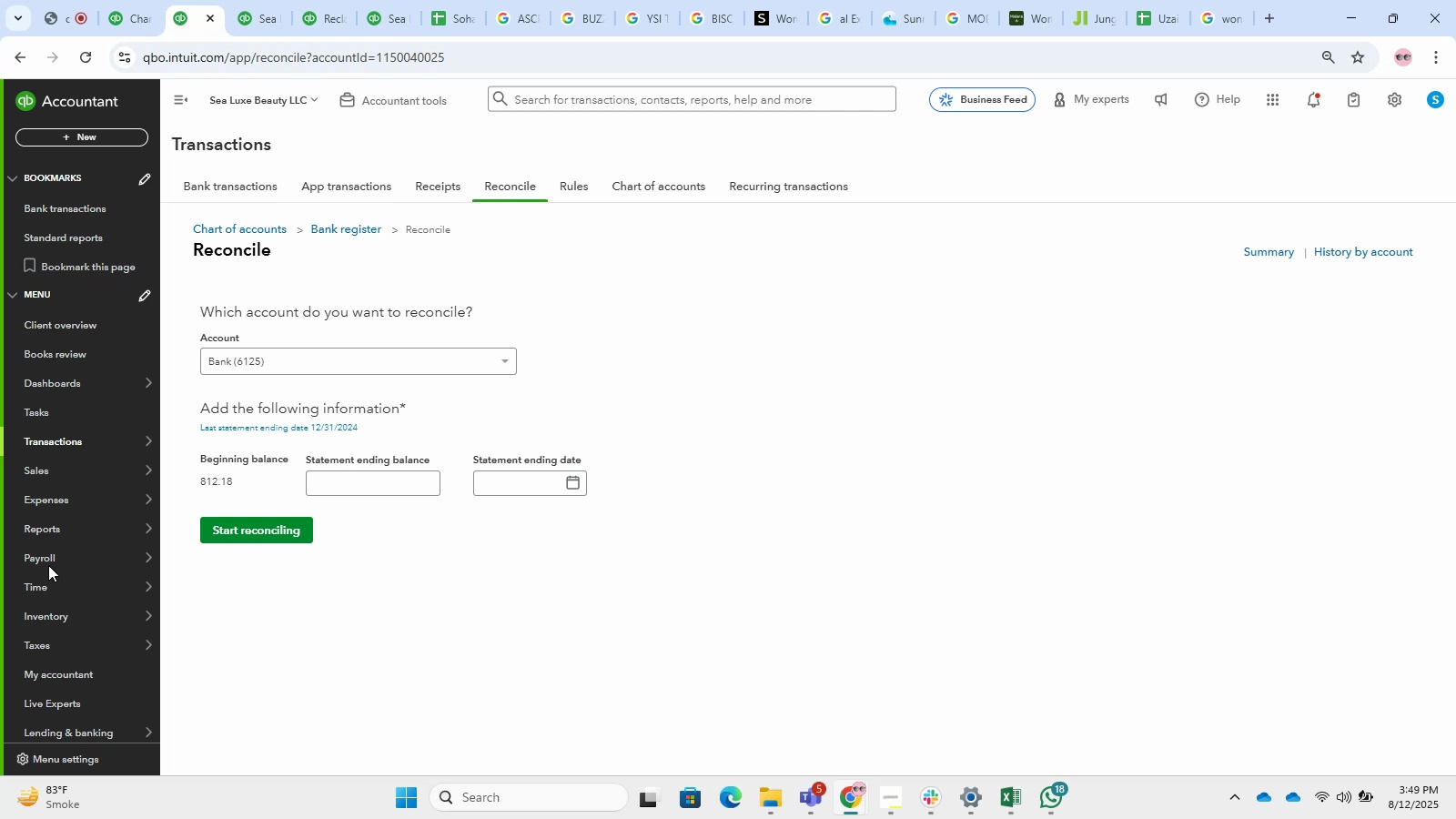 
wait(42.03)
 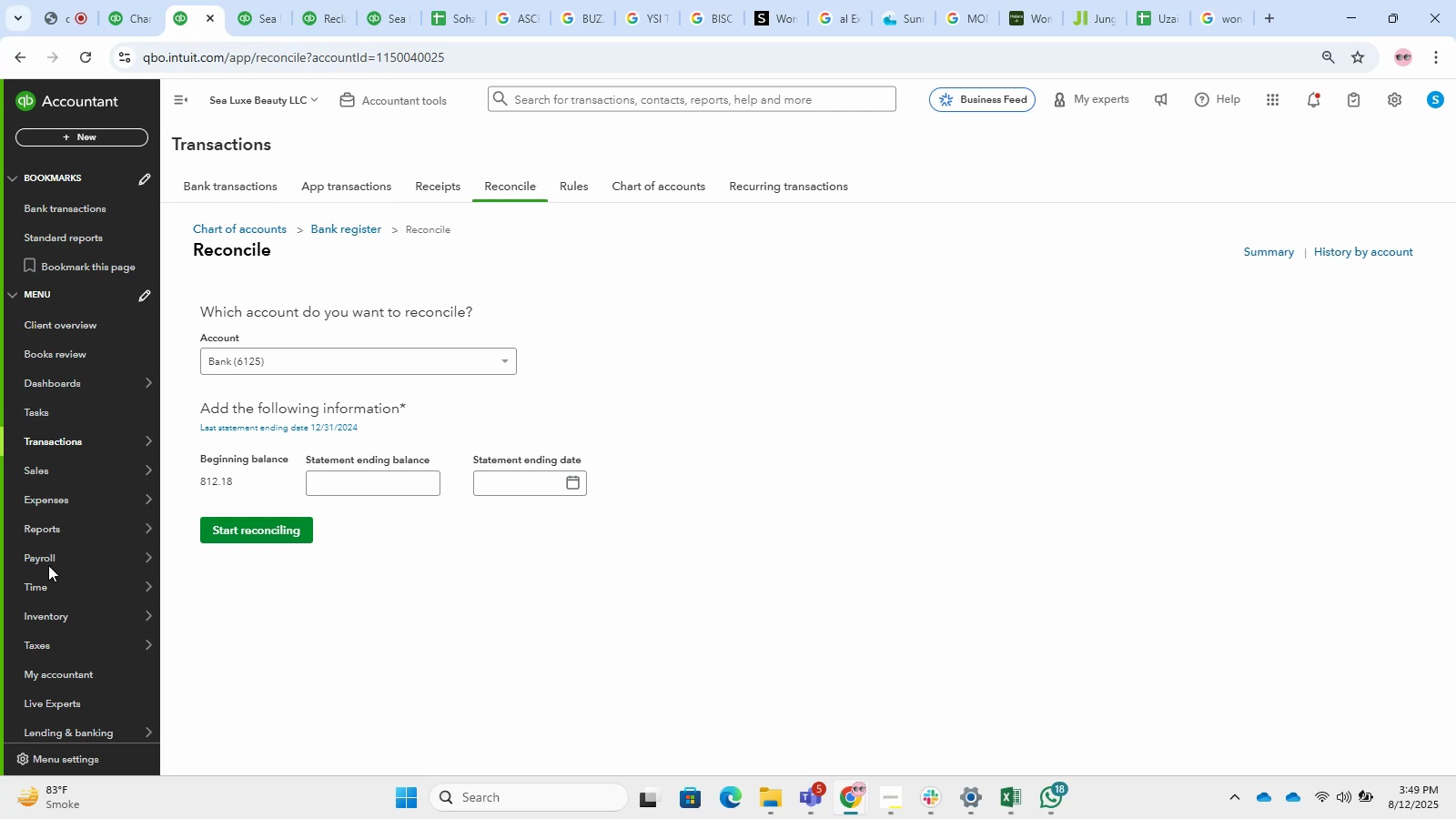 
double_click([217, 0])
 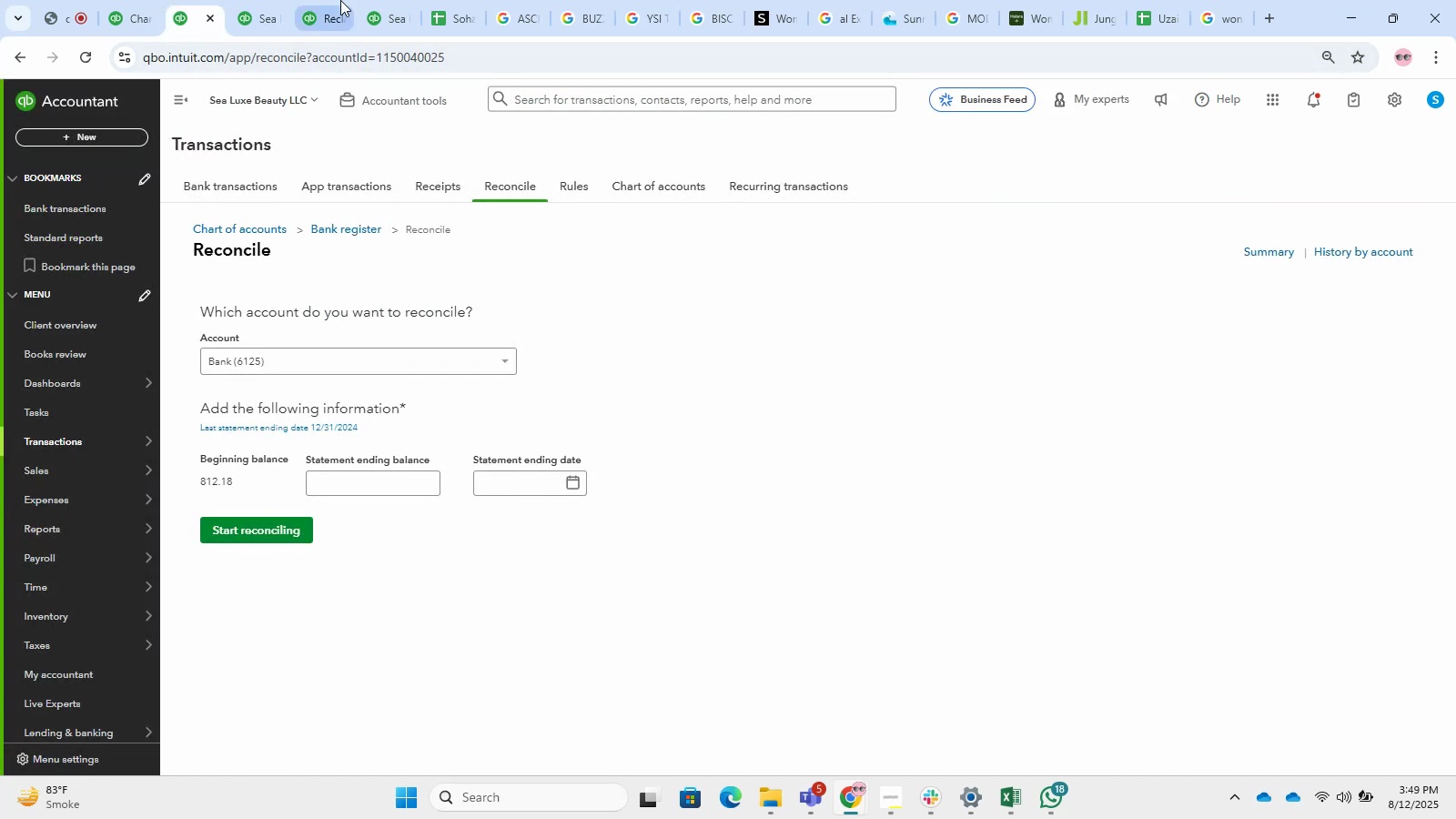 
left_click([340, 0])
 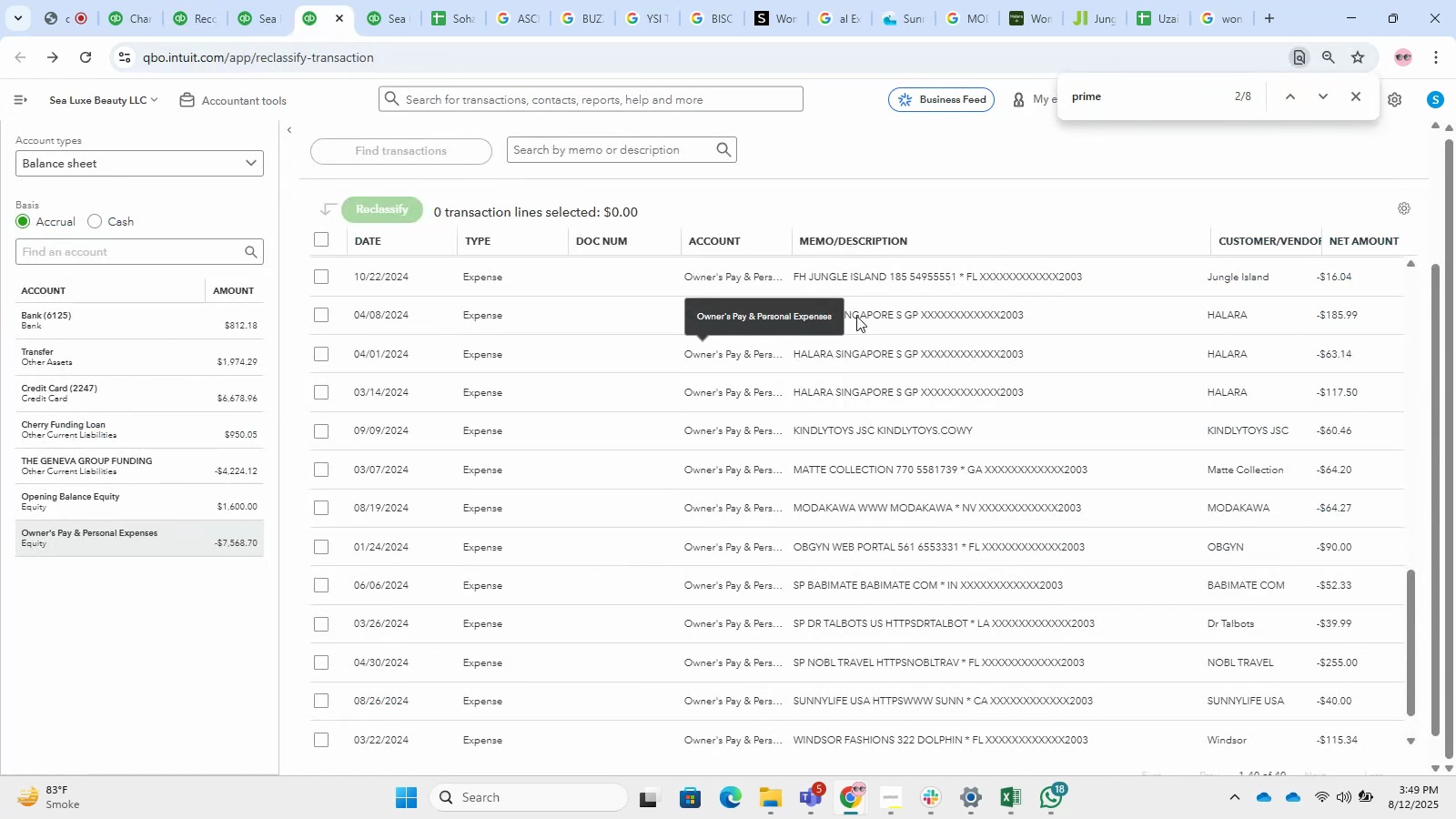 
scroll: coordinate [934, 610], scroll_direction: down, amount: 2.0
 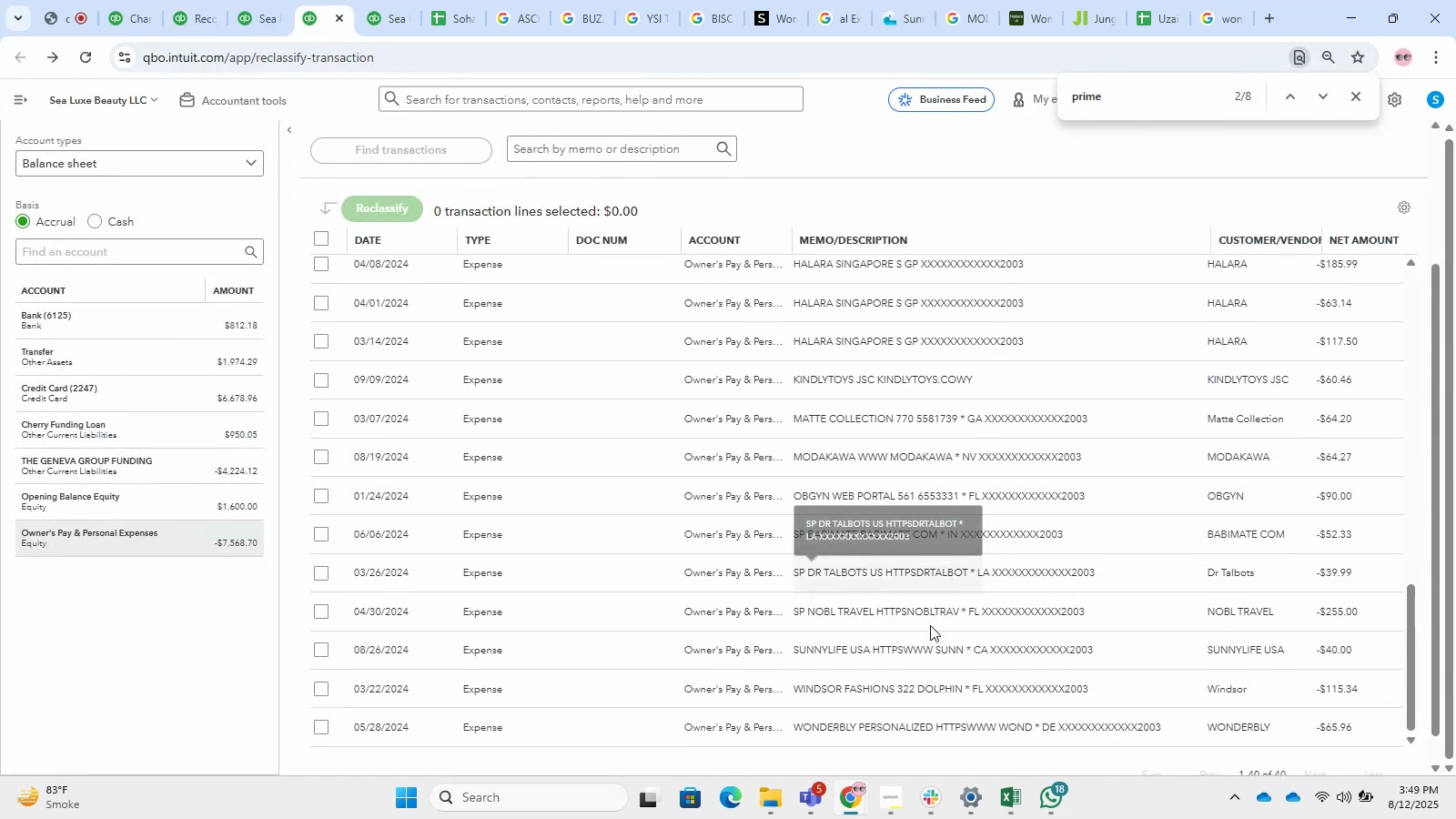 
mouse_move([954, 611])
 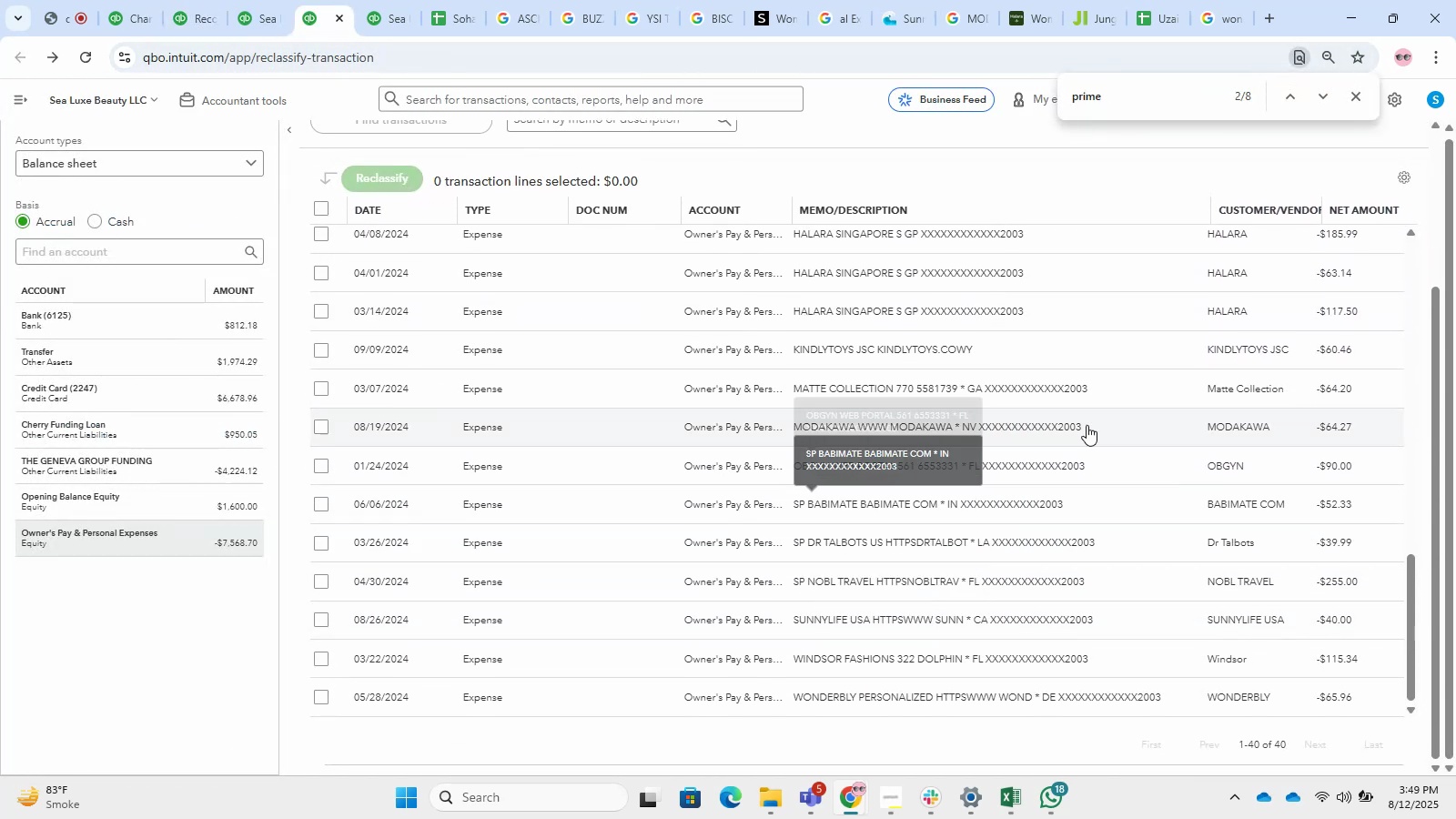 
scroll: coordinate [890, 655], scroll_direction: down, amount: 5.0
 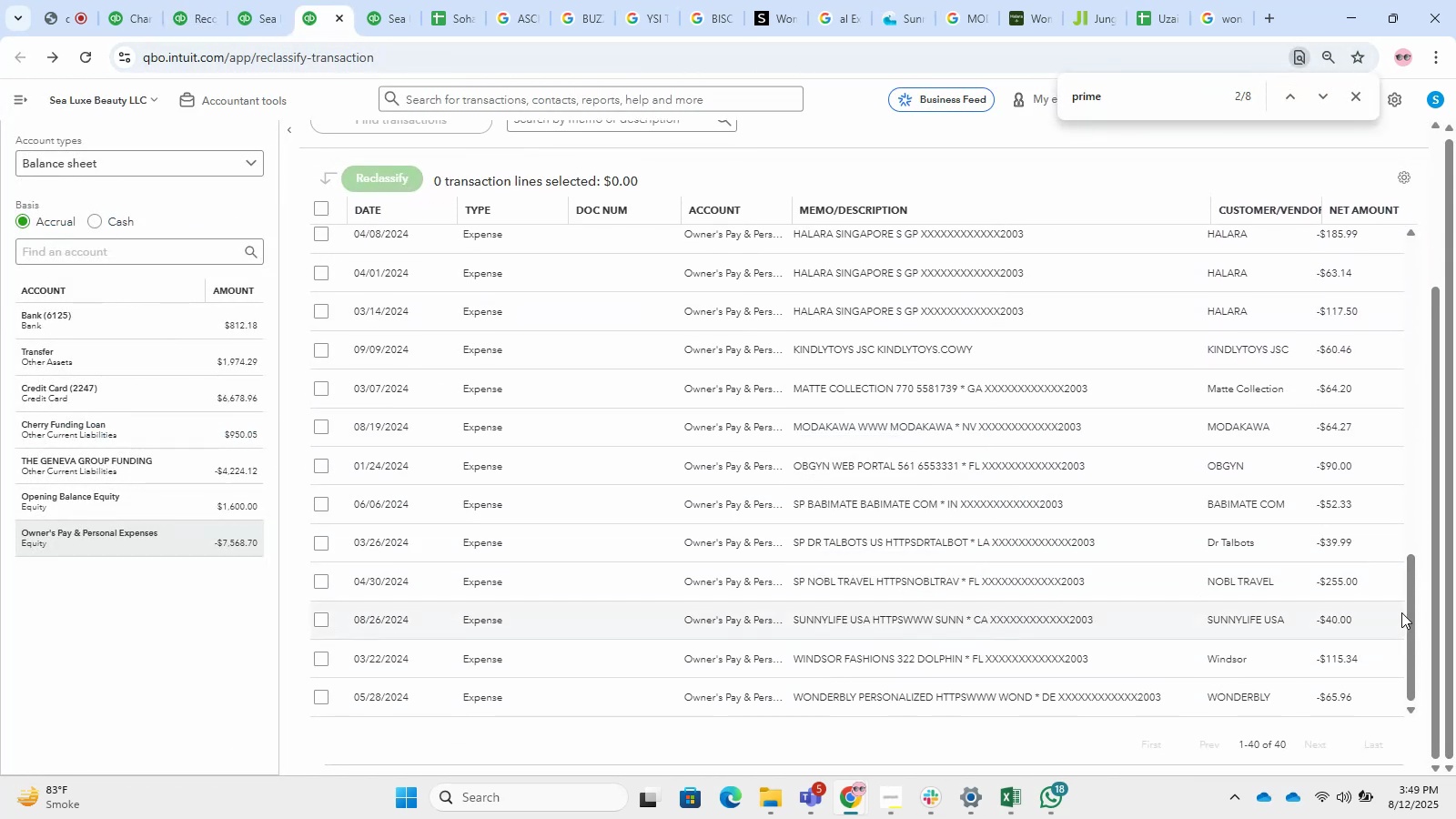 
left_click_drag(start_coordinate=[1413, 617], to_coordinate=[1409, 252])
 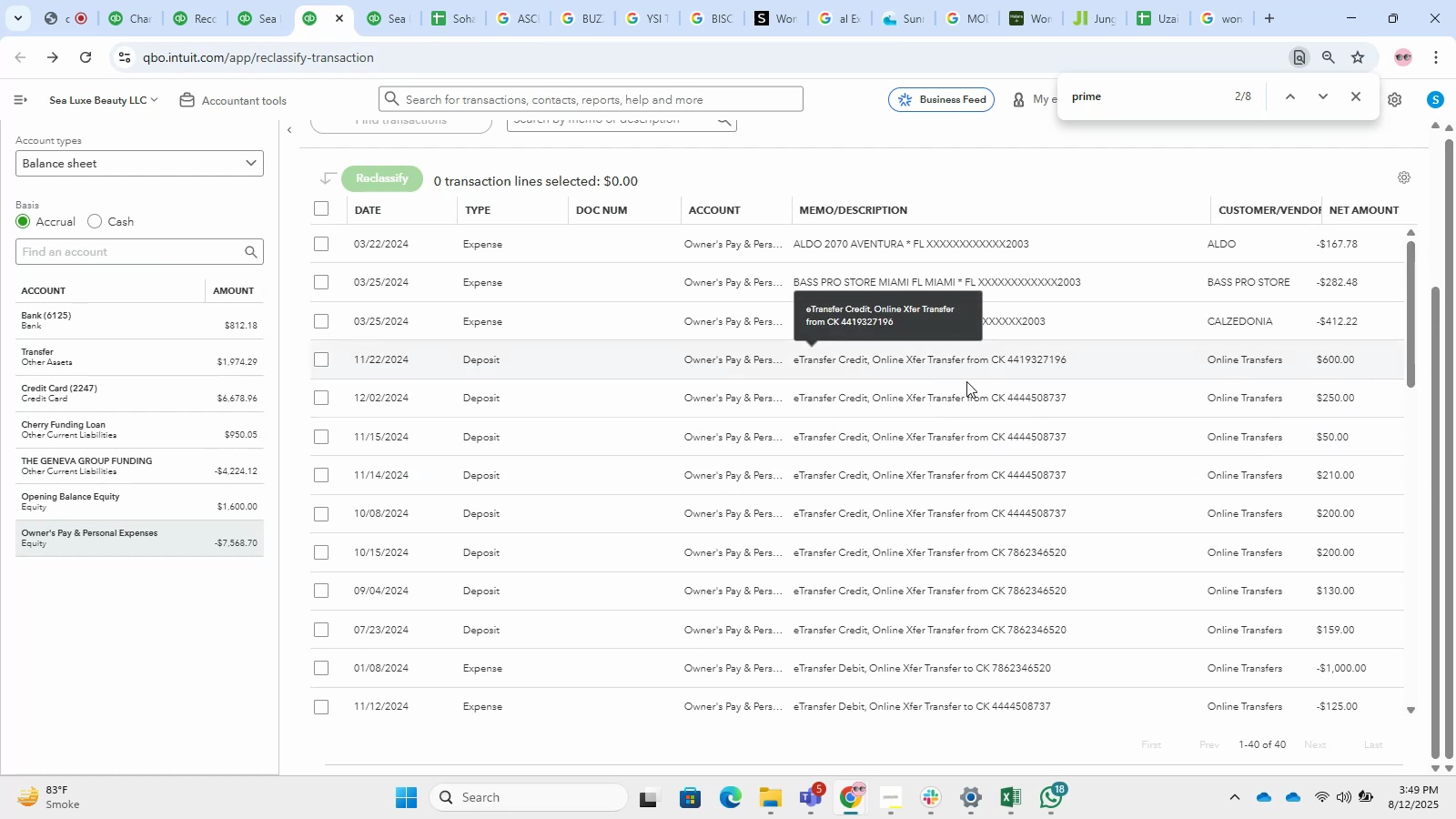 
left_click([1032, 177])
 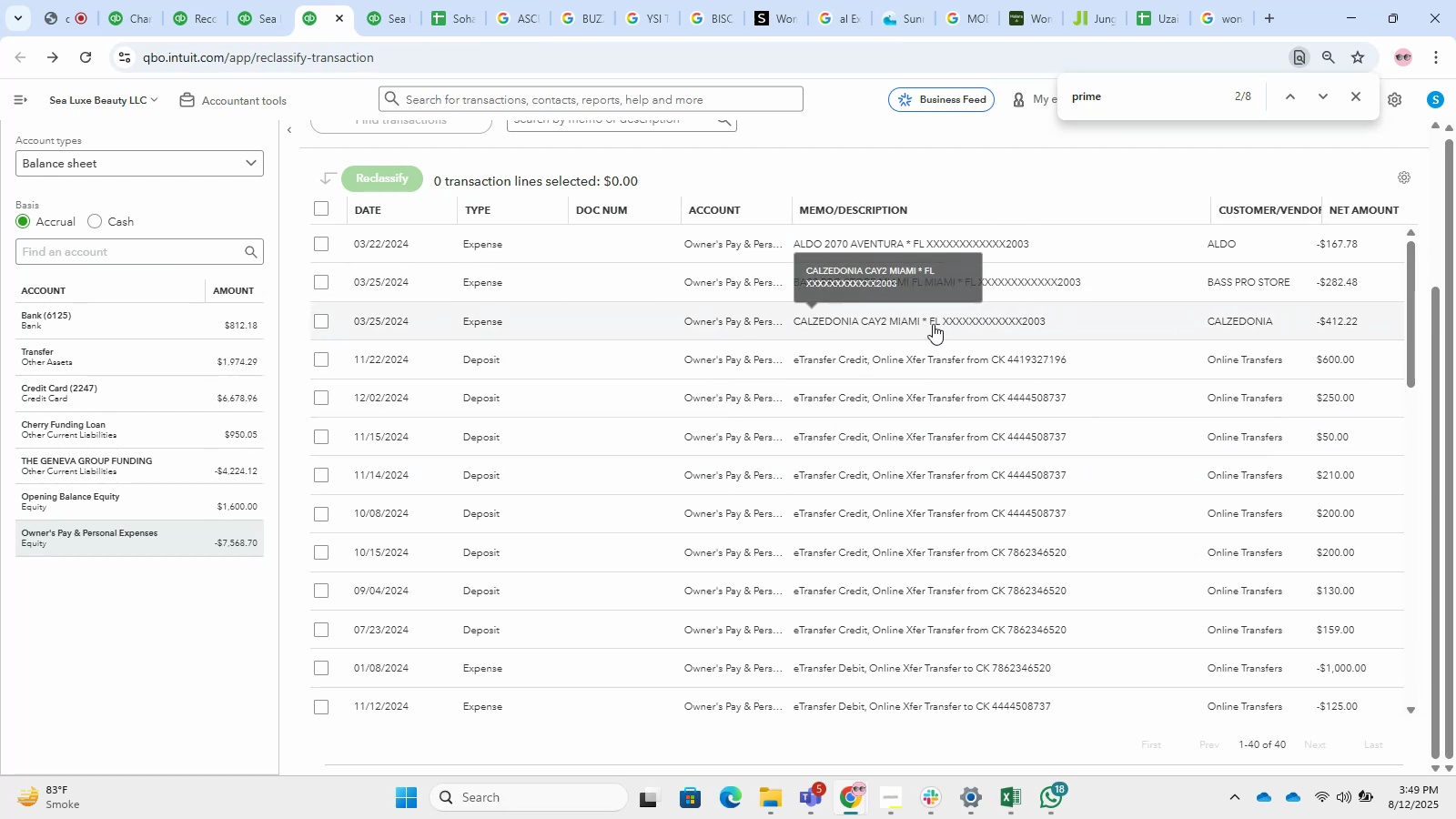 
left_click_drag(start_coordinate=[928, 324], to_coordinate=[795, 324])
 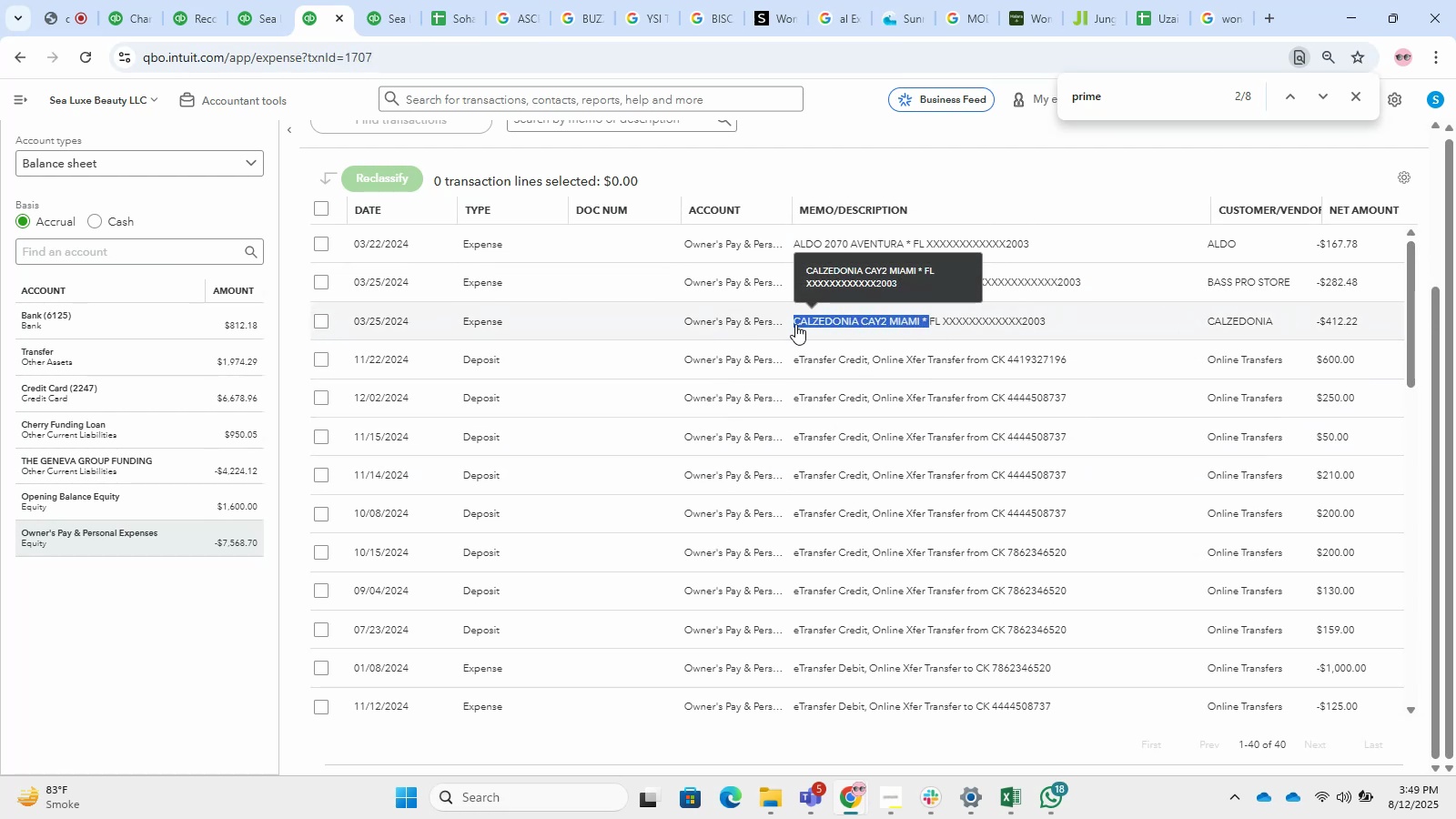 
key(Control+C)
 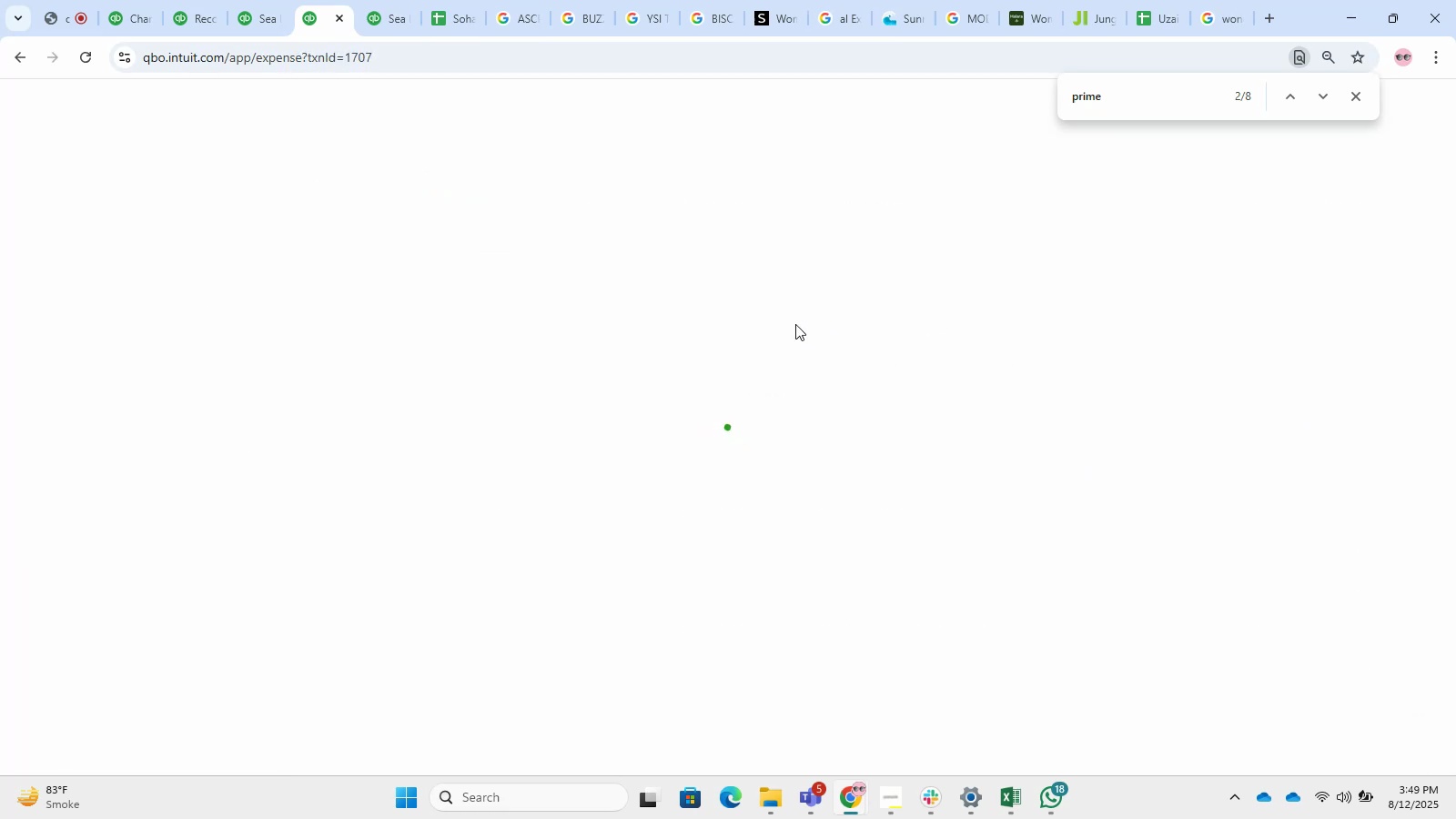 
key(Control+T)
 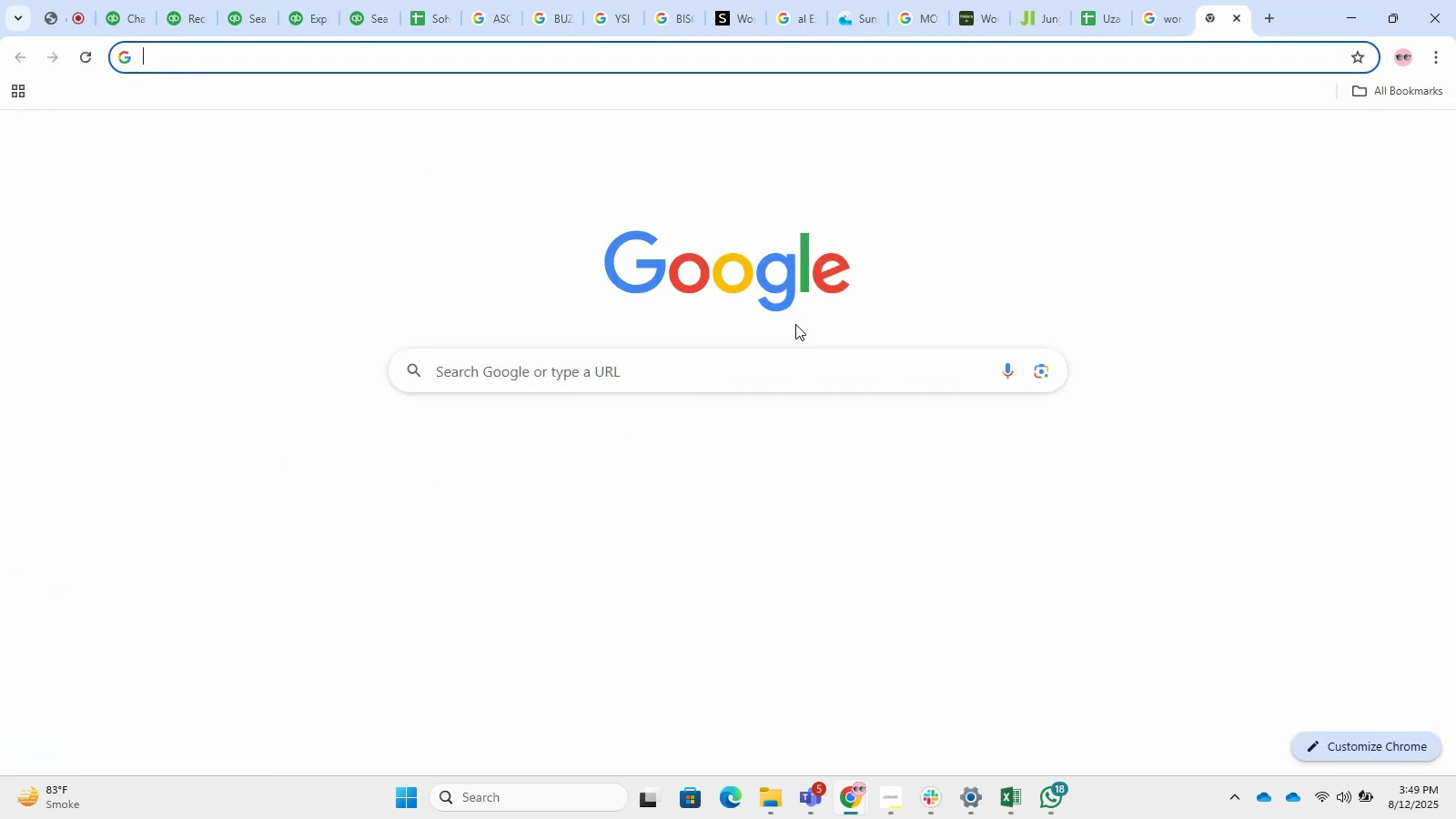 
key(Control+V)
 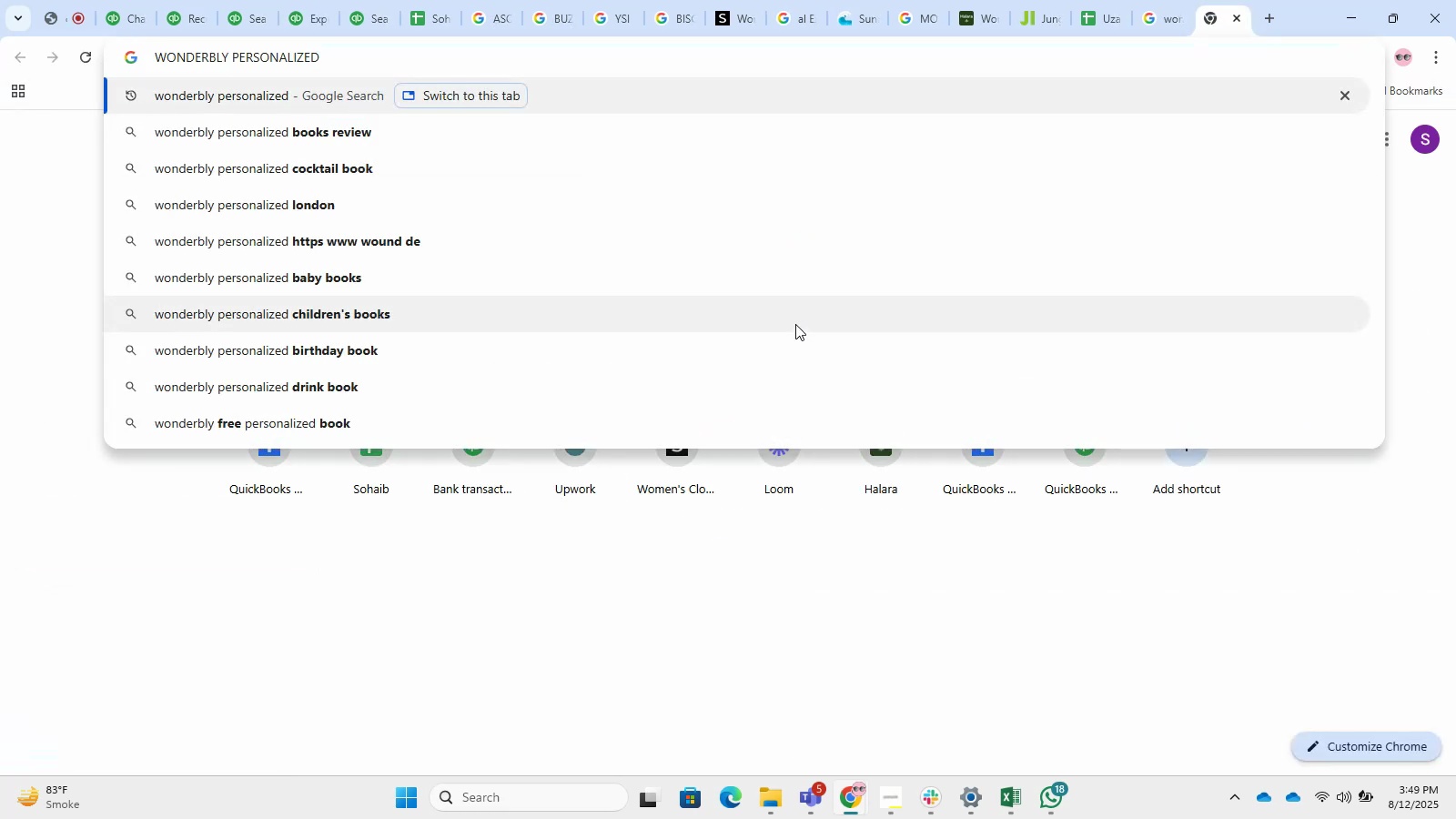 
key(NumpadEnter)
 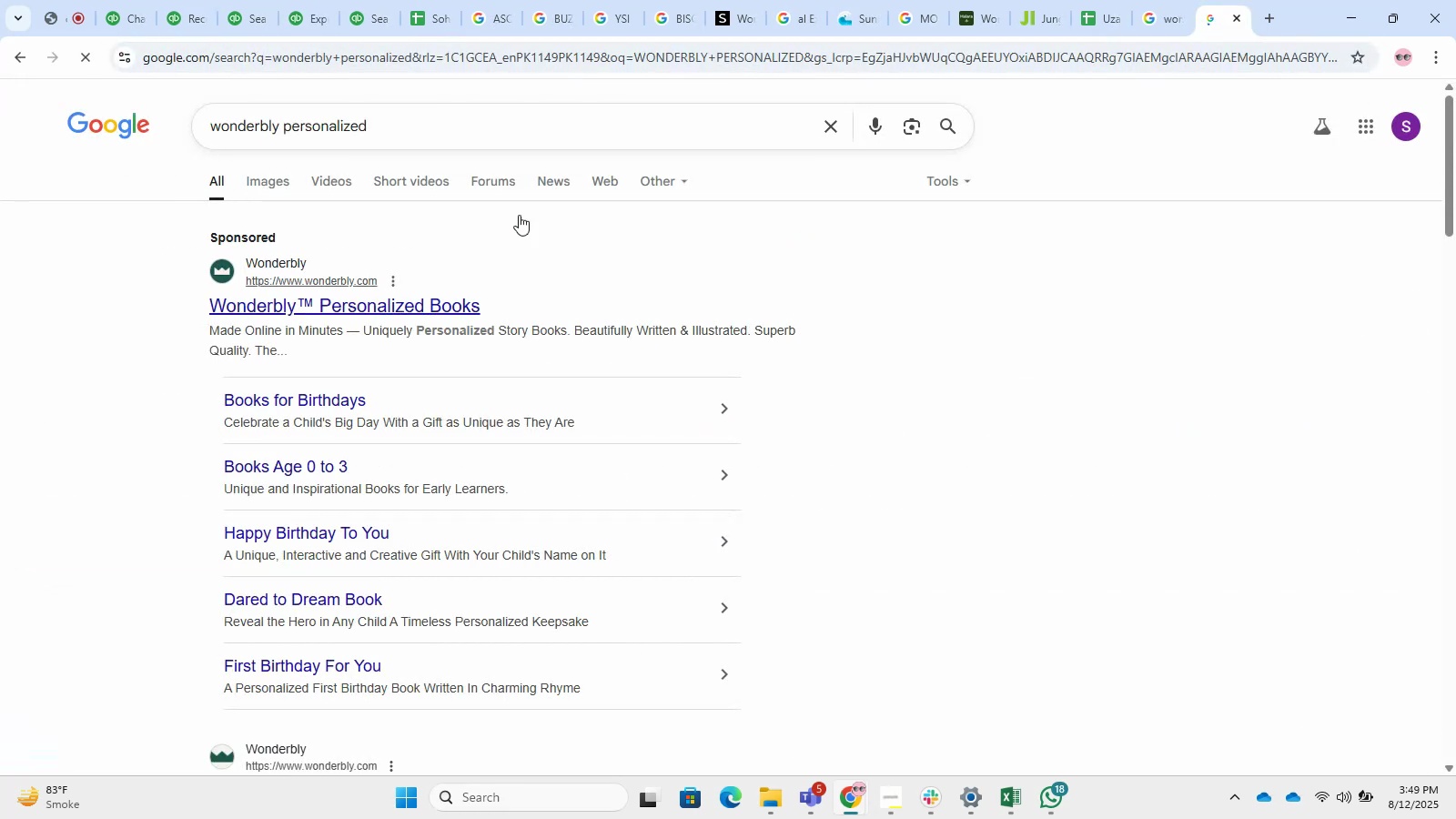 
left_click([215, 0])
 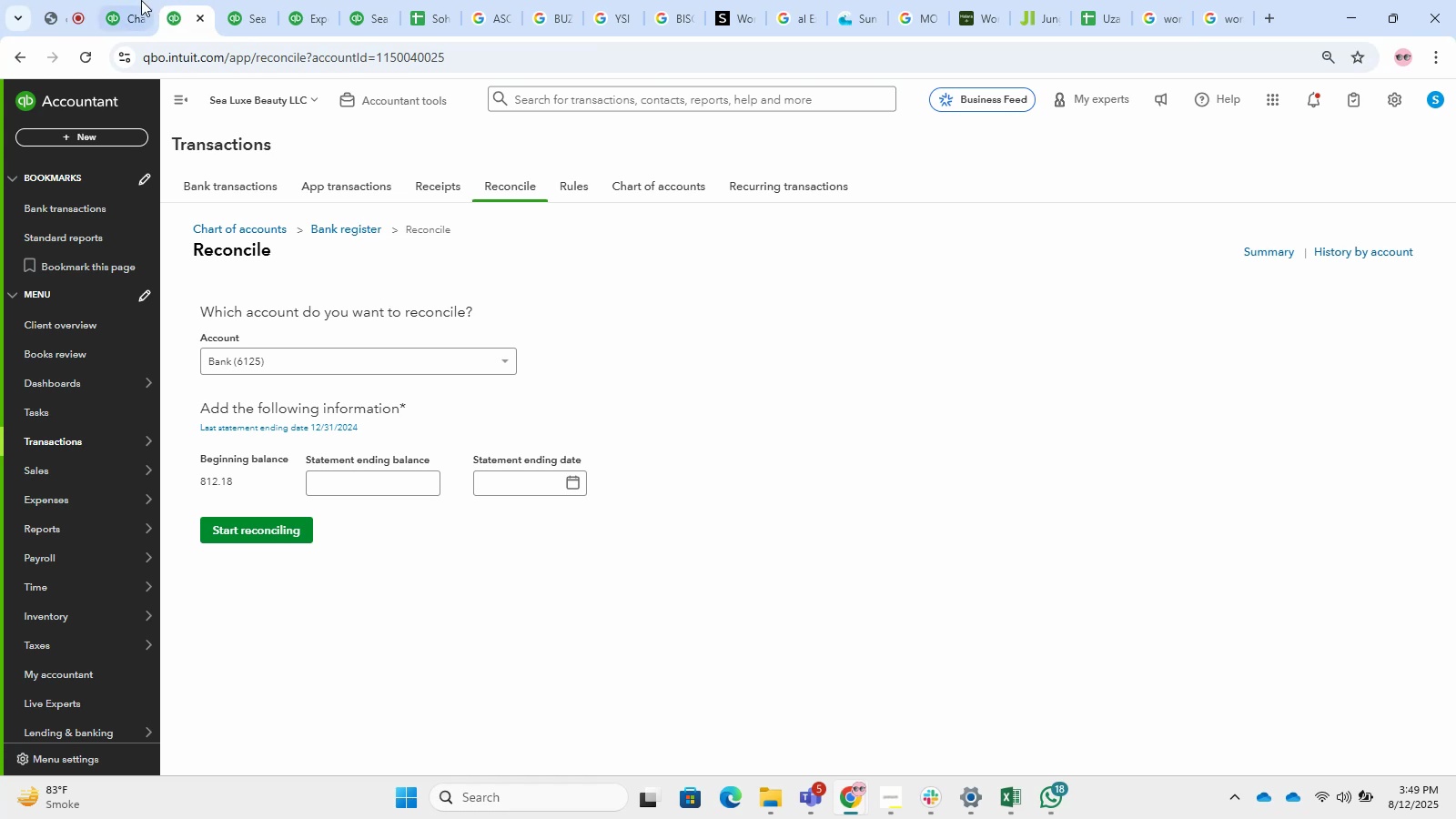 
left_click([141, 0])
 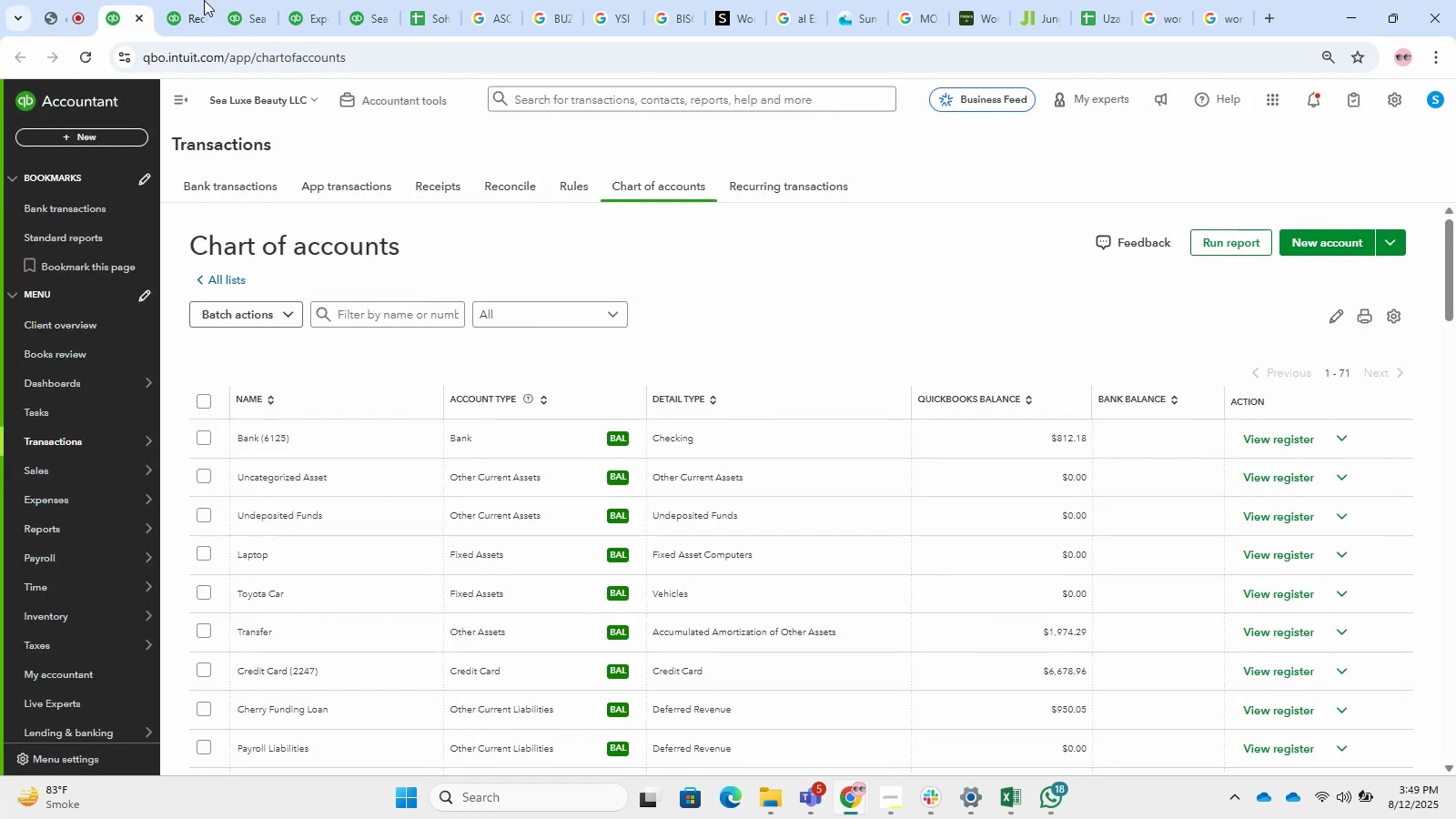 
left_click([213, 0])
 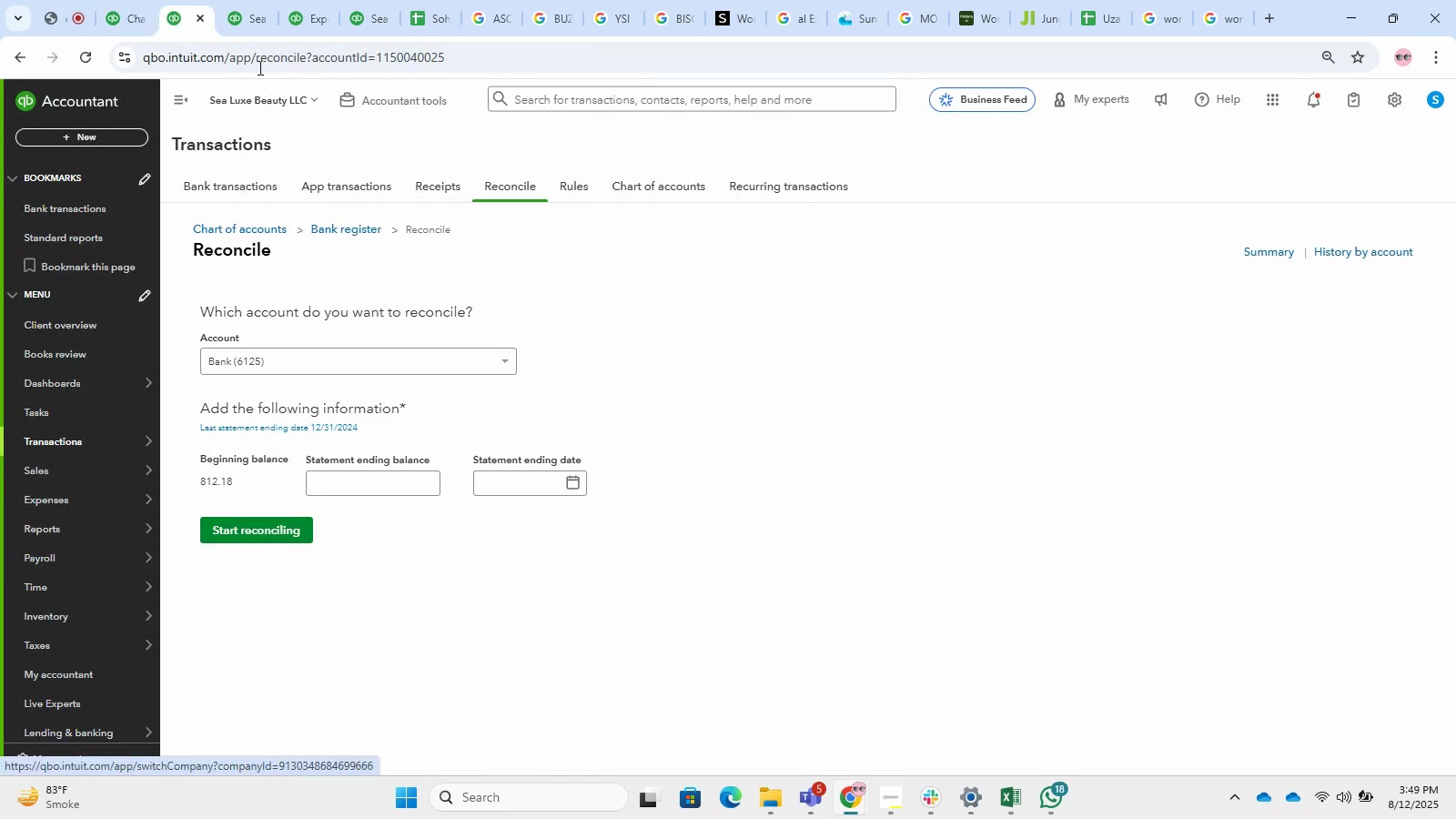 
left_click([267, 0])
 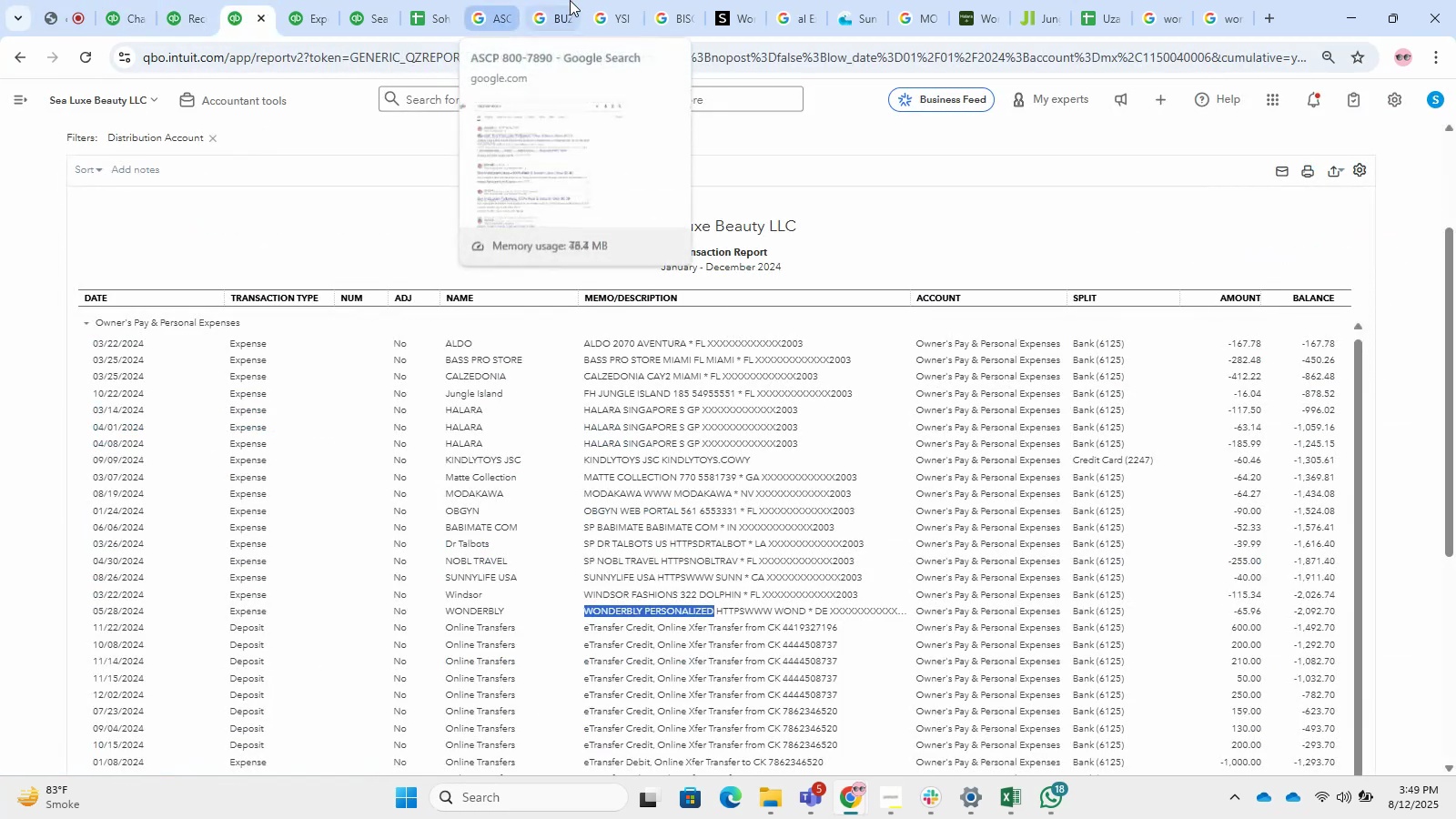 
wait(5.85)
 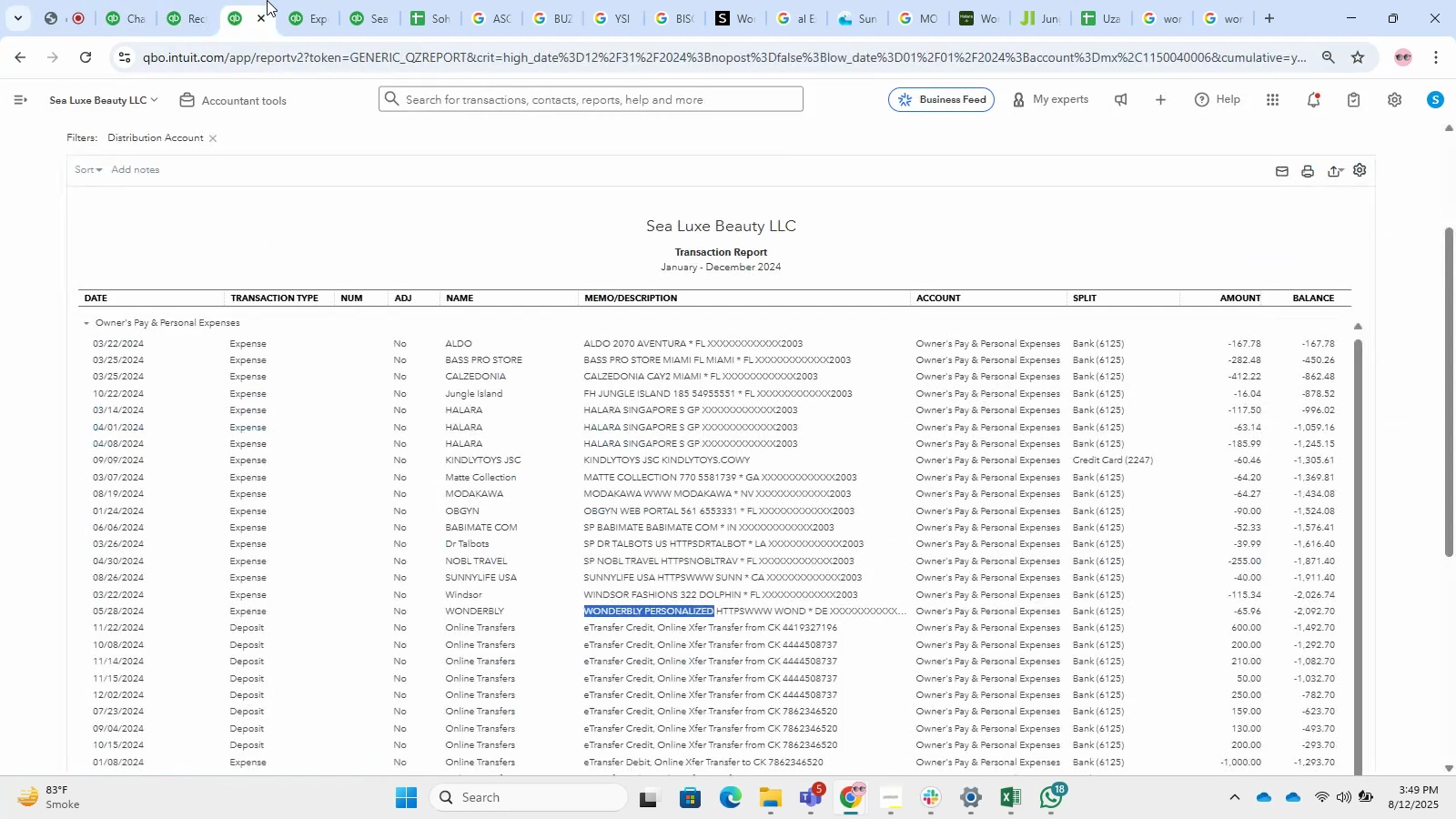 
left_click([238, 243])
 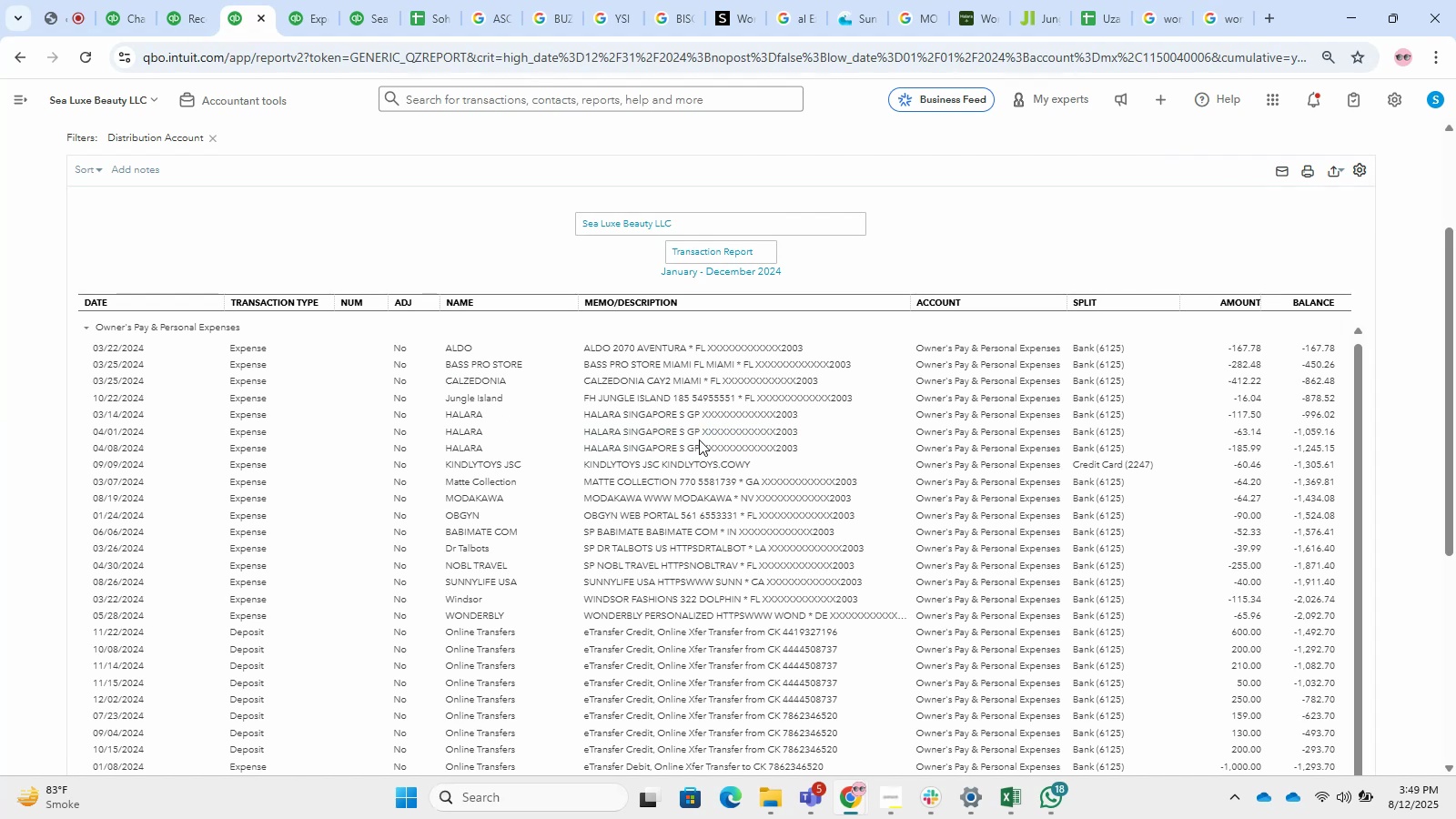 
scroll: coordinate [386, 272], scroll_direction: up, amount: 3.0
 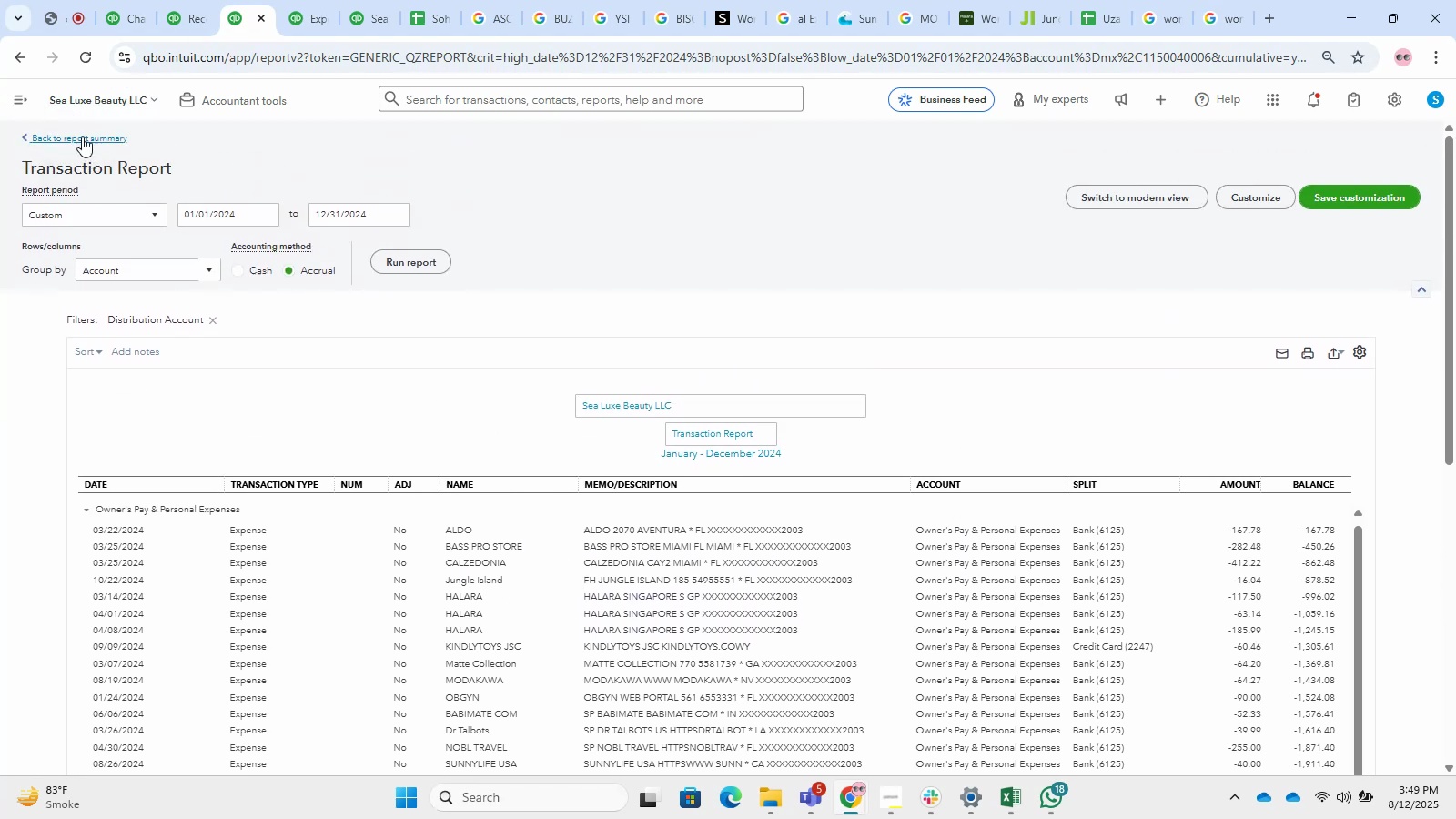 
left_click([80, 134])
 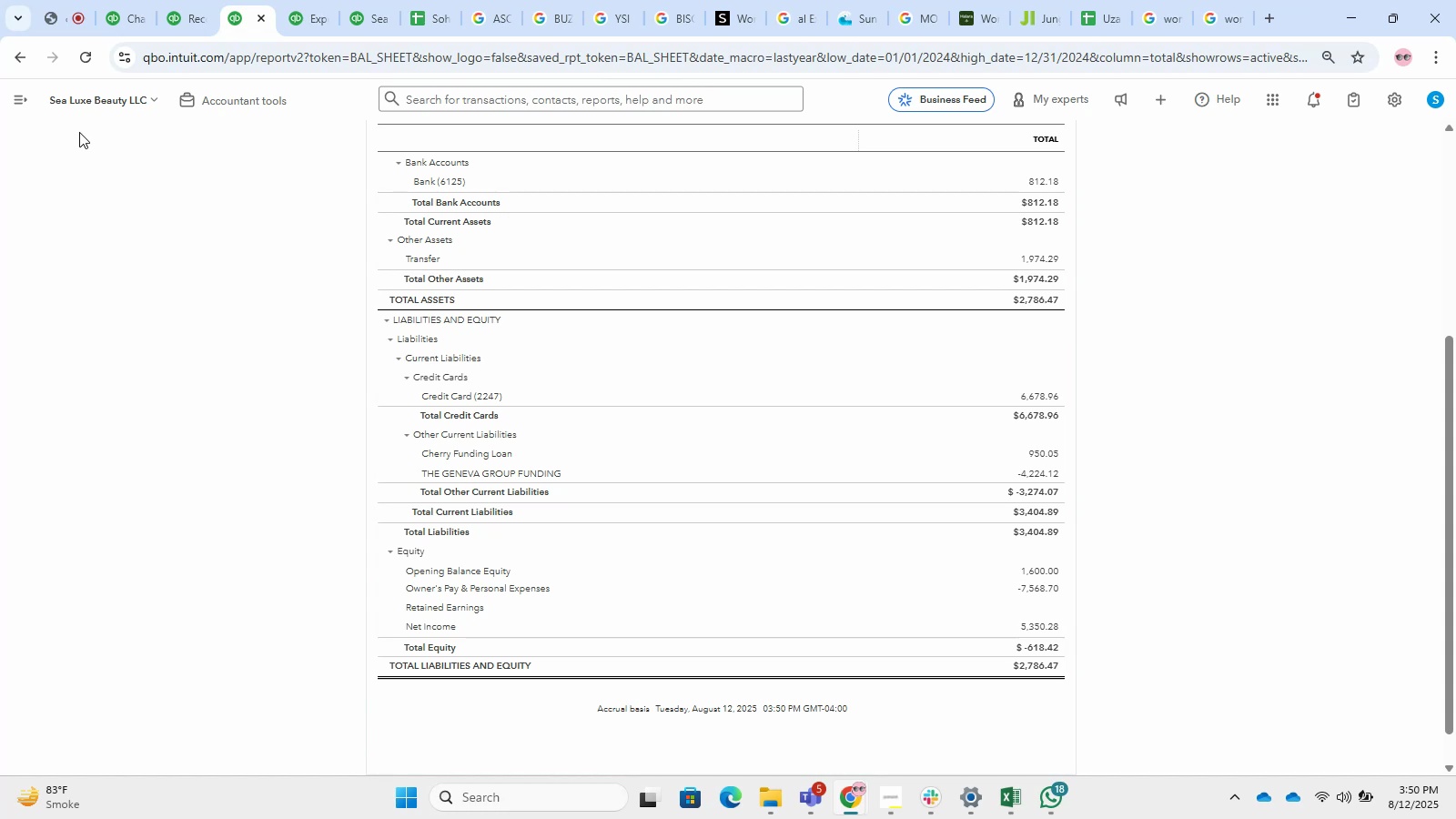 
wait(13.86)
 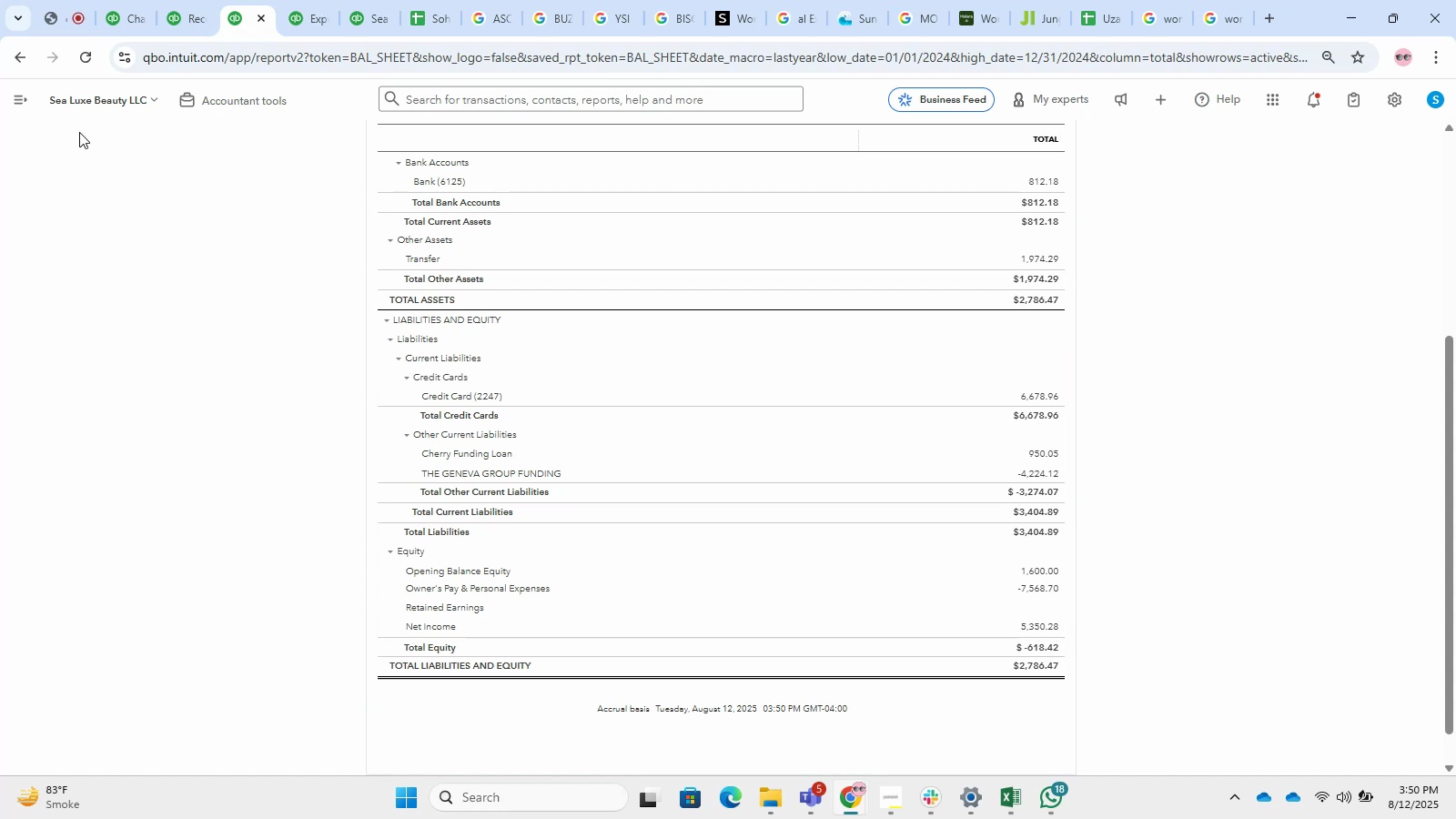 
scroll: coordinate [520, 358], scroll_direction: up, amount: 2.0
 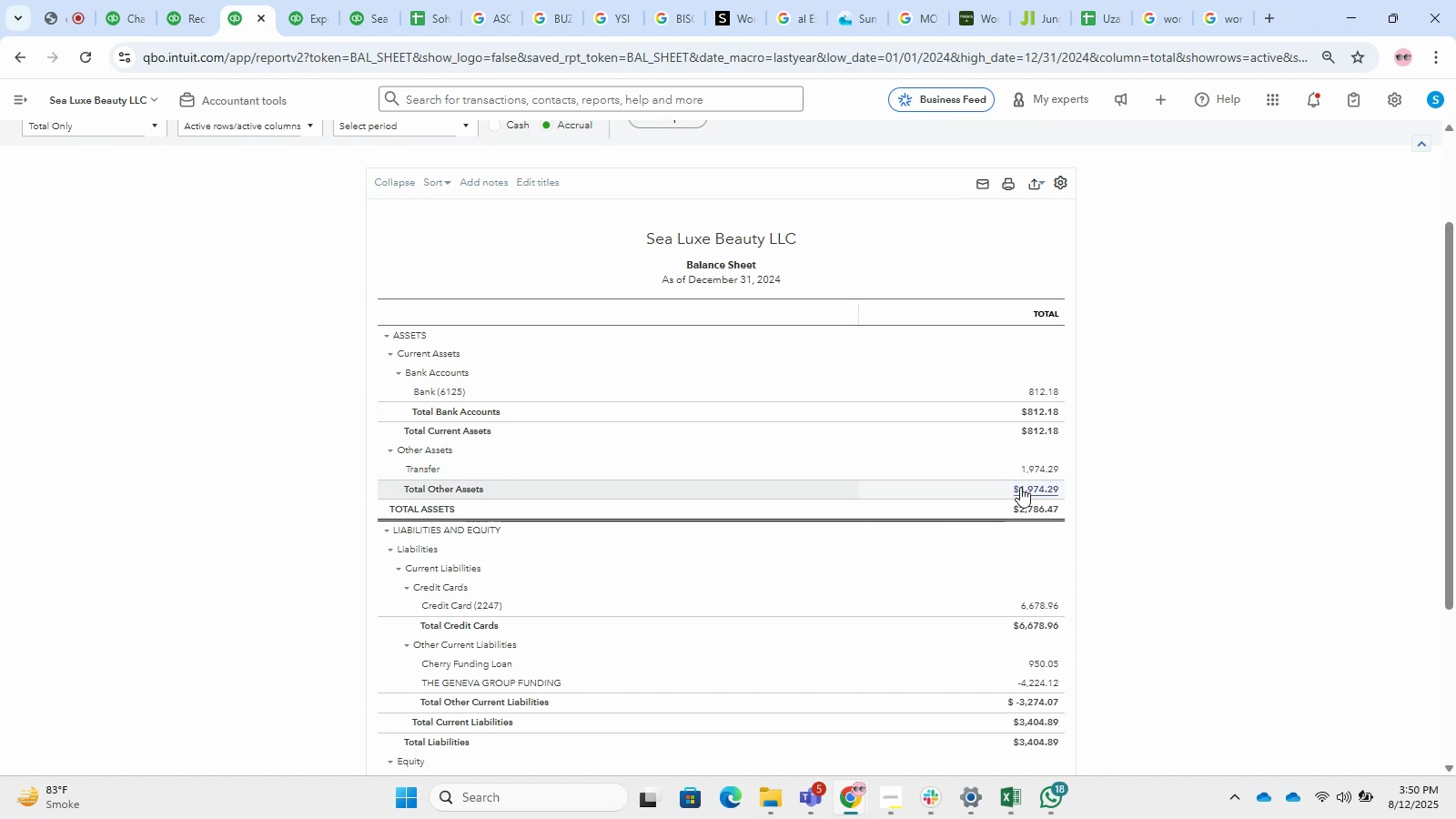 
double_click([1040, 474])
 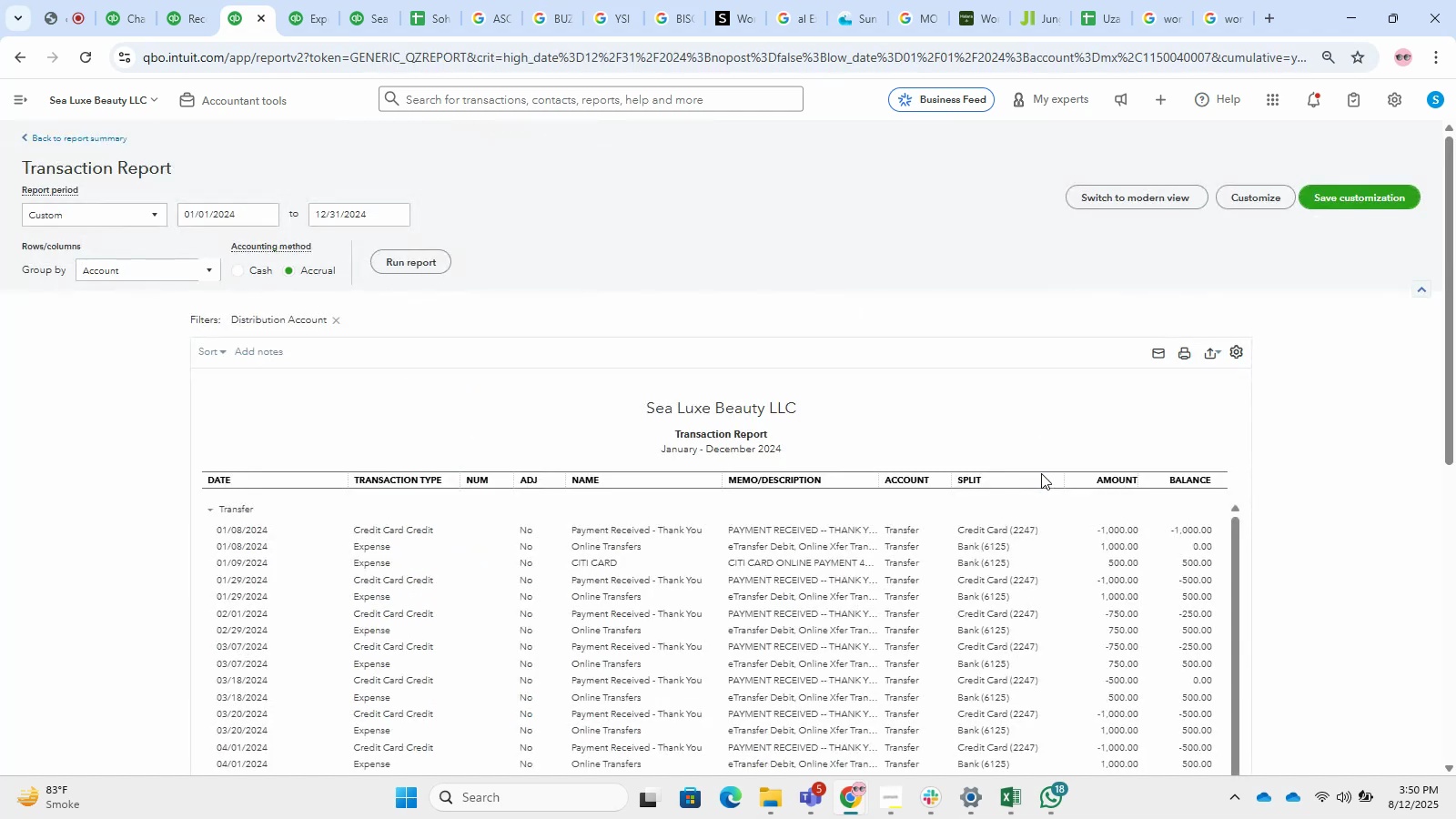 
wait(7.47)
 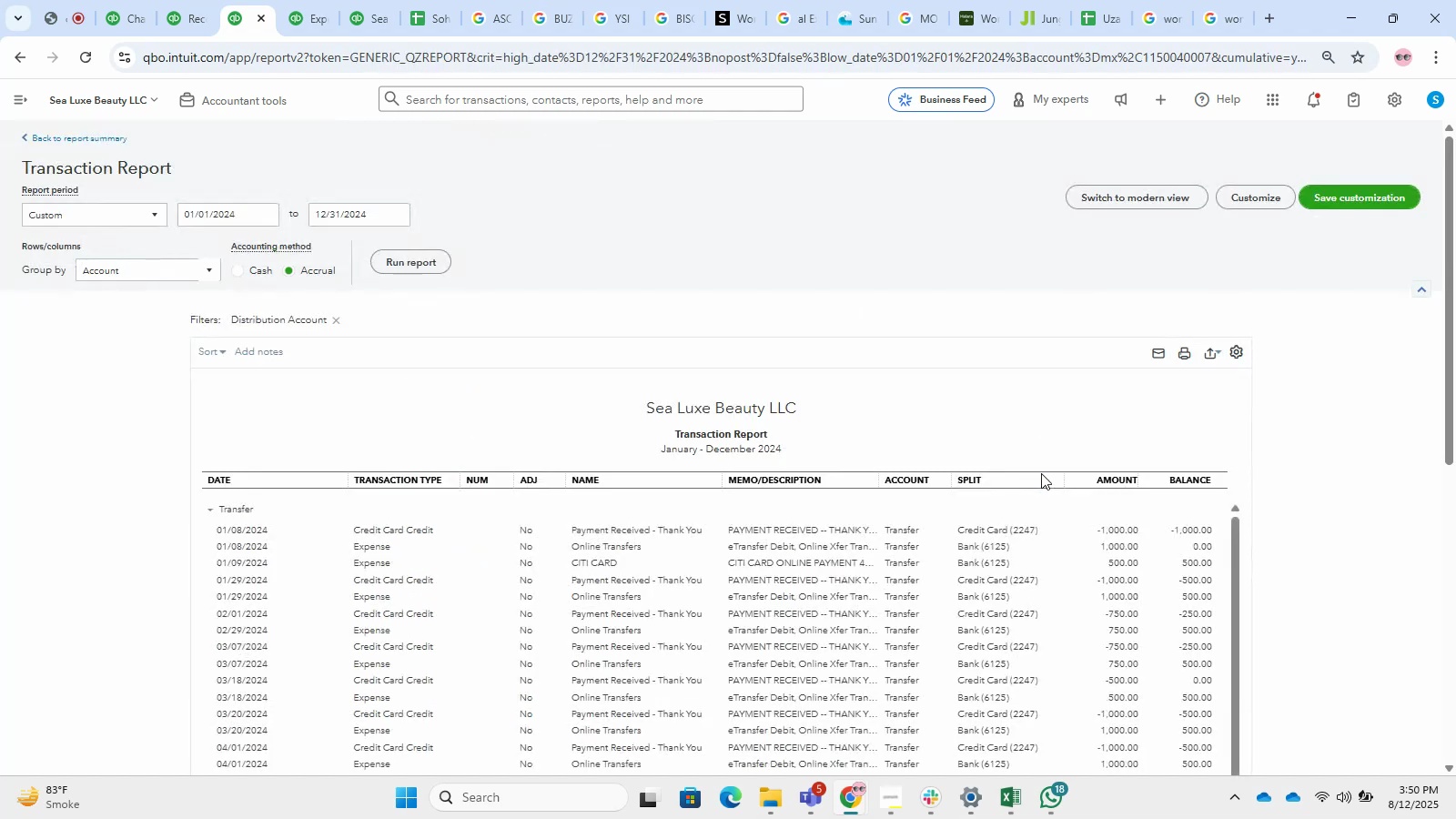 
scroll: coordinate [1264, 531], scroll_direction: down, amount: 19.0
 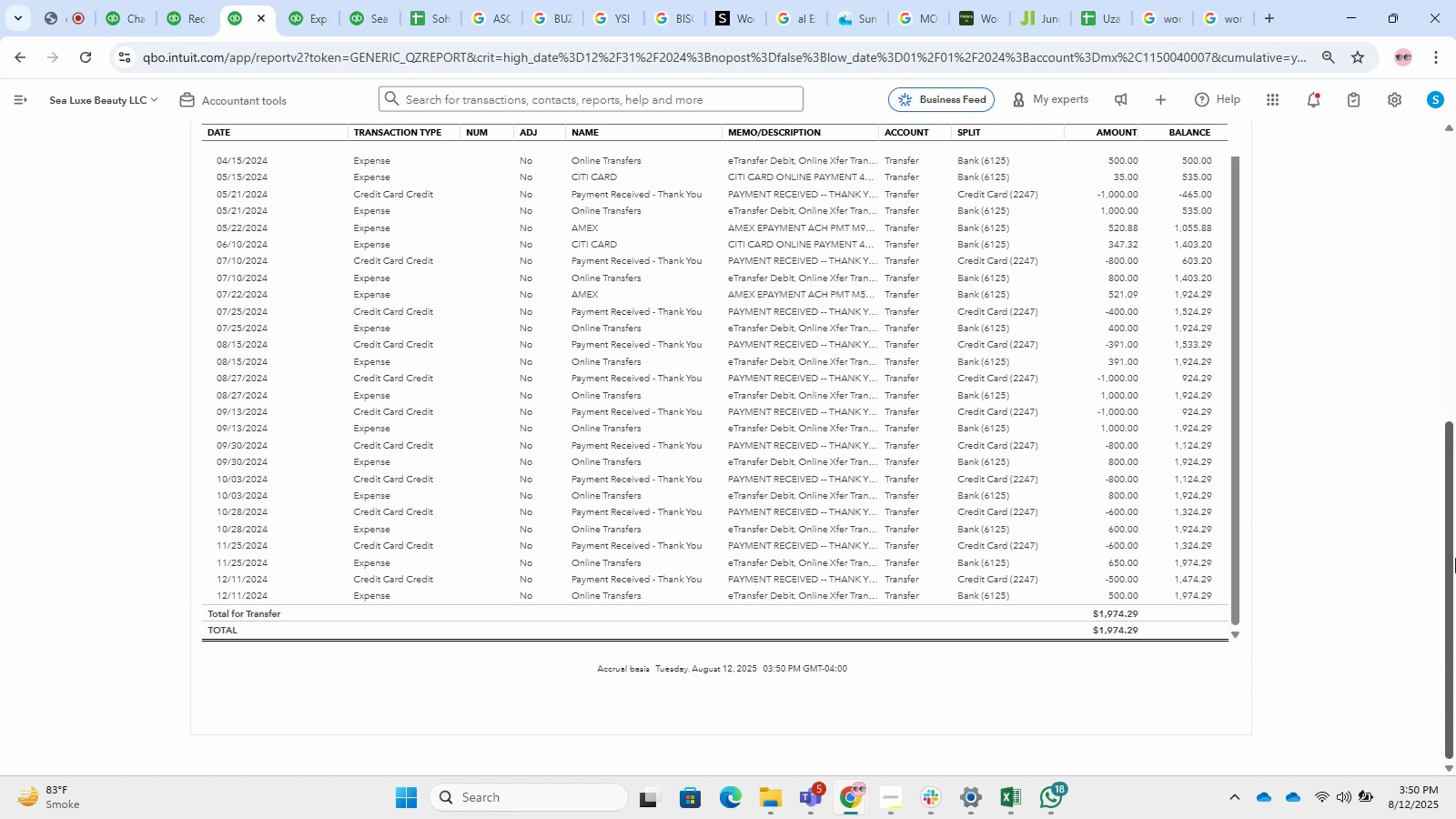 
left_click_drag(start_coordinate=[1455, 548], to_coordinate=[1455, 204])
 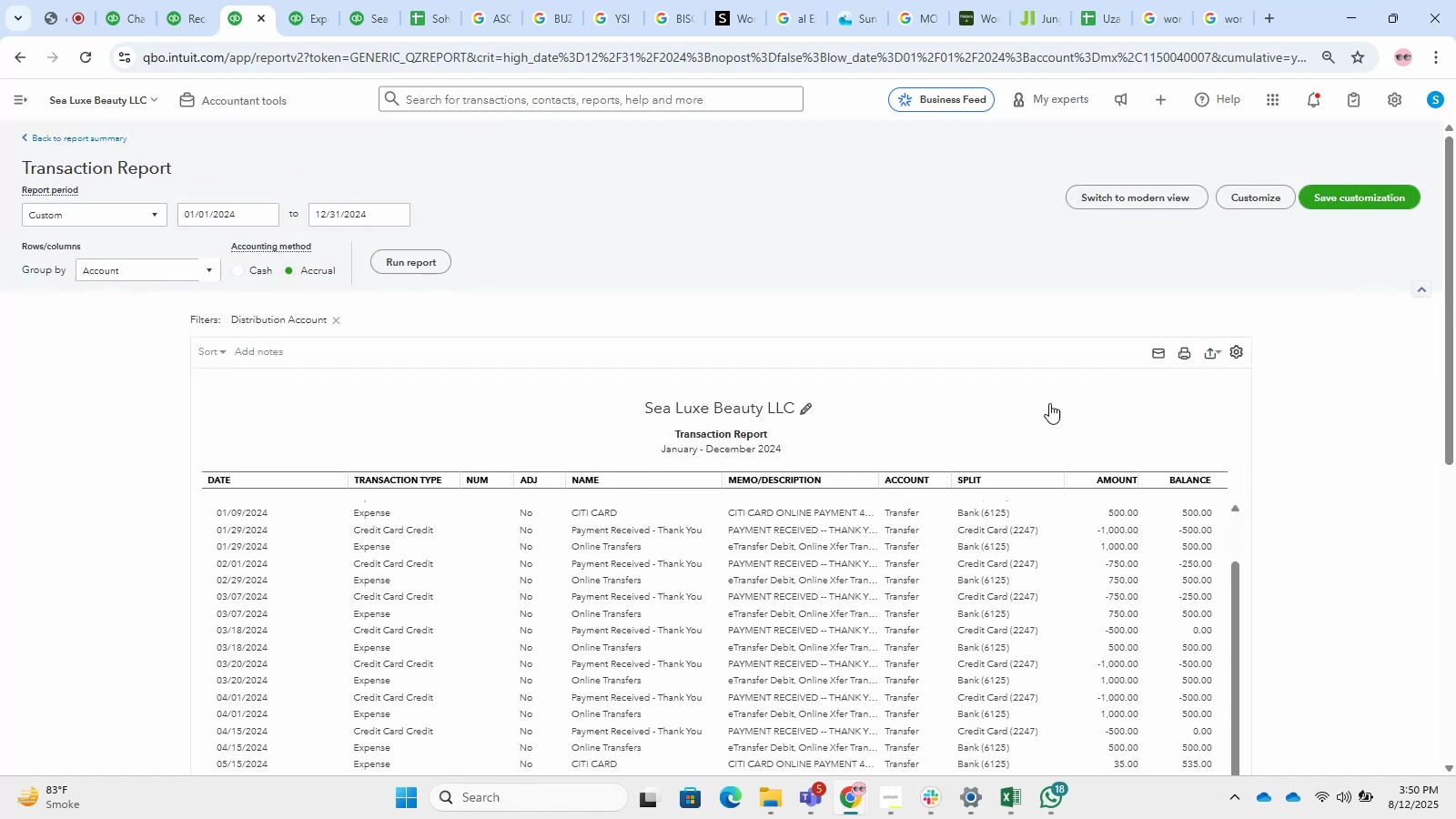 
scroll: coordinate [1025, 389], scroll_direction: down, amount: 3.0
 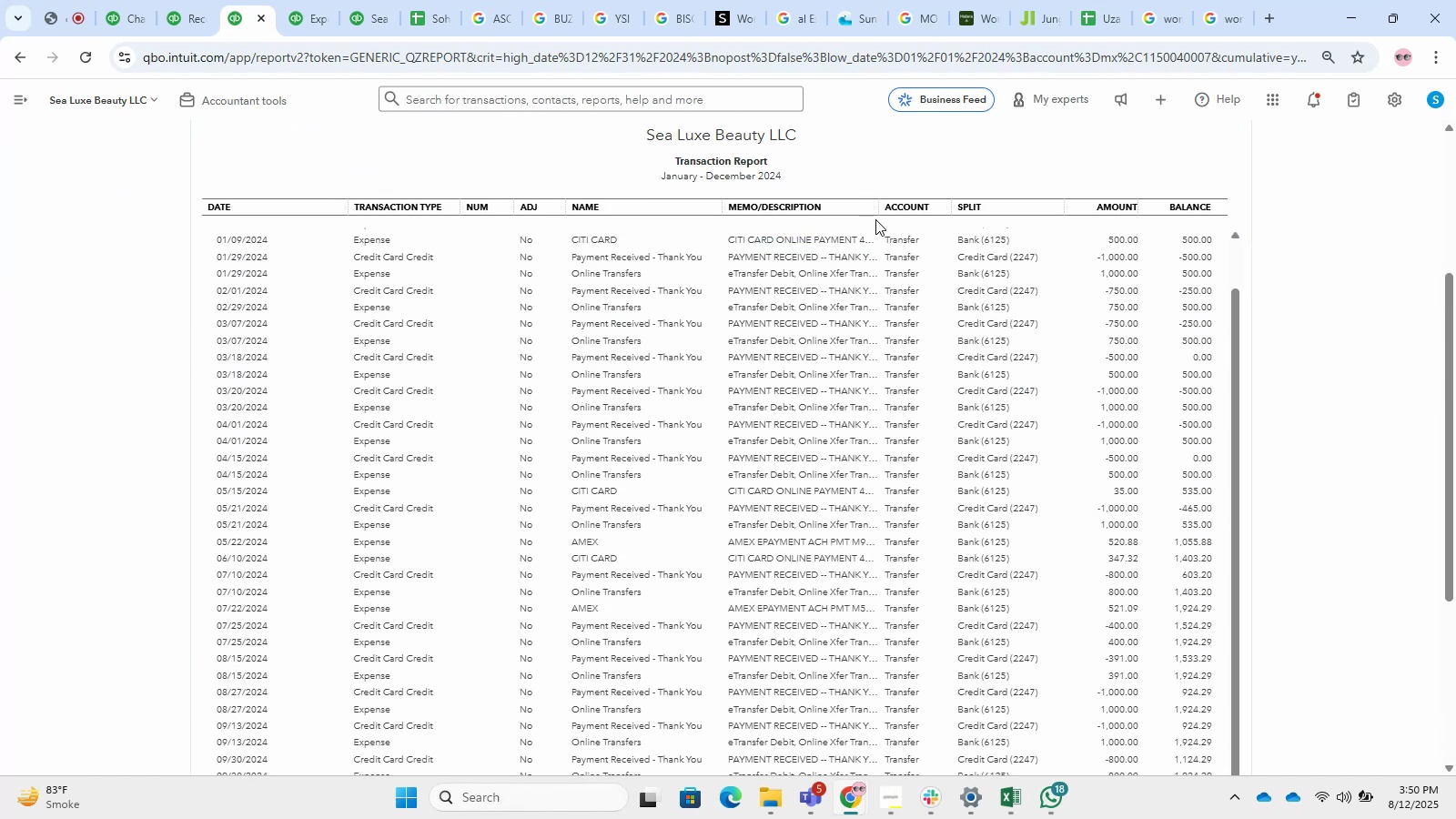 
left_click_drag(start_coordinate=[875, 208], to_coordinate=[1006, 223])
 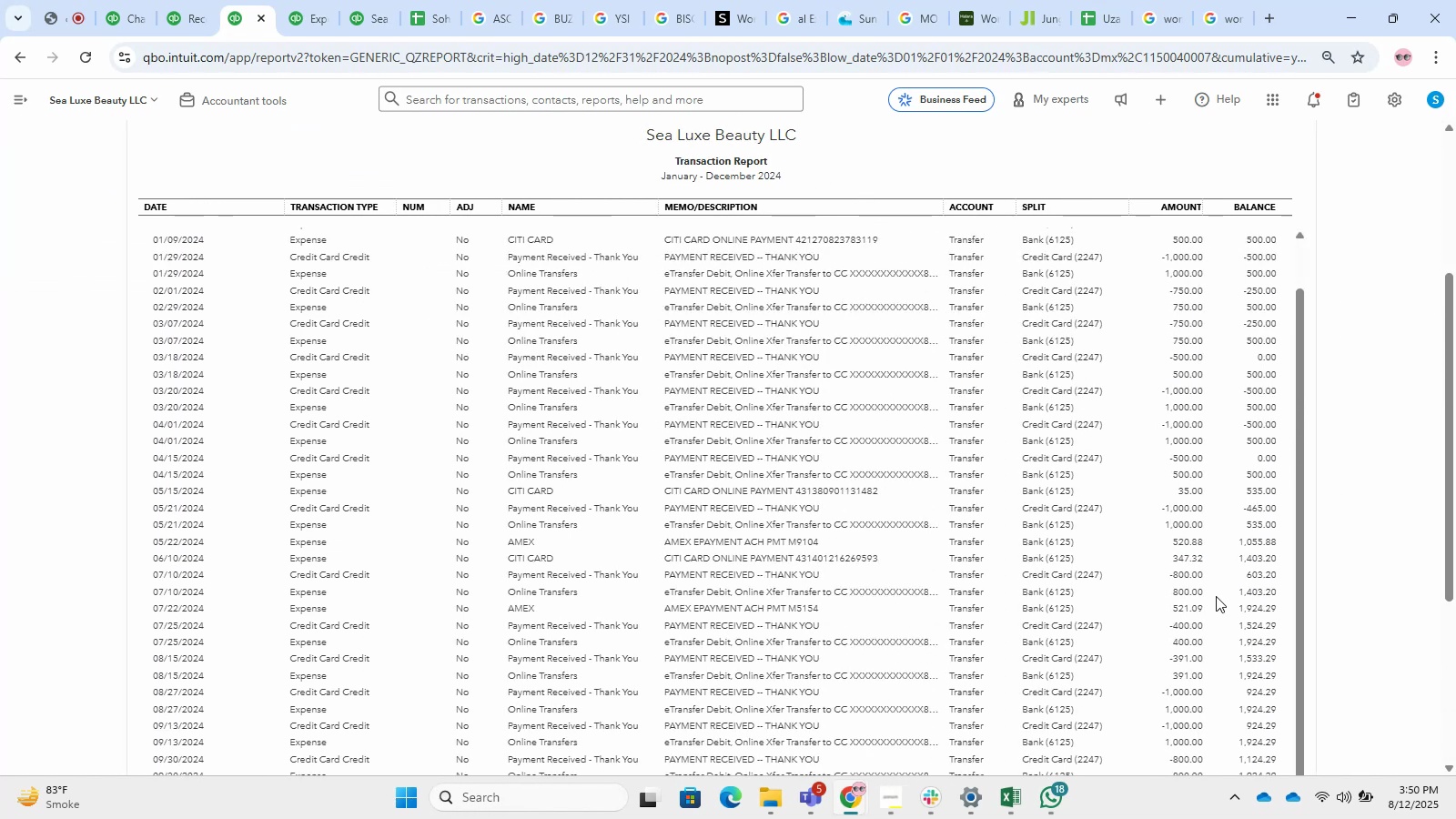 
scroll: coordinate [384, 308], scroll_direction: up, amount: 6.0
 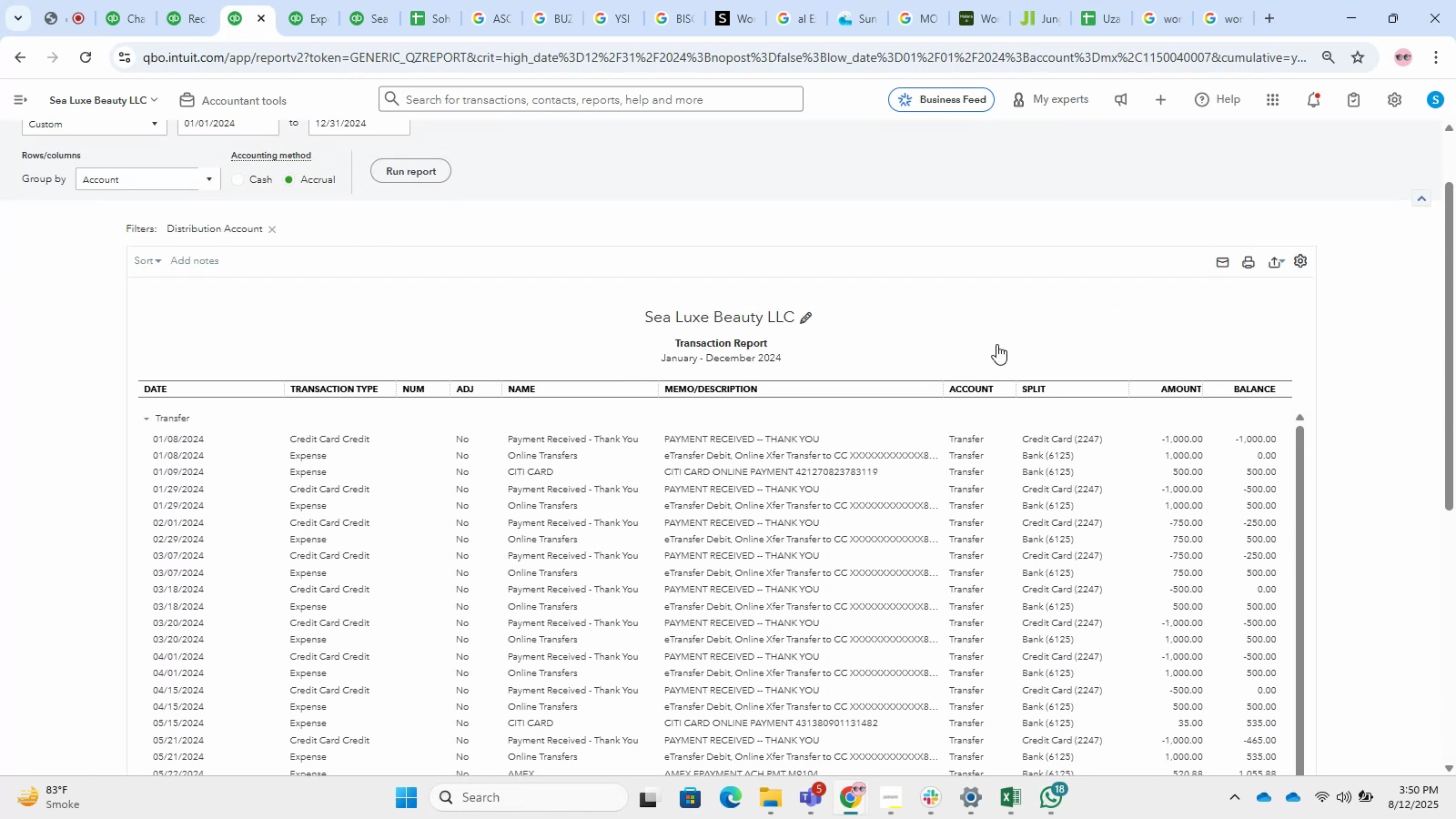 
scroll: coordinate [1125, 336], scroll_direction: down, amount: 2.0
 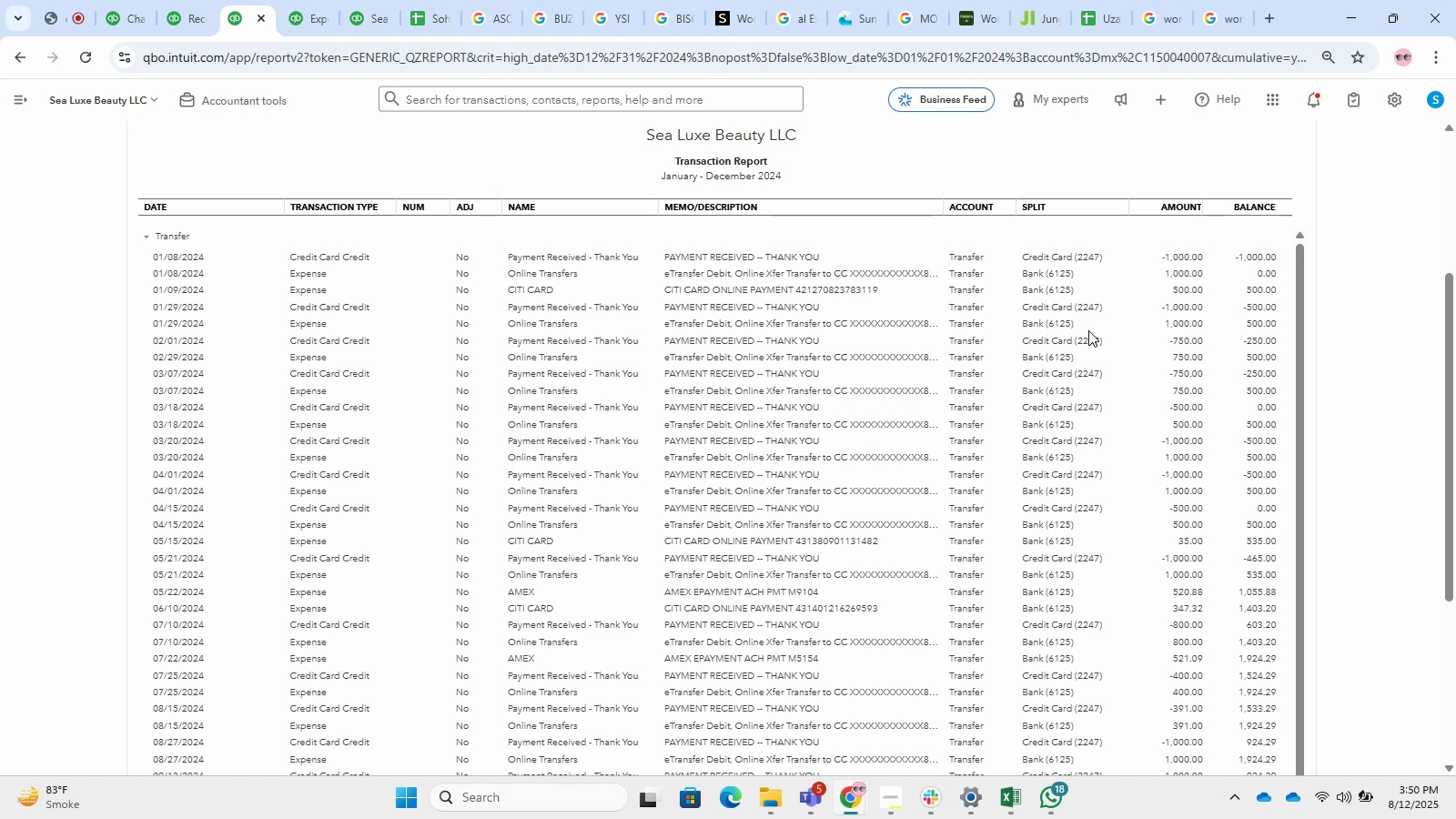 
wait(7.08)
 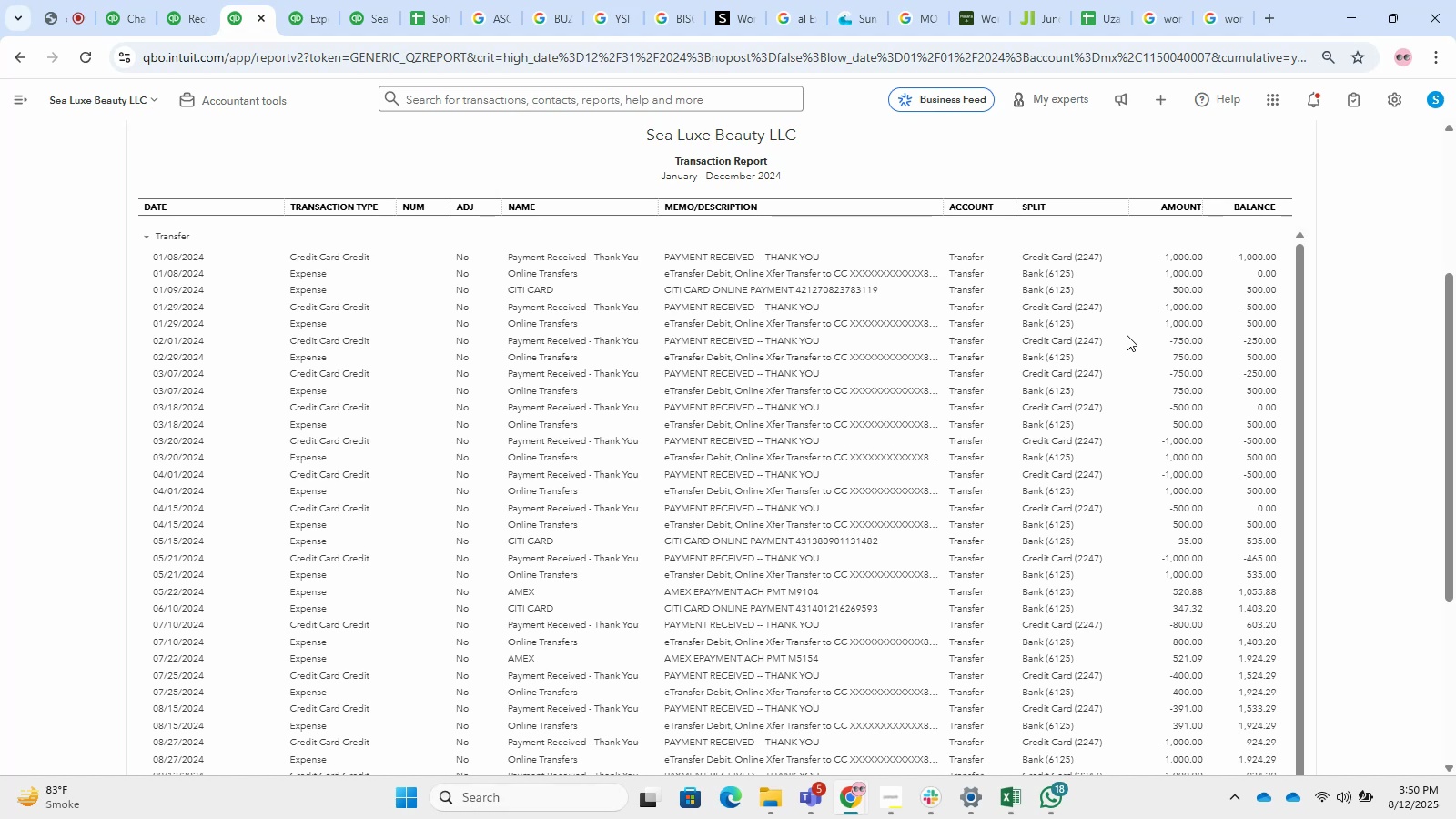 
scroll: coordinate [996, 366], scroll_direction: down, amount: 1.0
 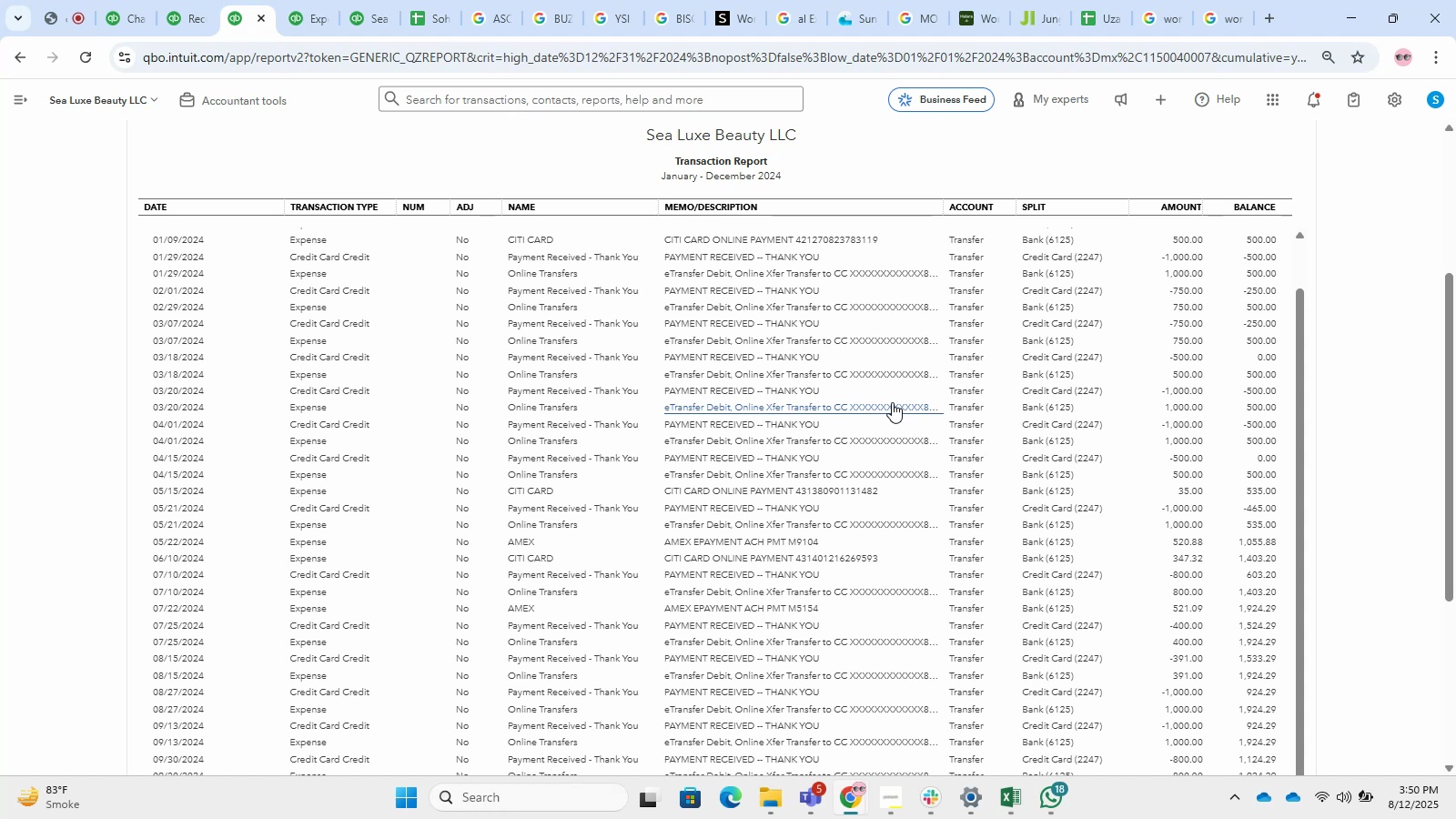 
wait(10.91)
 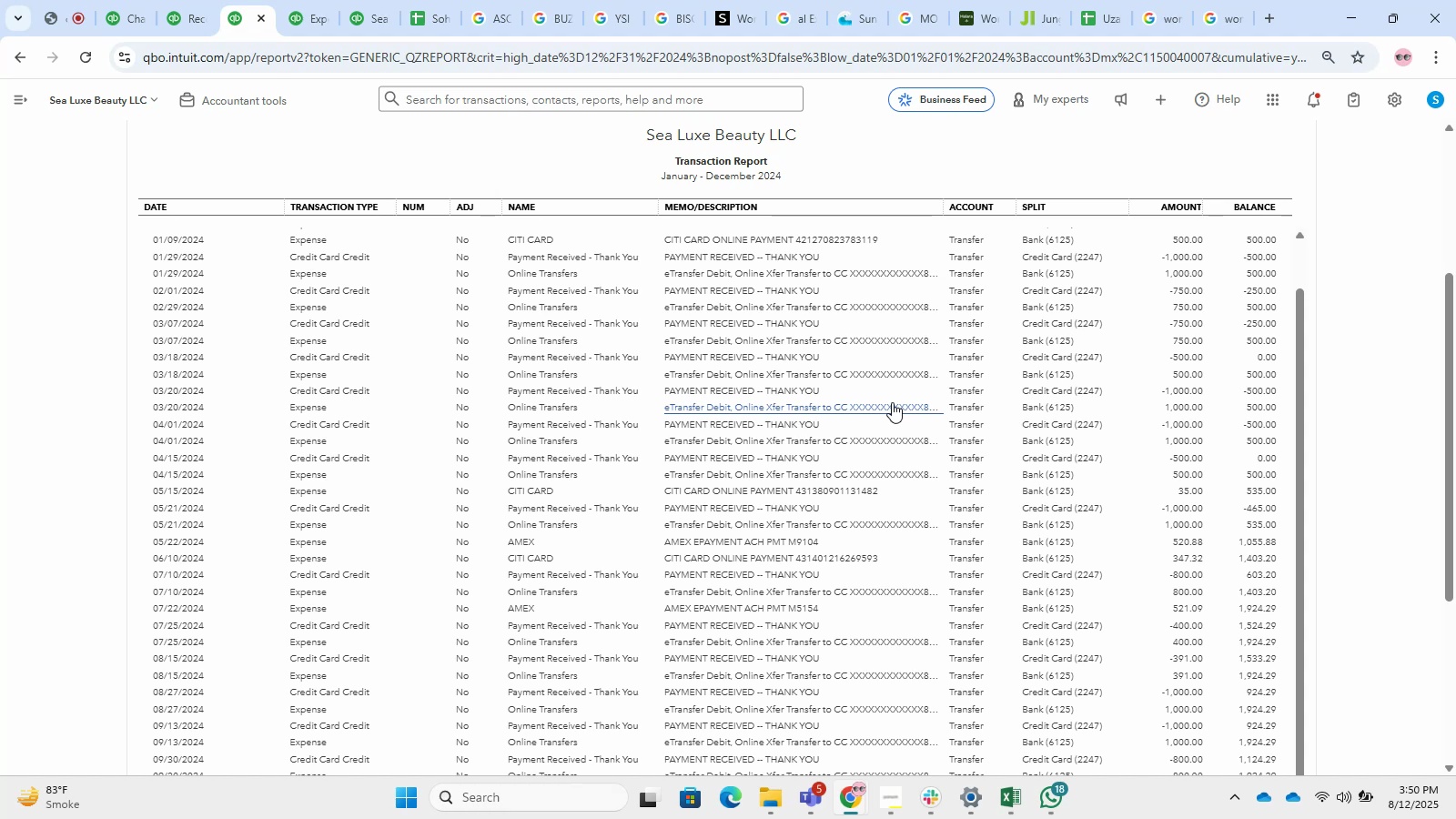 
scroll: coordinate [939, 345], scroll_direction: down, amount: 4.0
 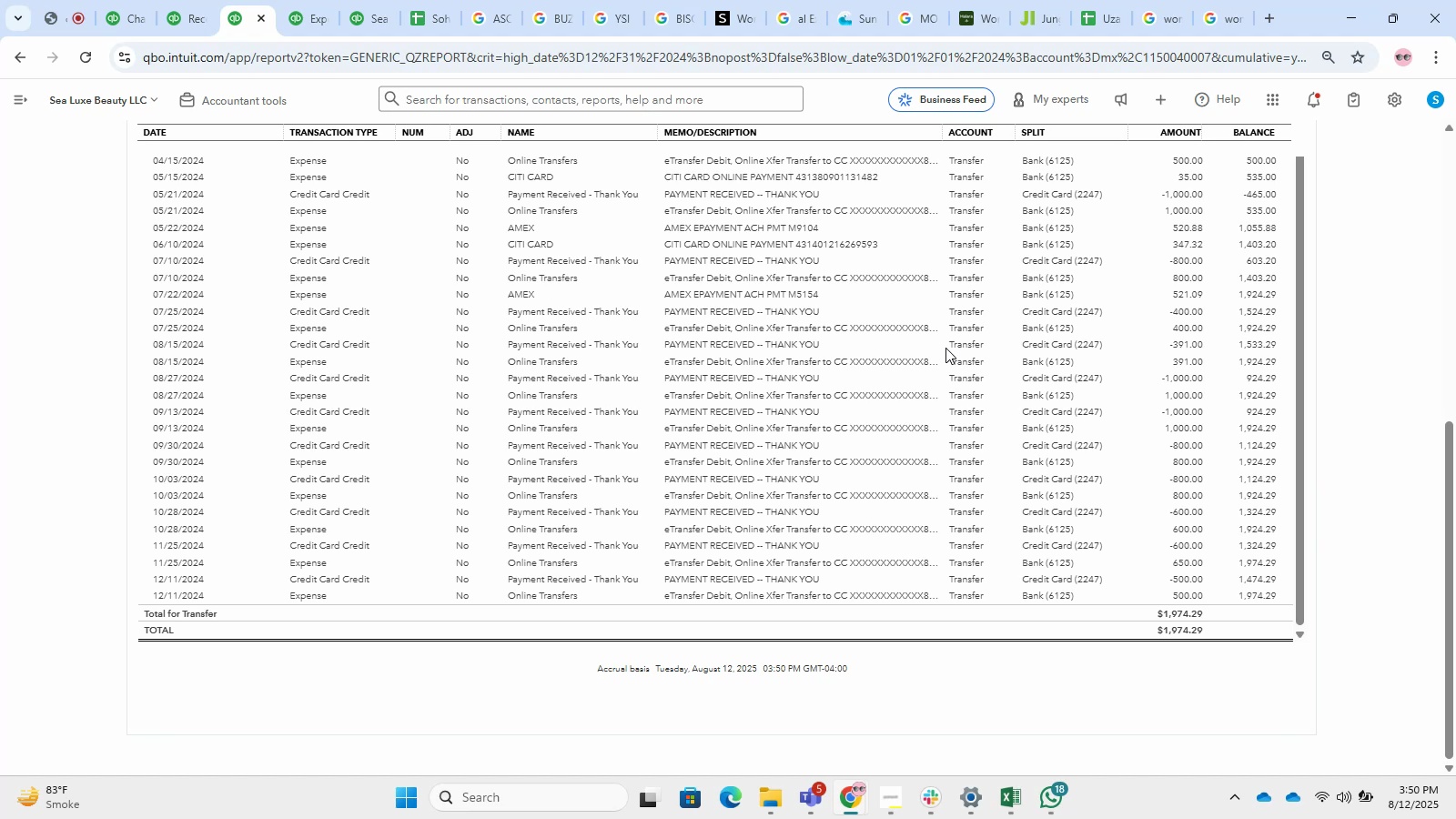 
scroll: coordinate [1216, 334], scroll_direction: up, amount: 2.0
 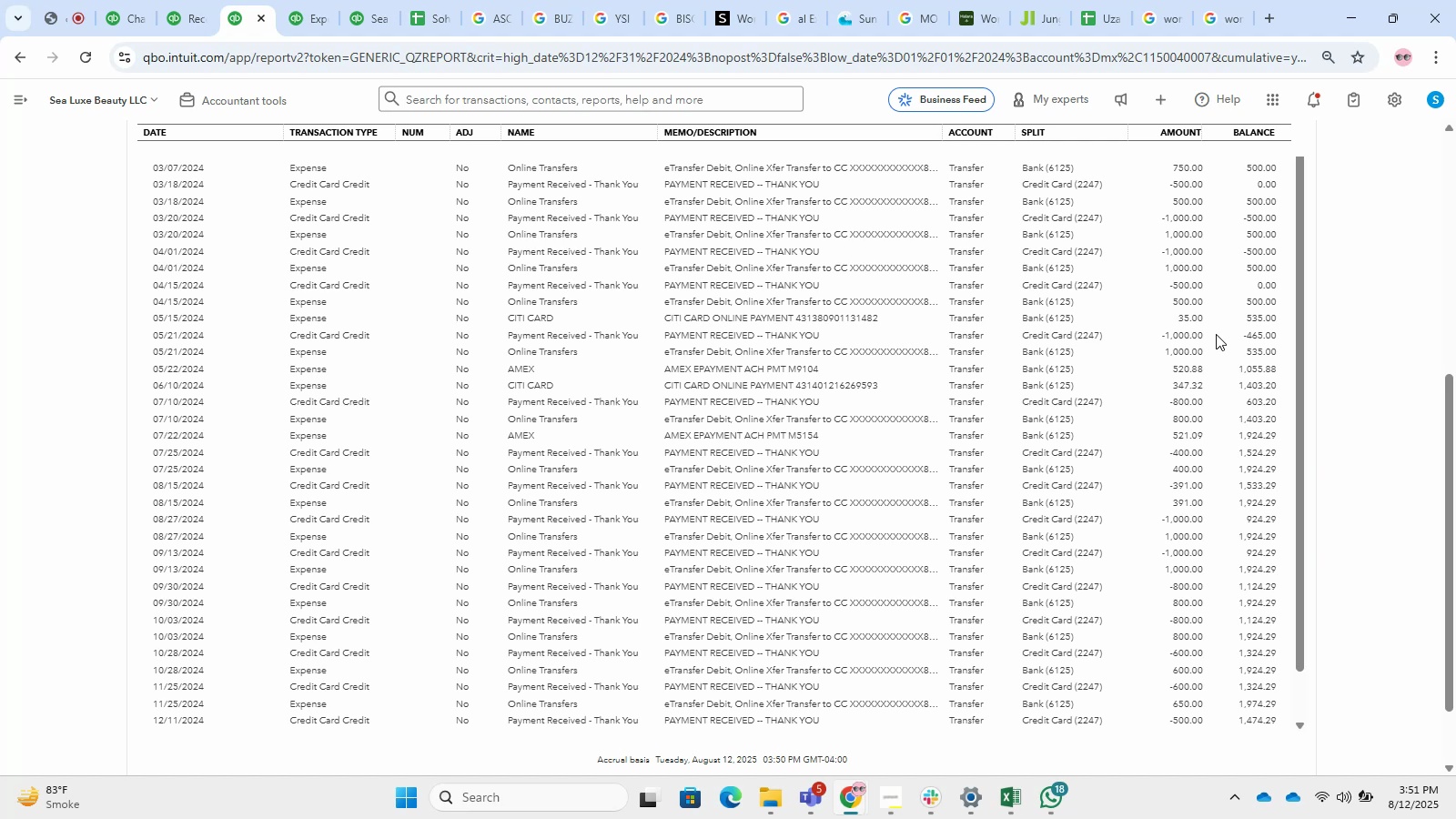 
wait(28.33)
 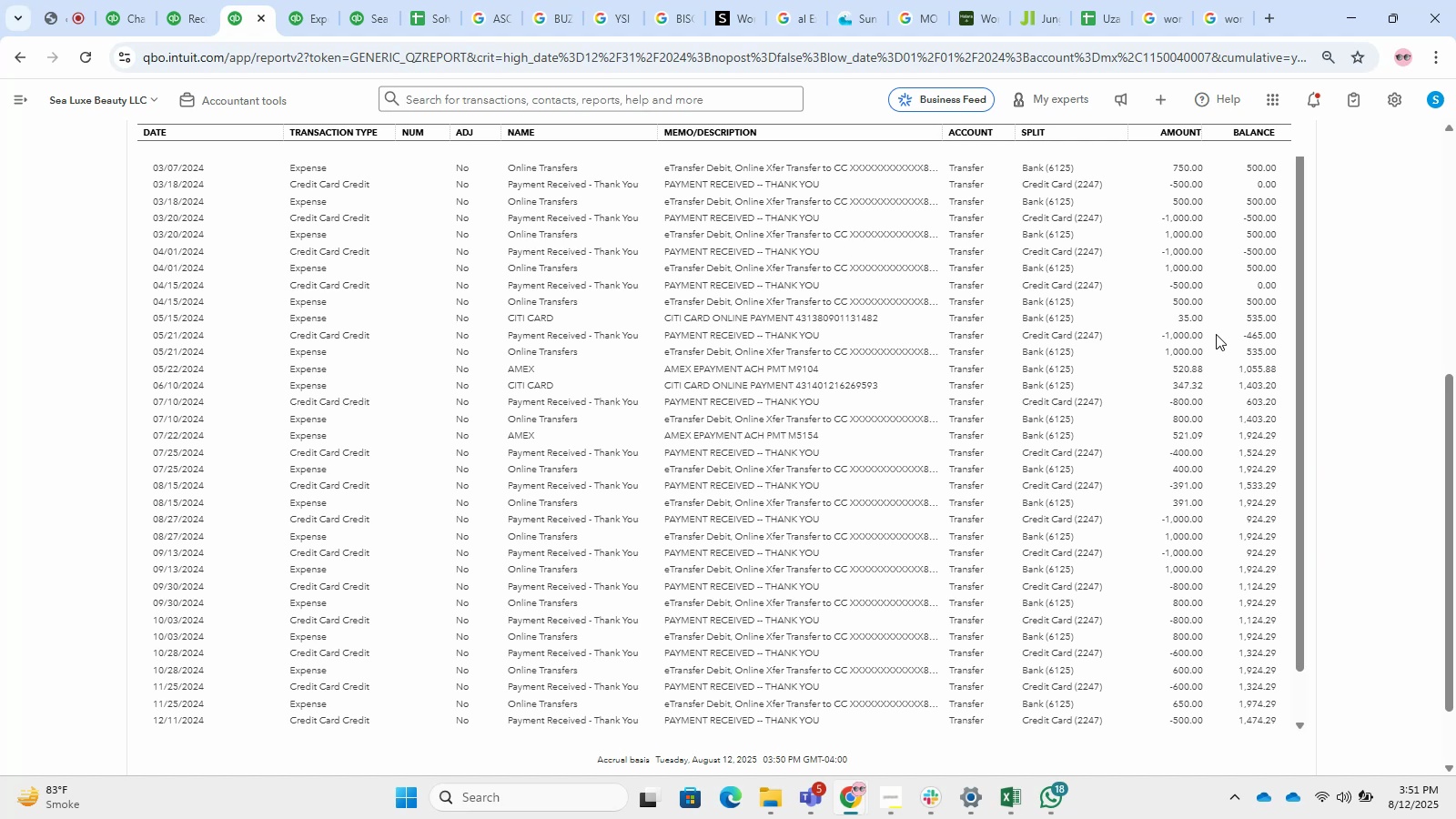 
scroll: coordinate [1022, 385], scroll_direction: up, amount: 2.0
 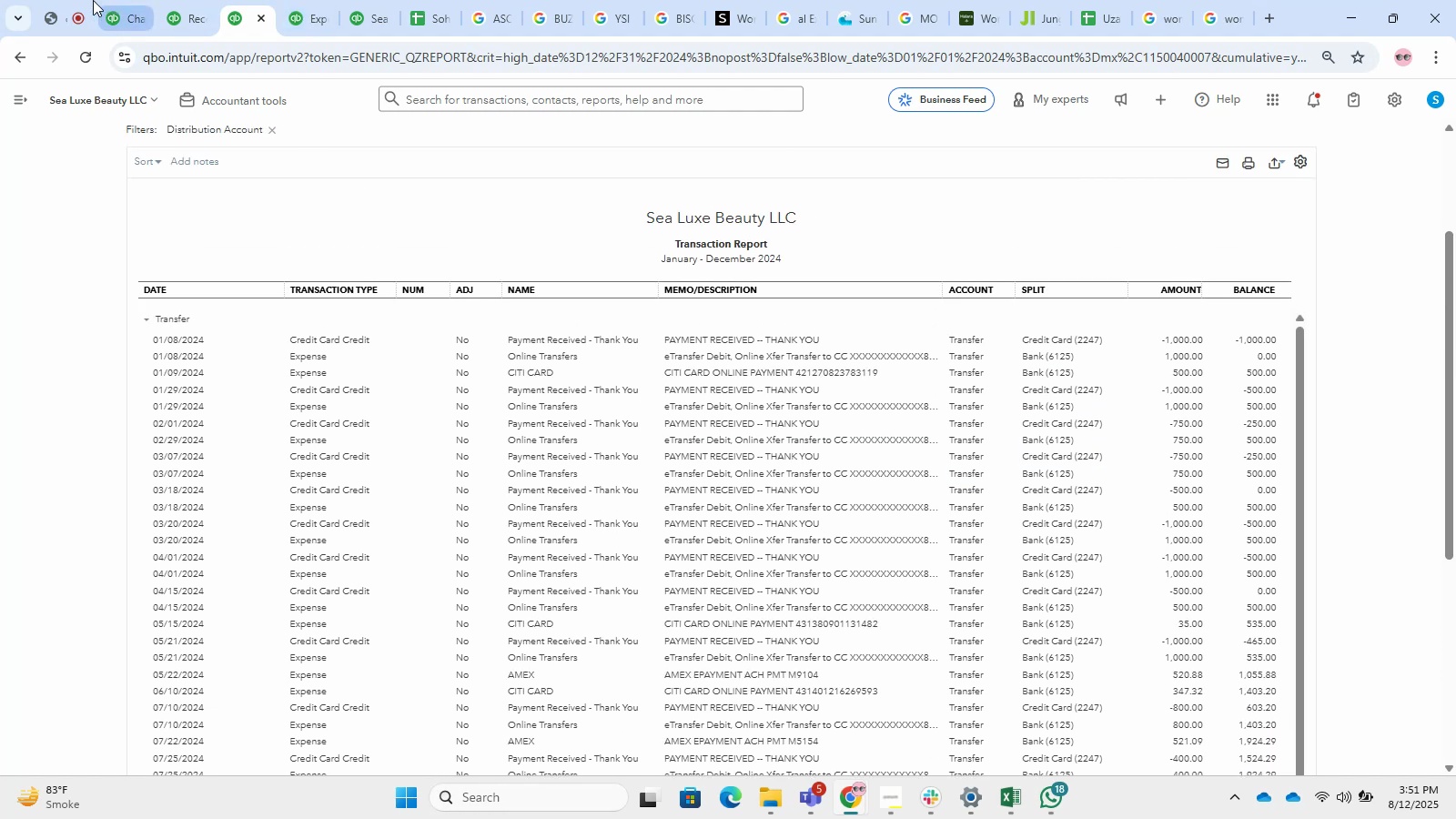 
left_click([91, 0])
 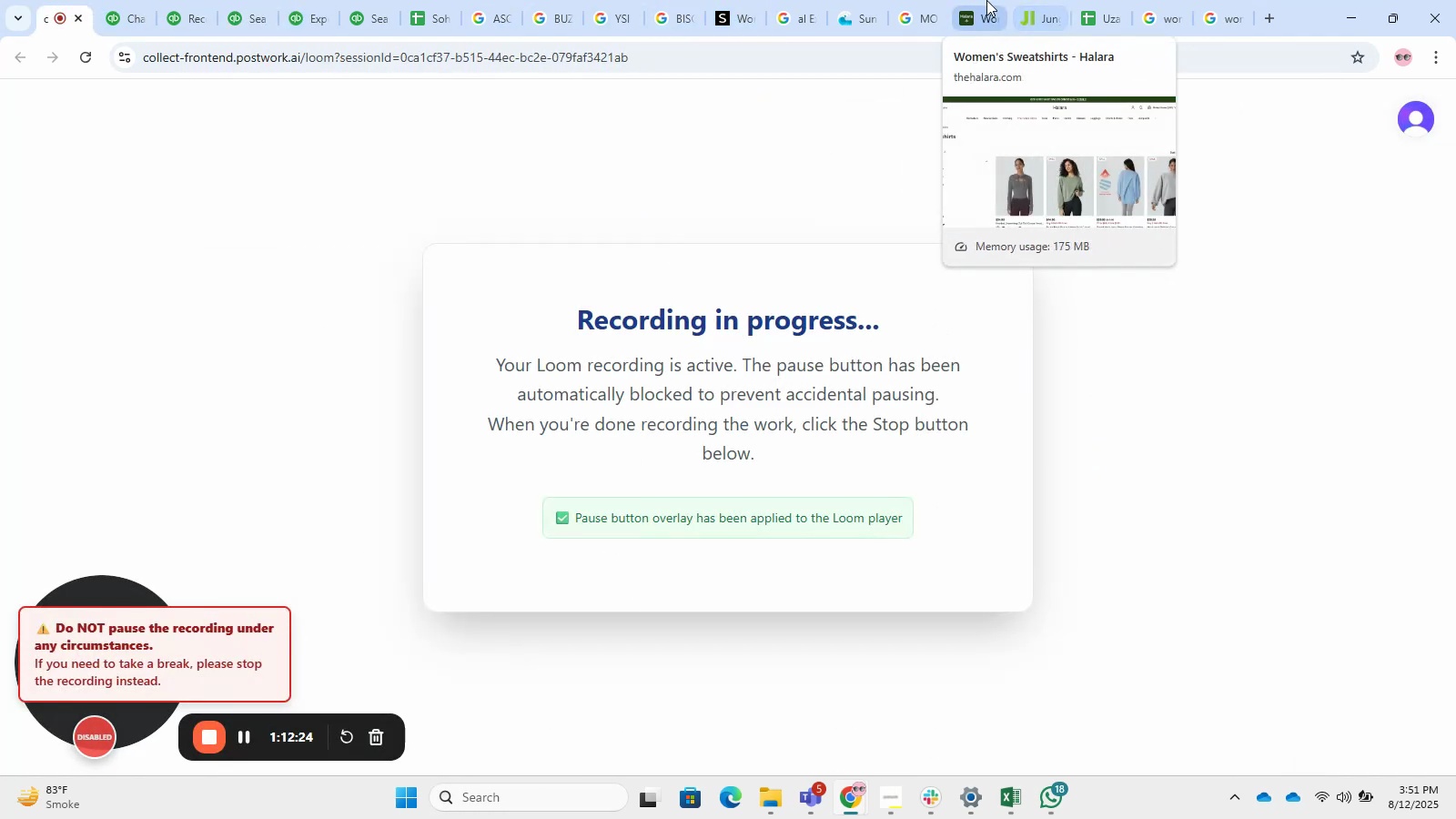 
left_click([1112, 15])
 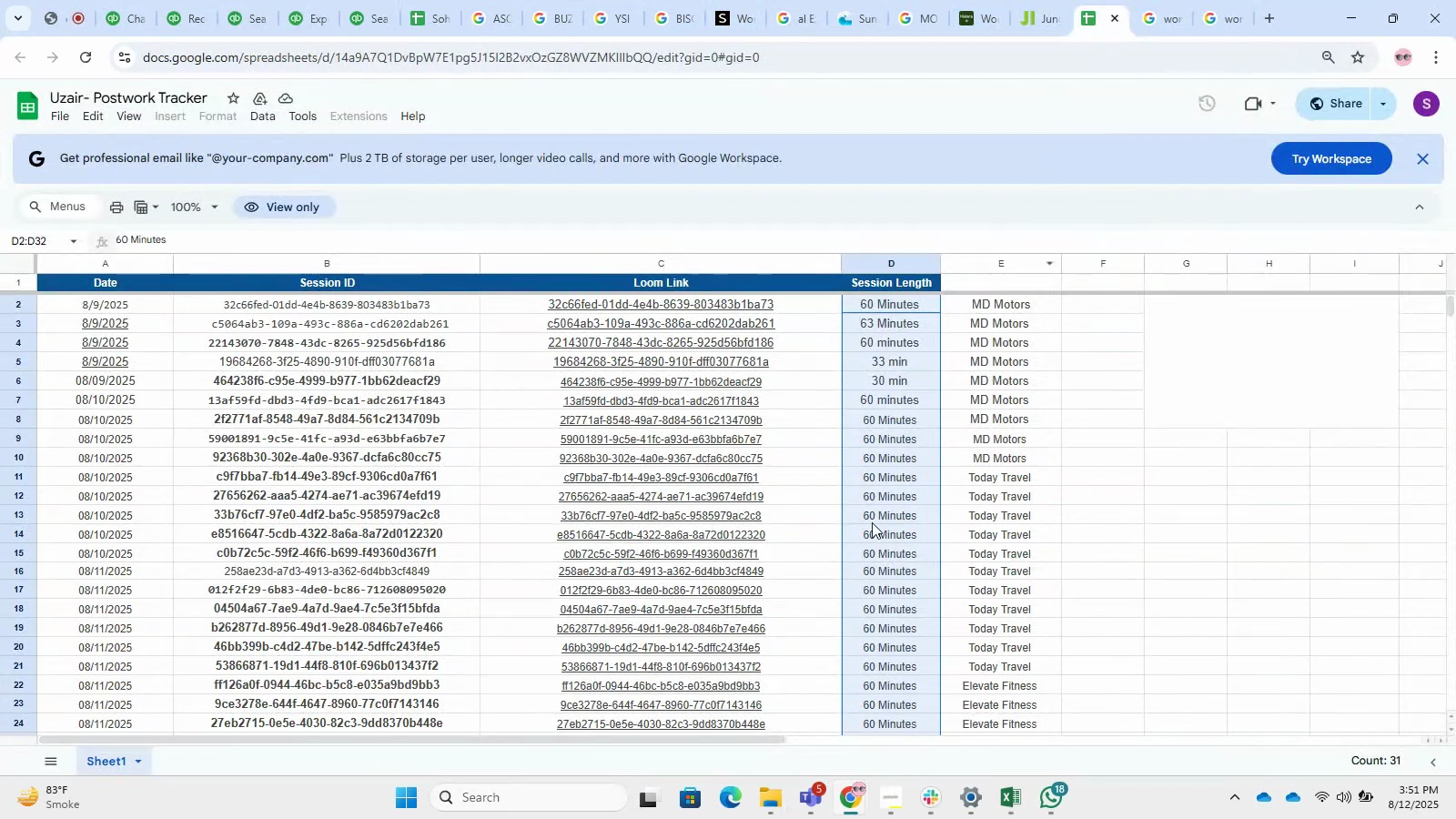 
scroll: coordinate [870, 529], scroll_direction: down, amount: 5.0
 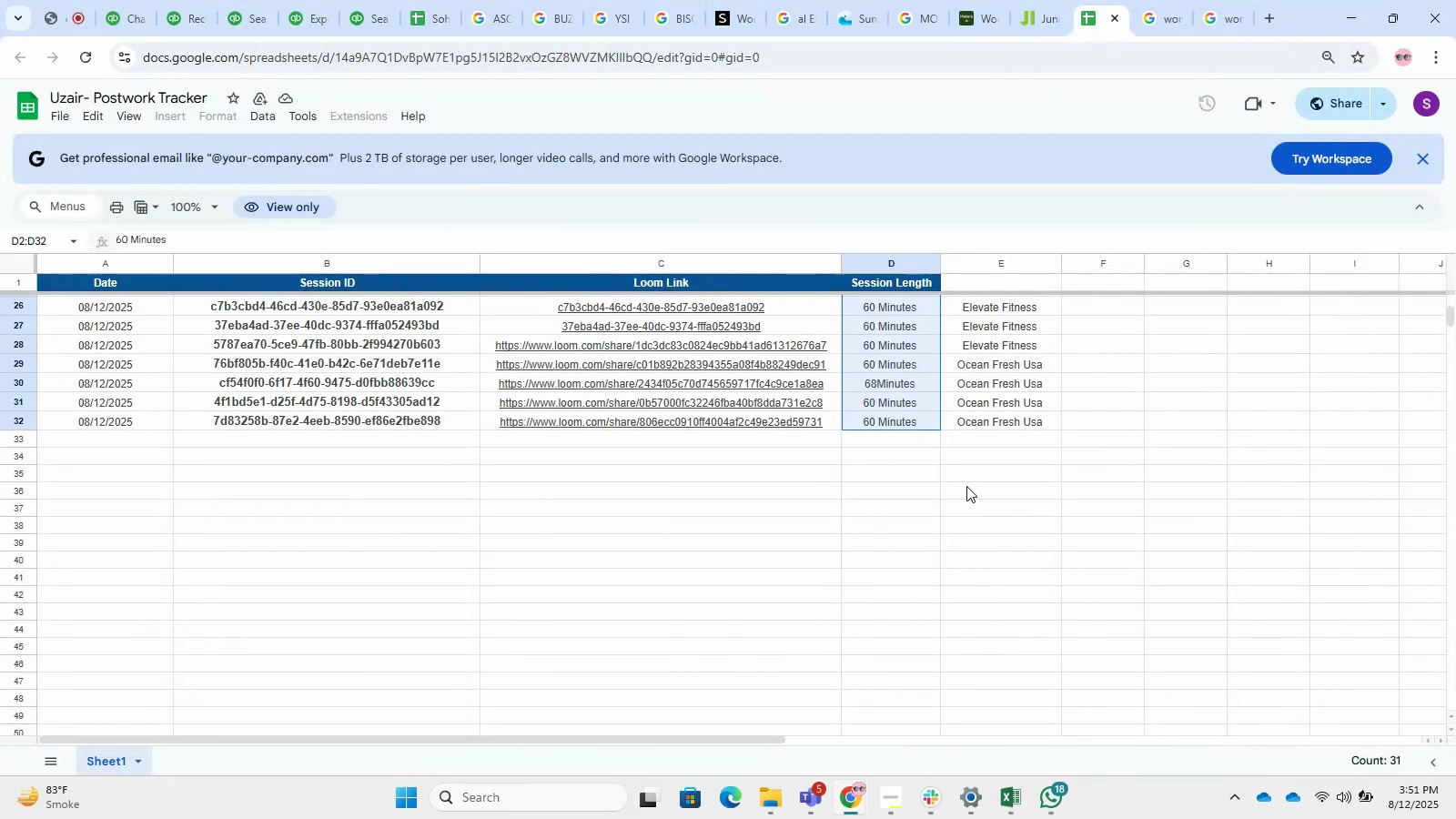 
left_click([966, 486])
 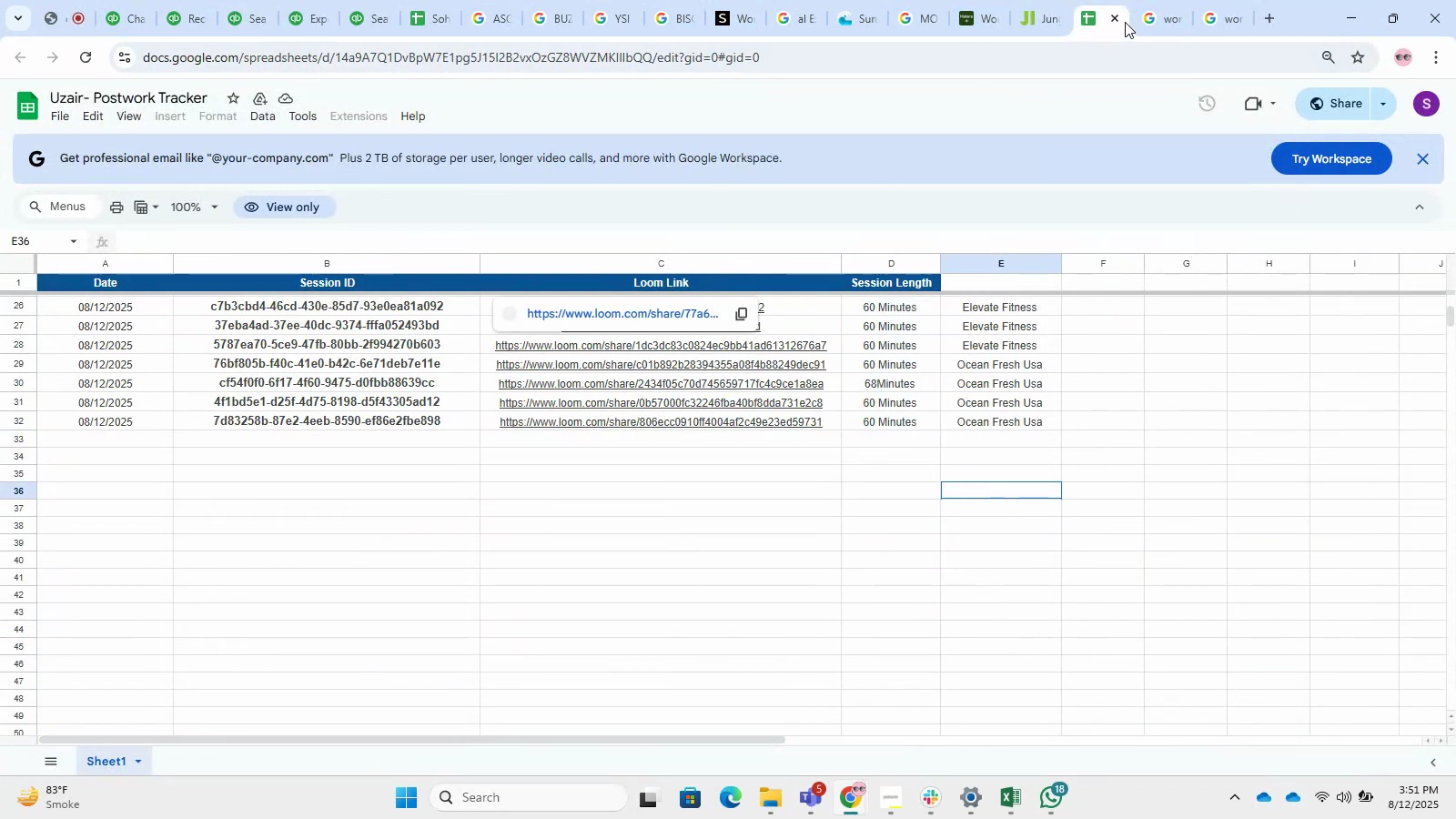 
left_click([1107, 24])
 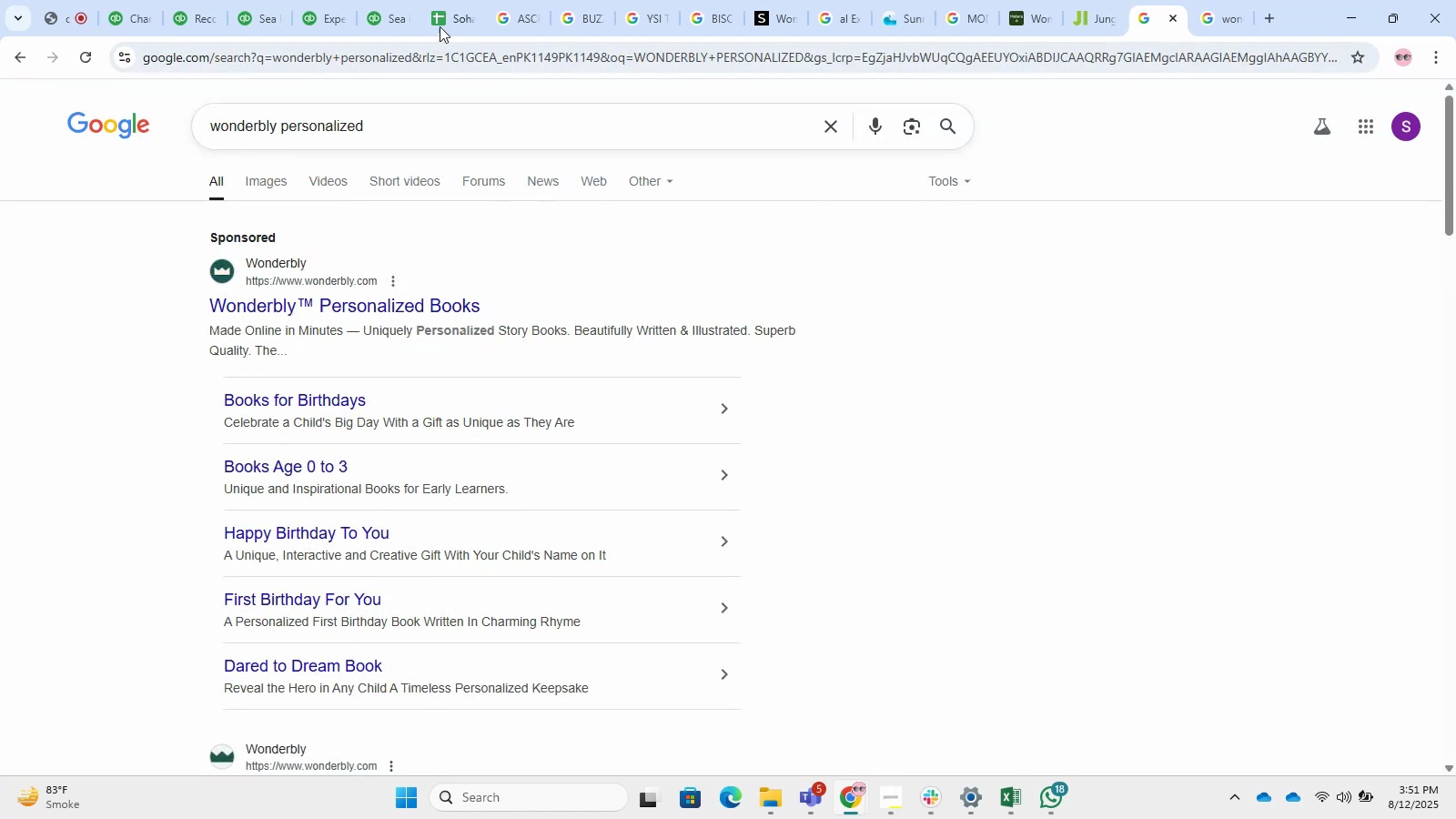 
left_click([458, 9])
 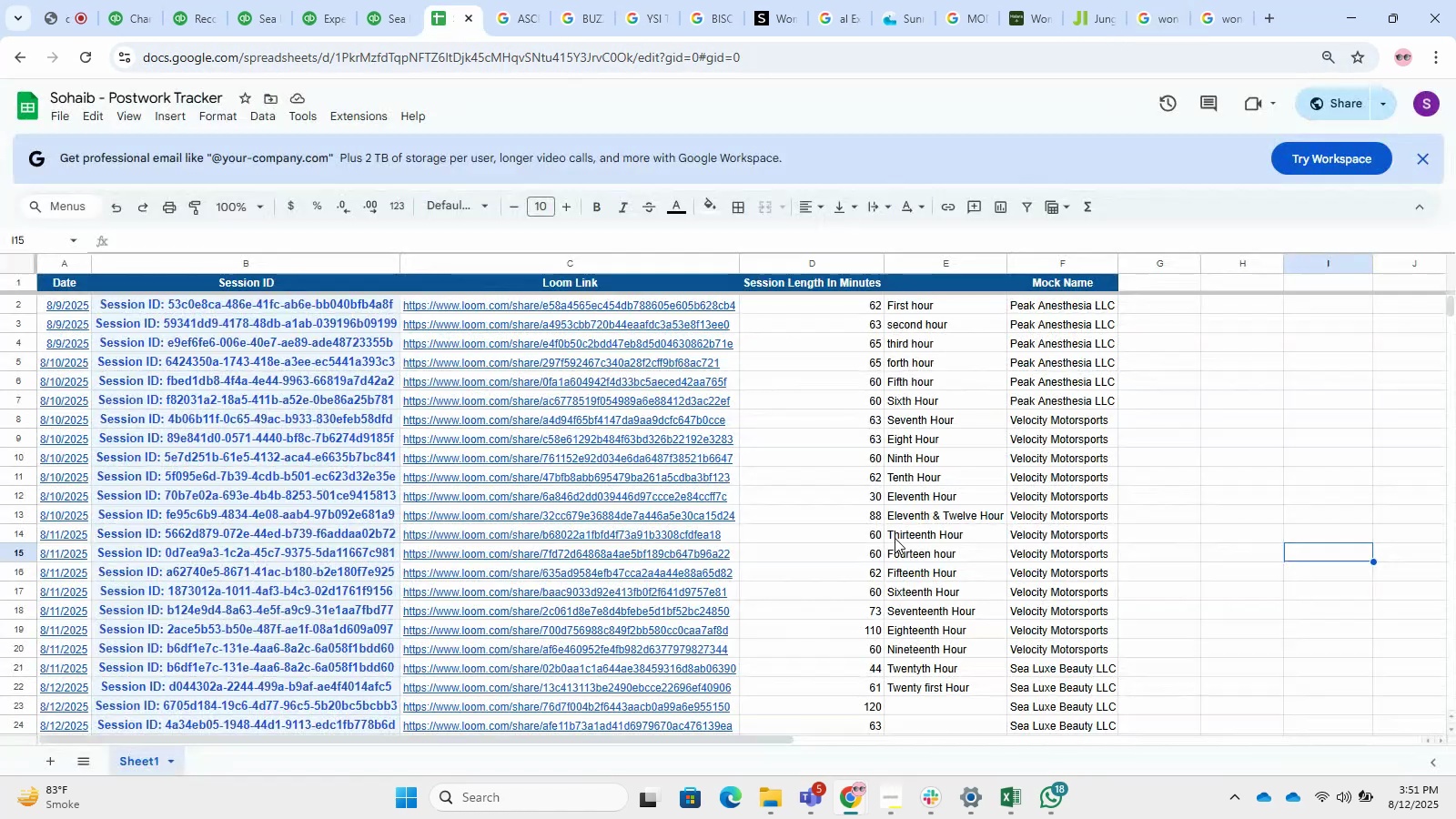 
scroll: coordinate [895, 538], scroll_direction: down, amount: 3.0
 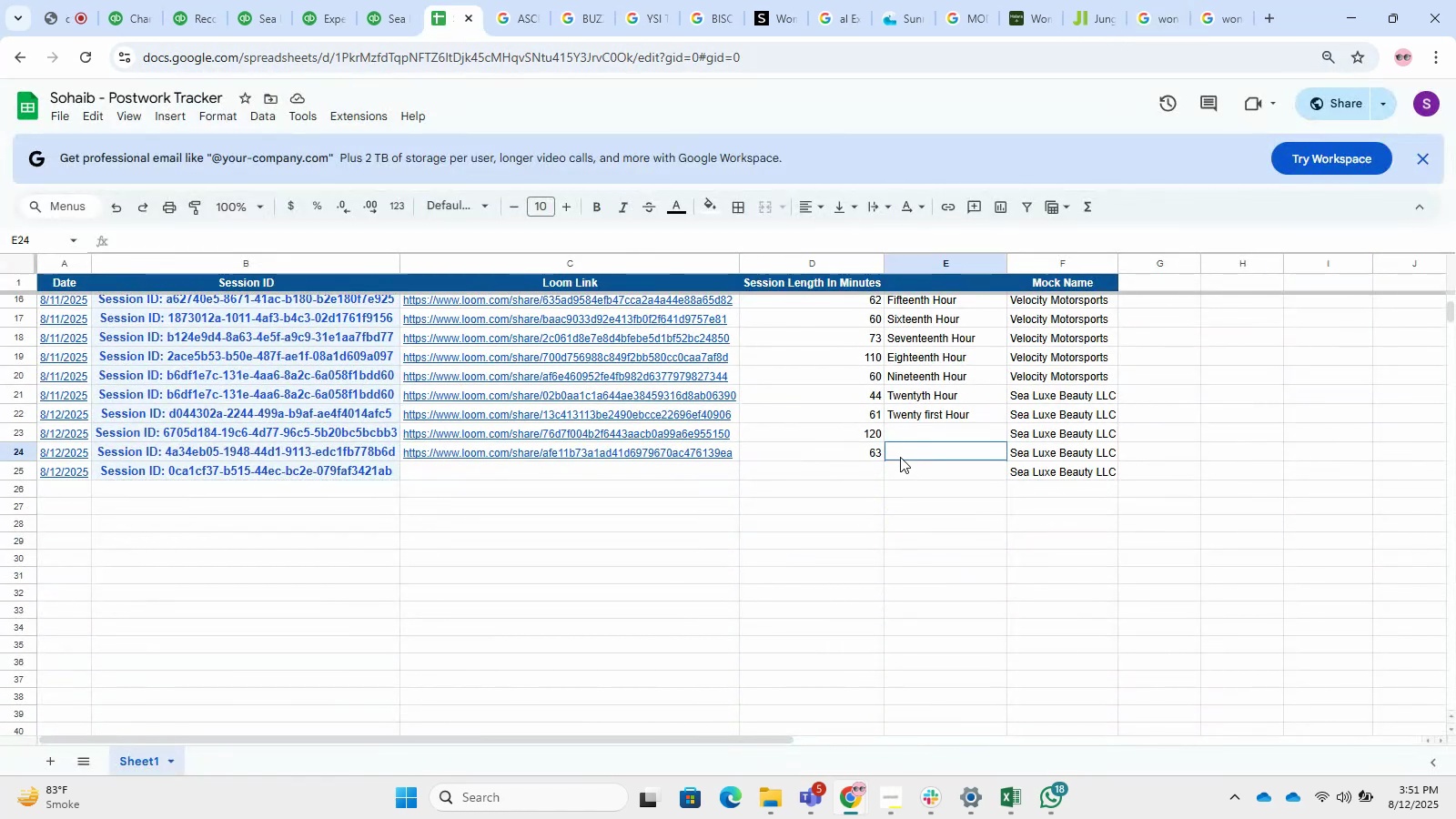 
left_click([900, 457])
 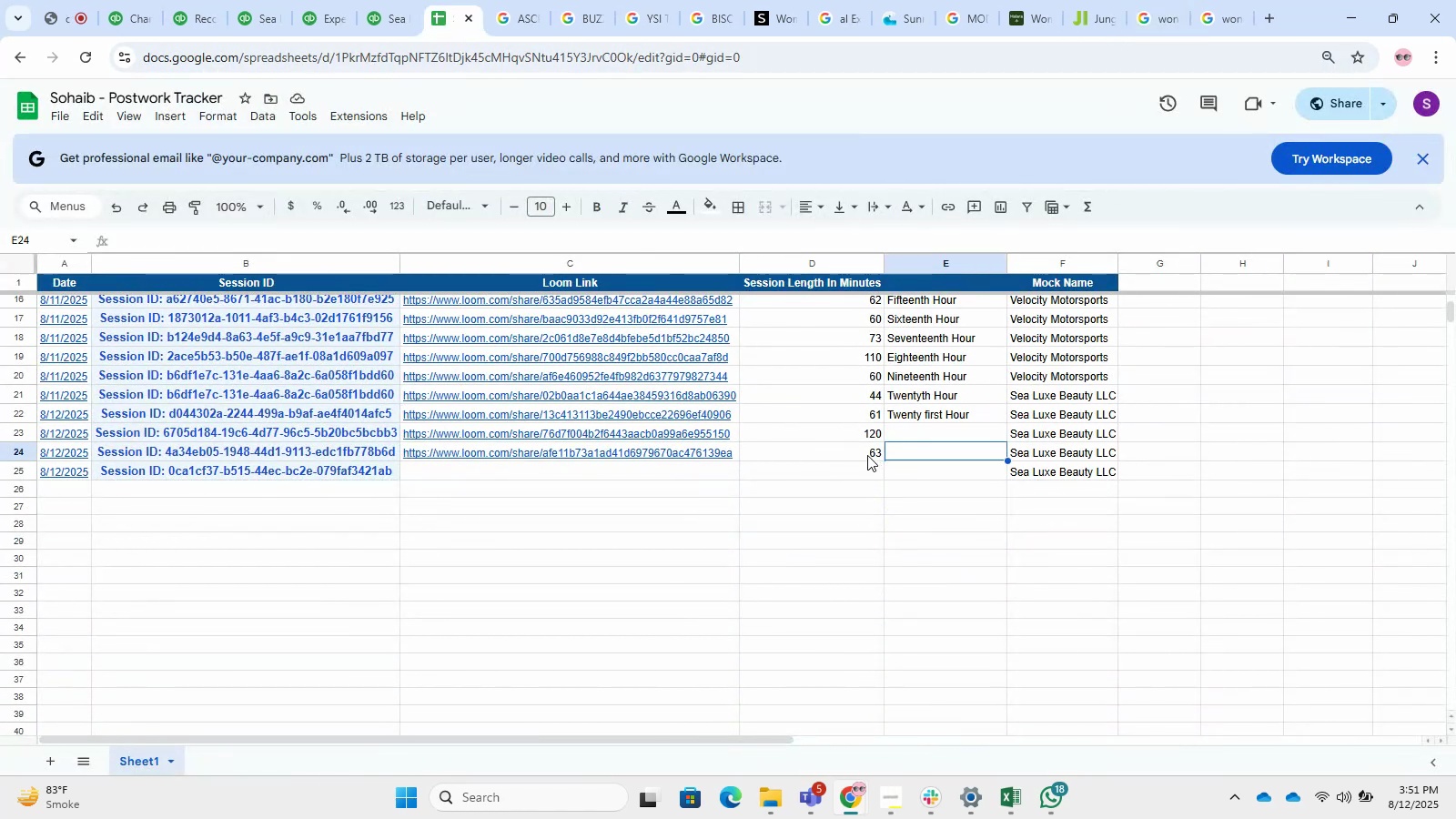 
left_click_drag(start_coordinate=[866, 454], to_coordinate=[864, 397])
 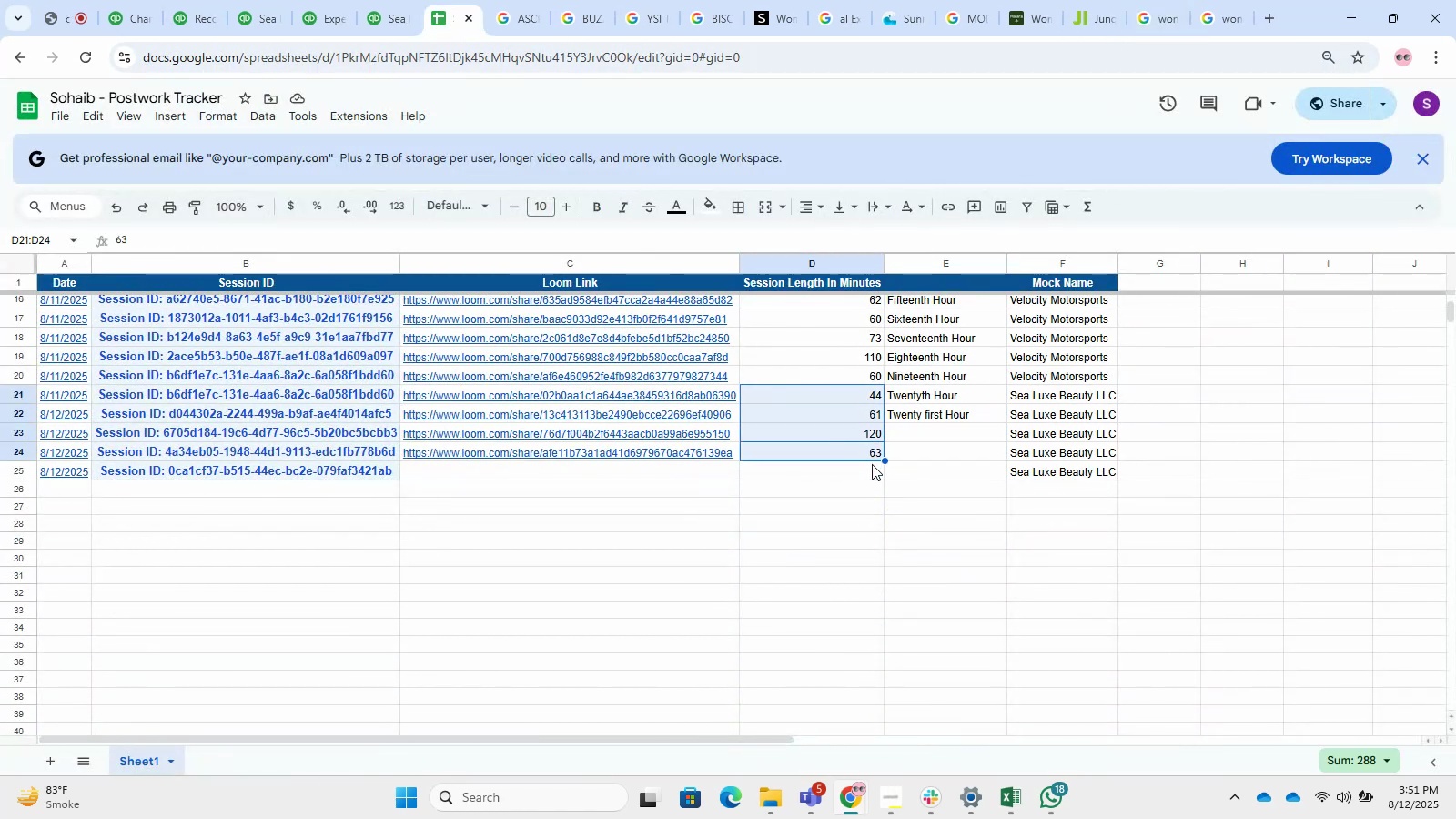 
left_click_drag(start_coordinate=[875, 470], to_coordinate=[880, 398])
 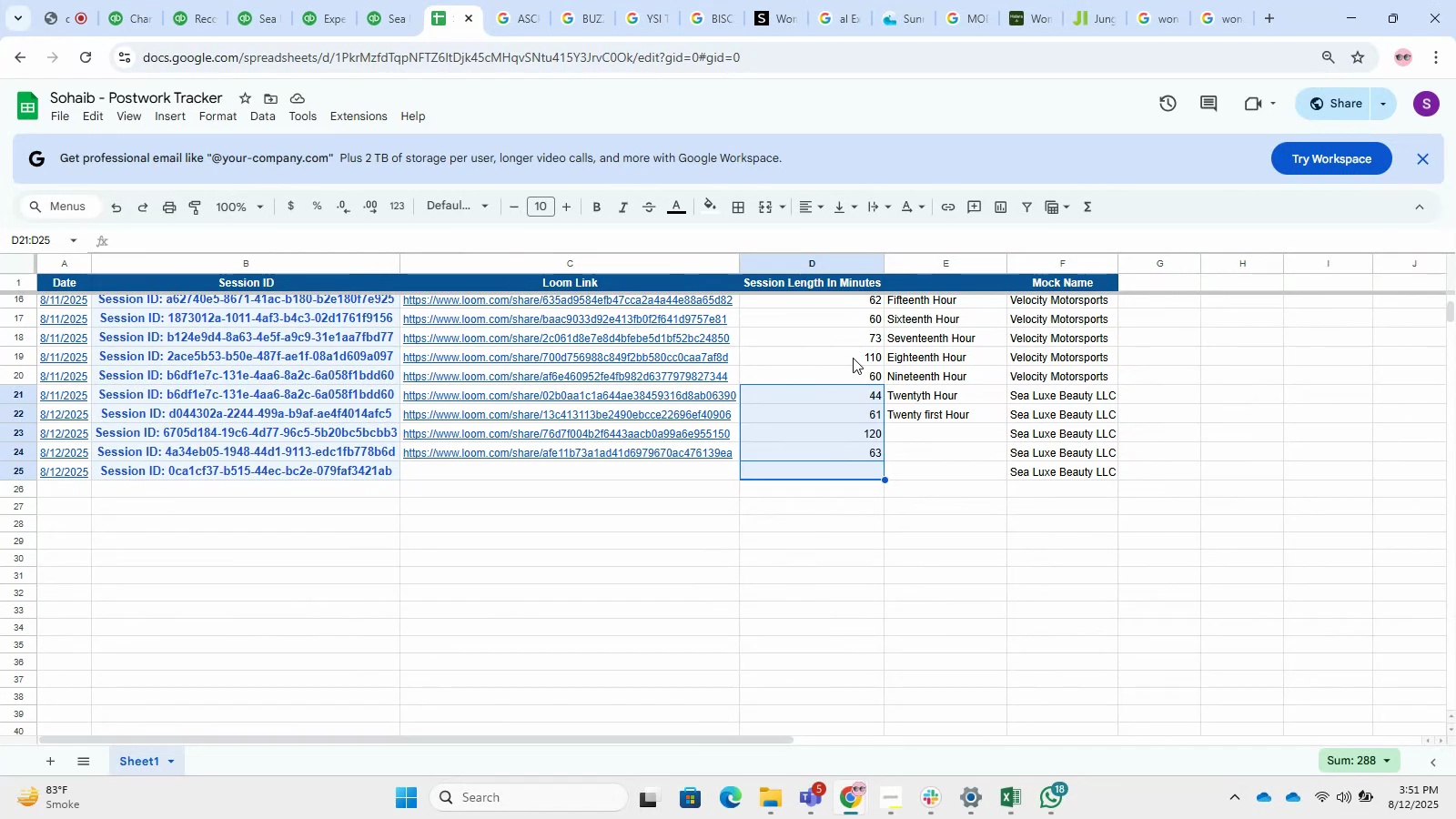 
wait(21.83)
 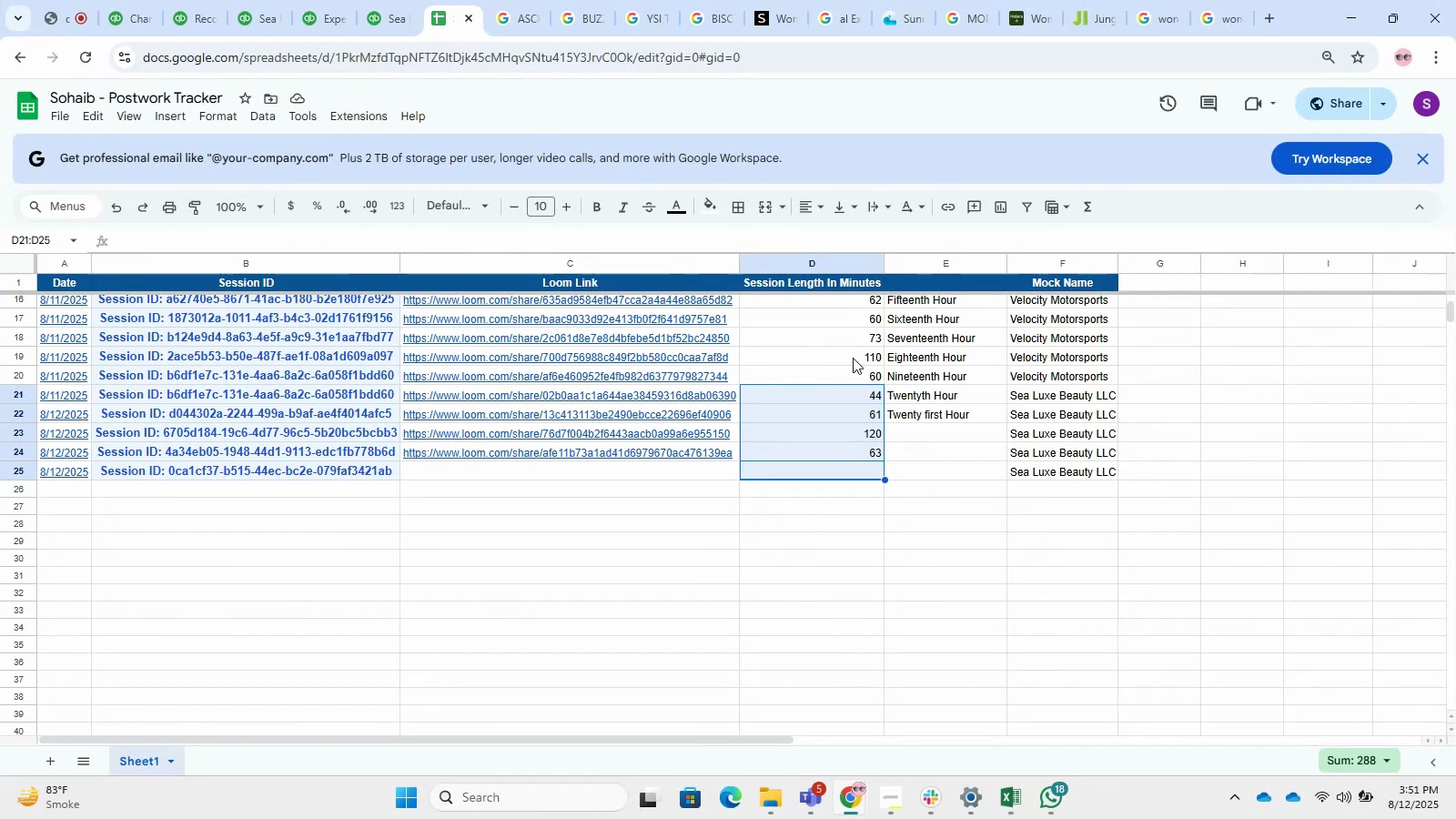 
left_click_drag(start_coordinate=[847, 410], to_coordinate=[876, 455])
 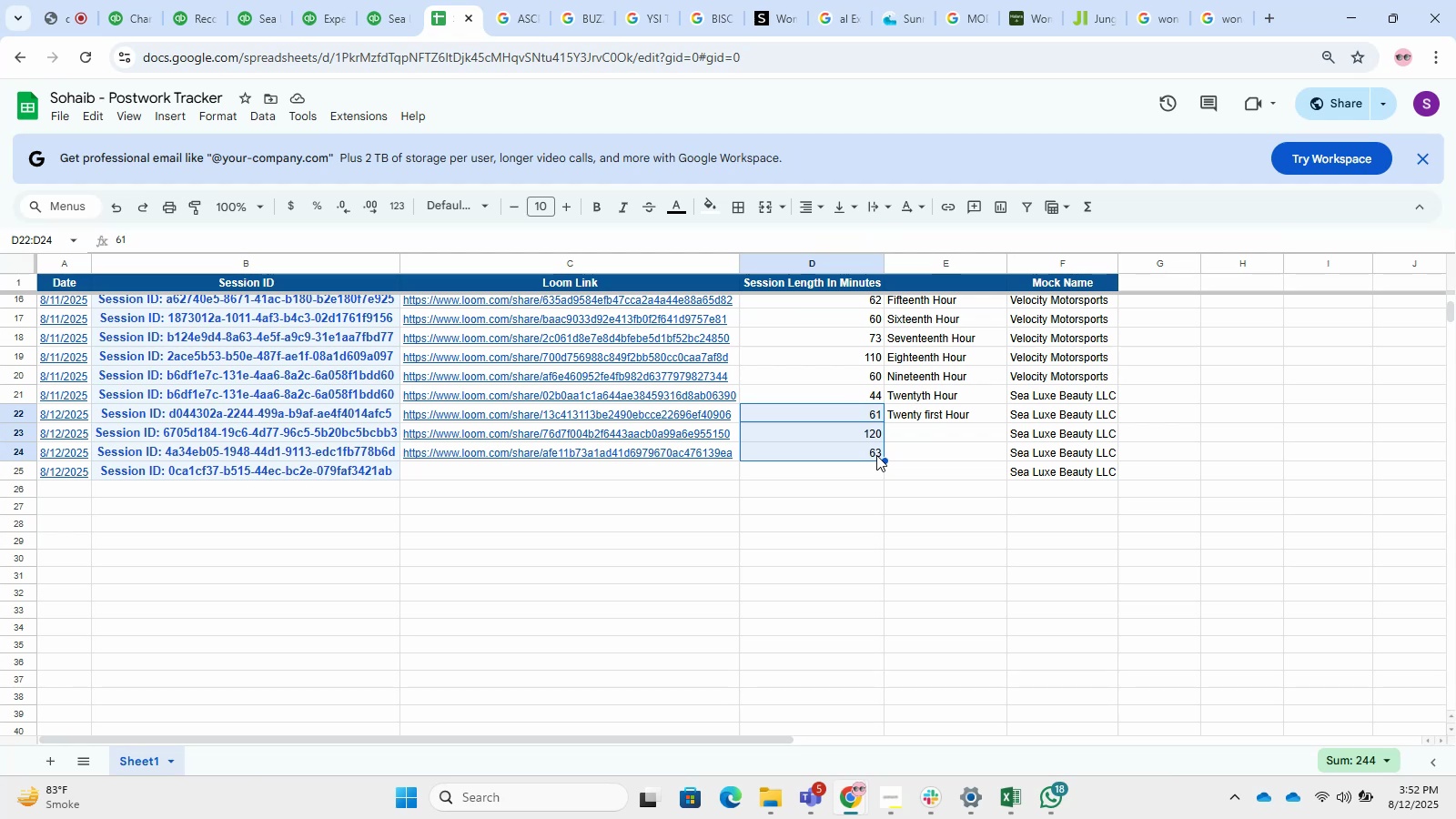 
wait(35.28)
 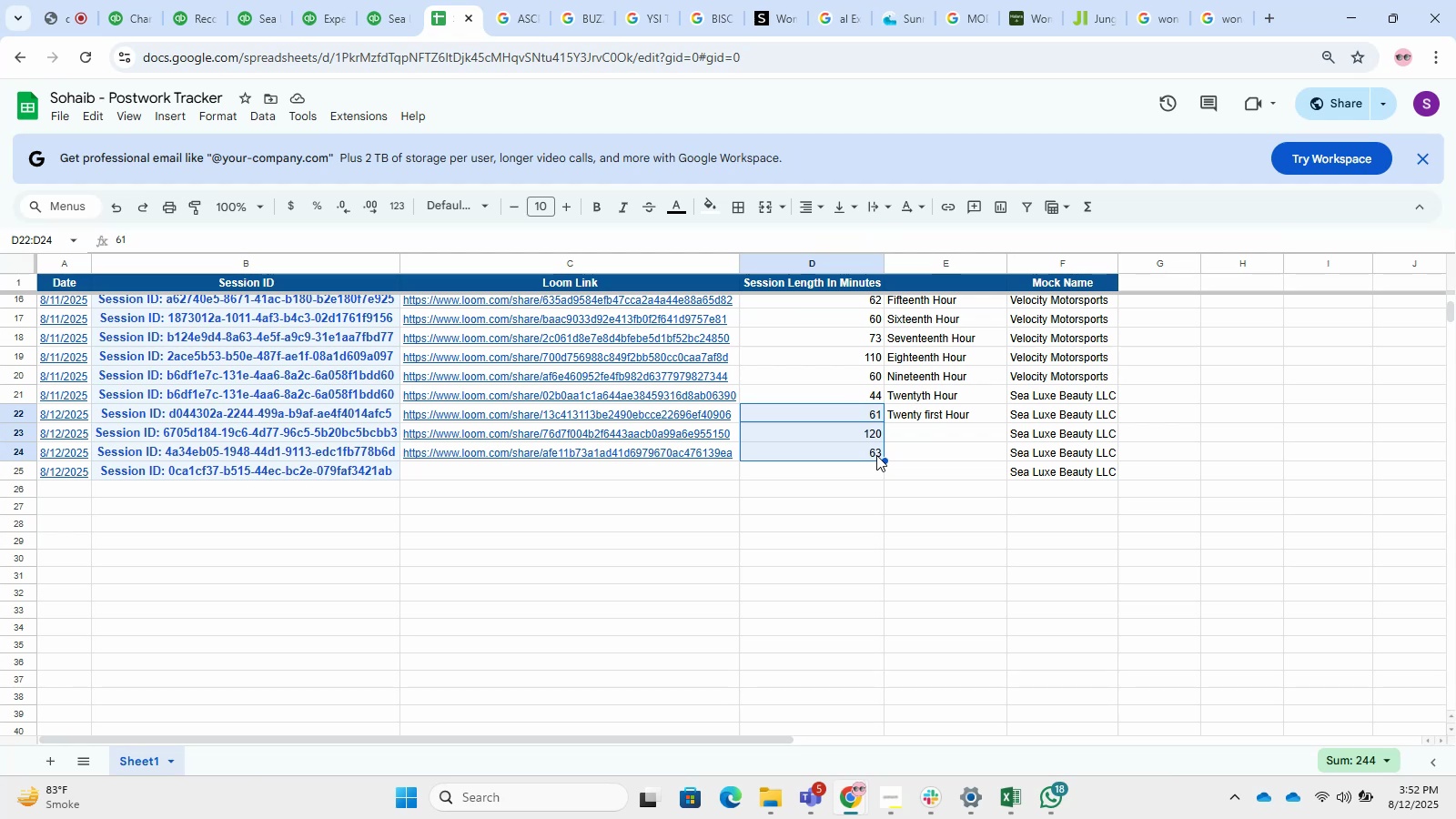 
mouse_move([96, -4])
 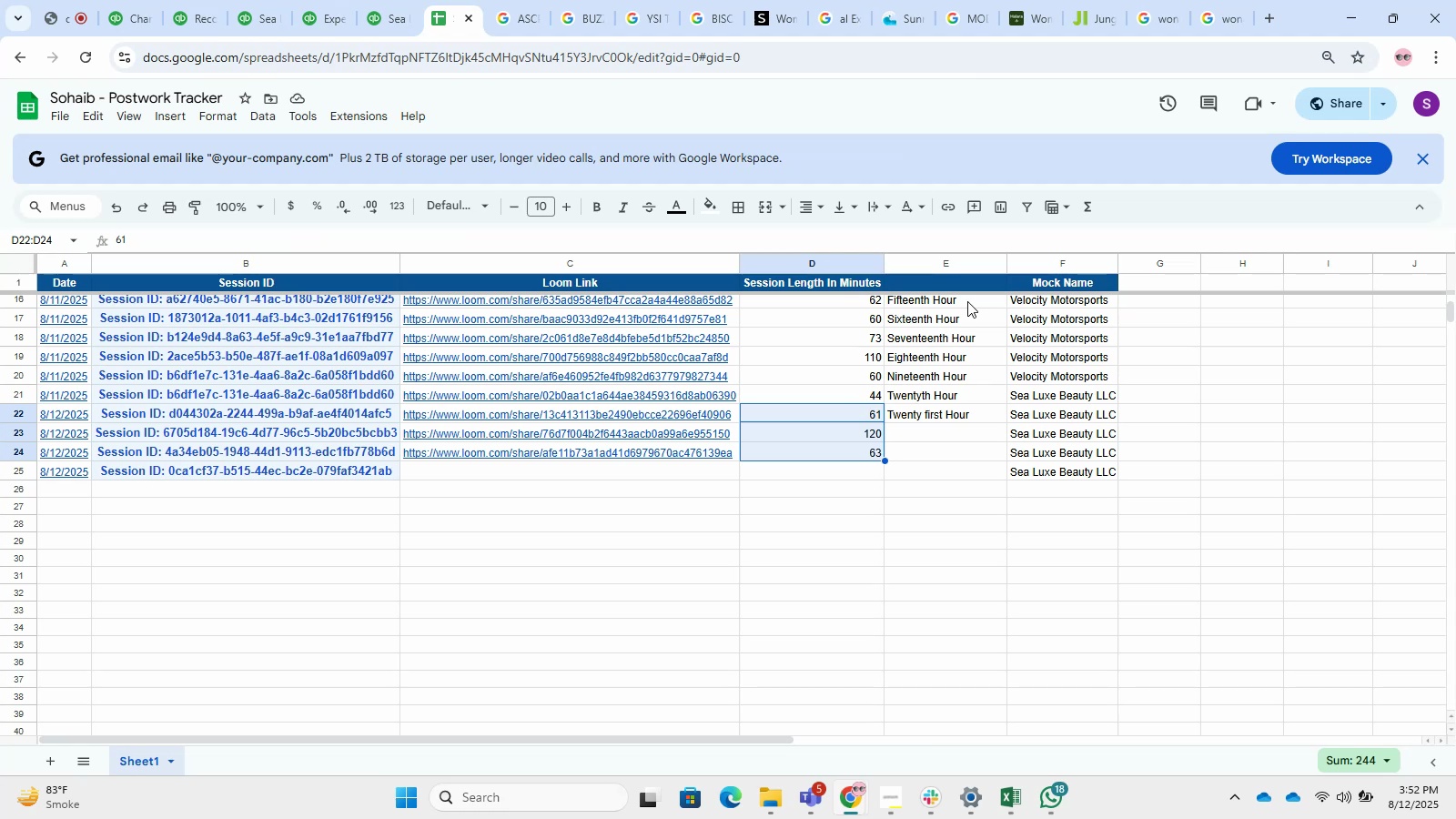 
wait(18.85)
 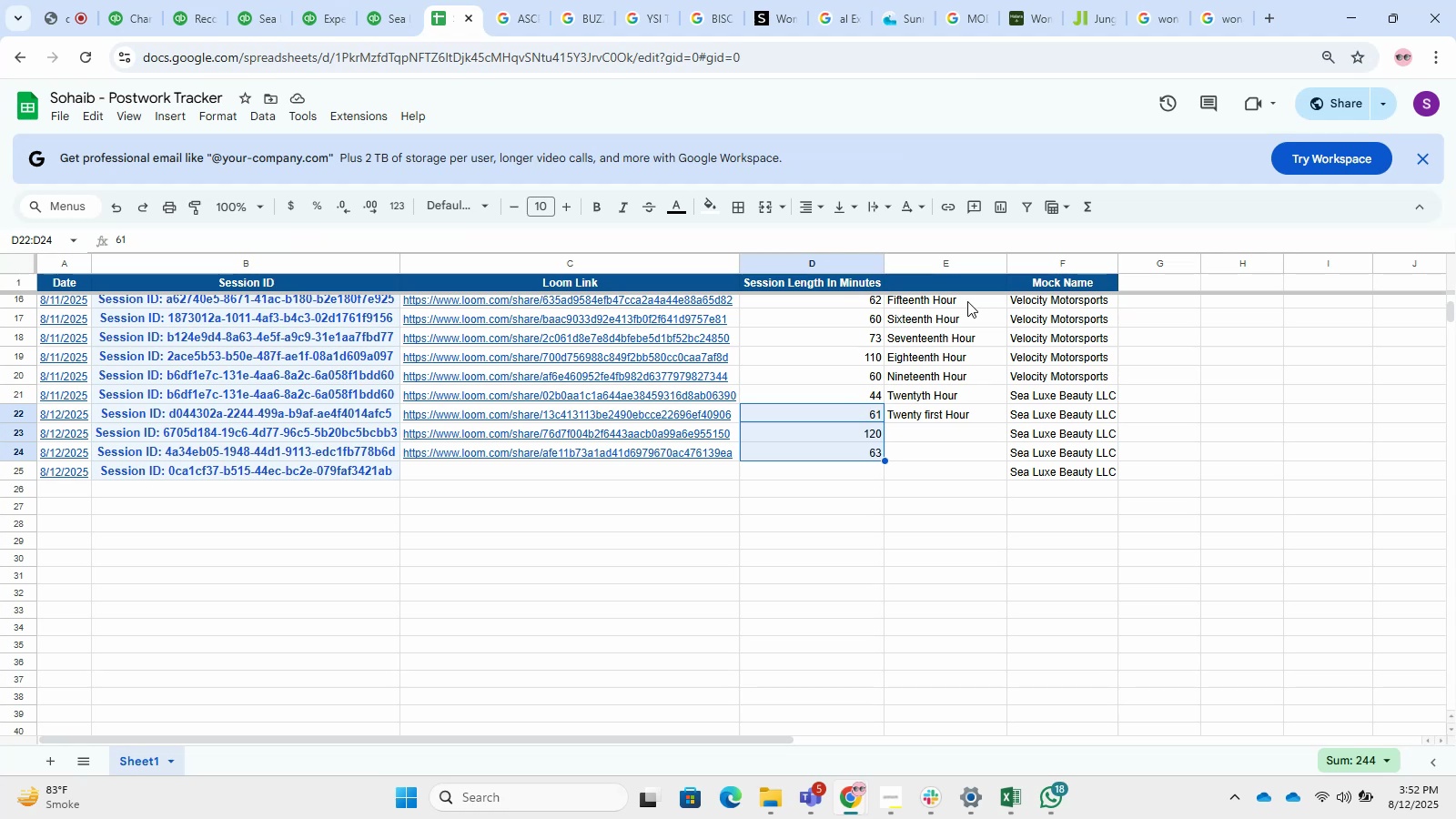 
left_click([198, 0])
 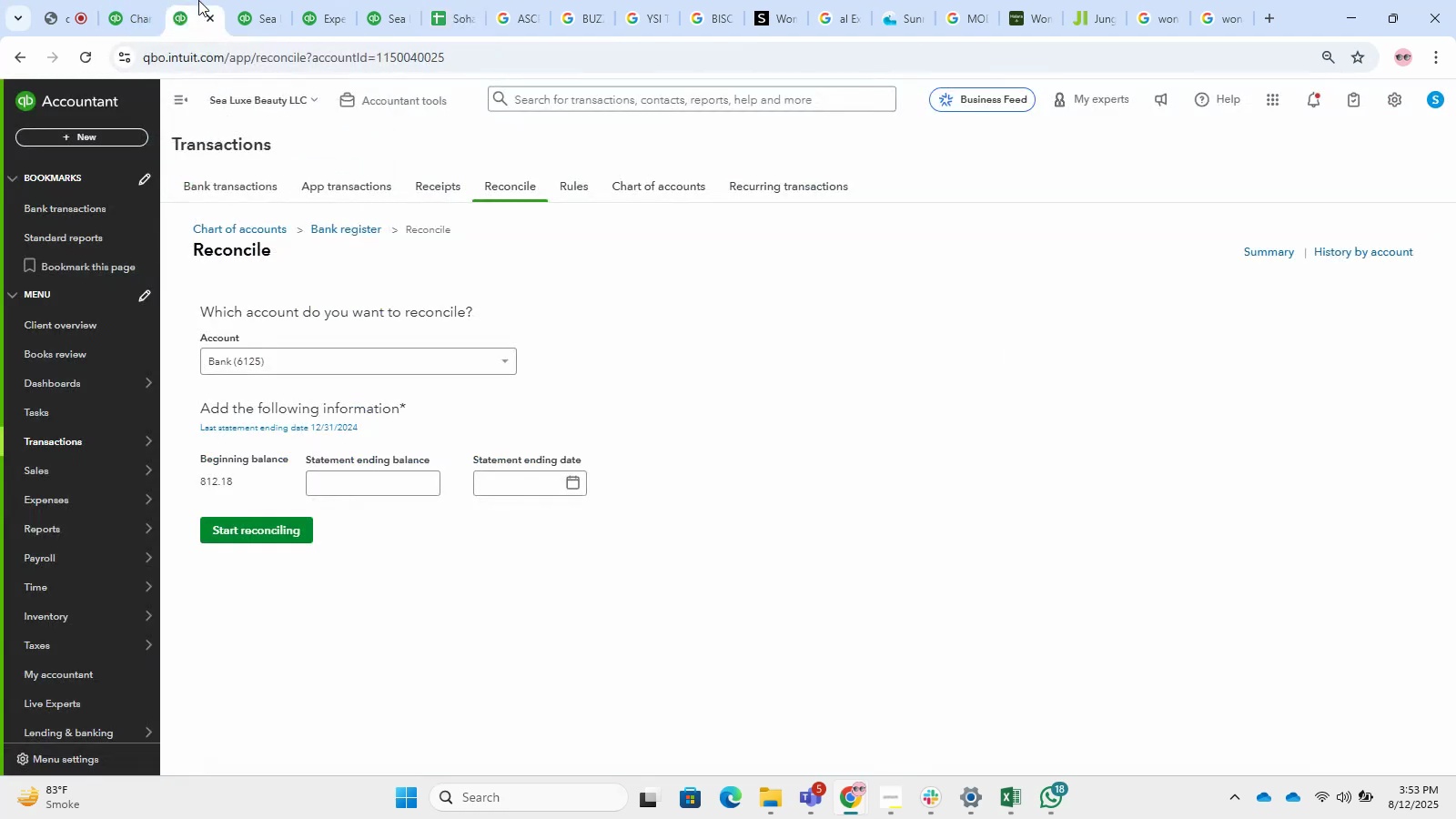 
left_click_drag(start_coordinate=[198, 0], to_coordinate=[211, 0])
 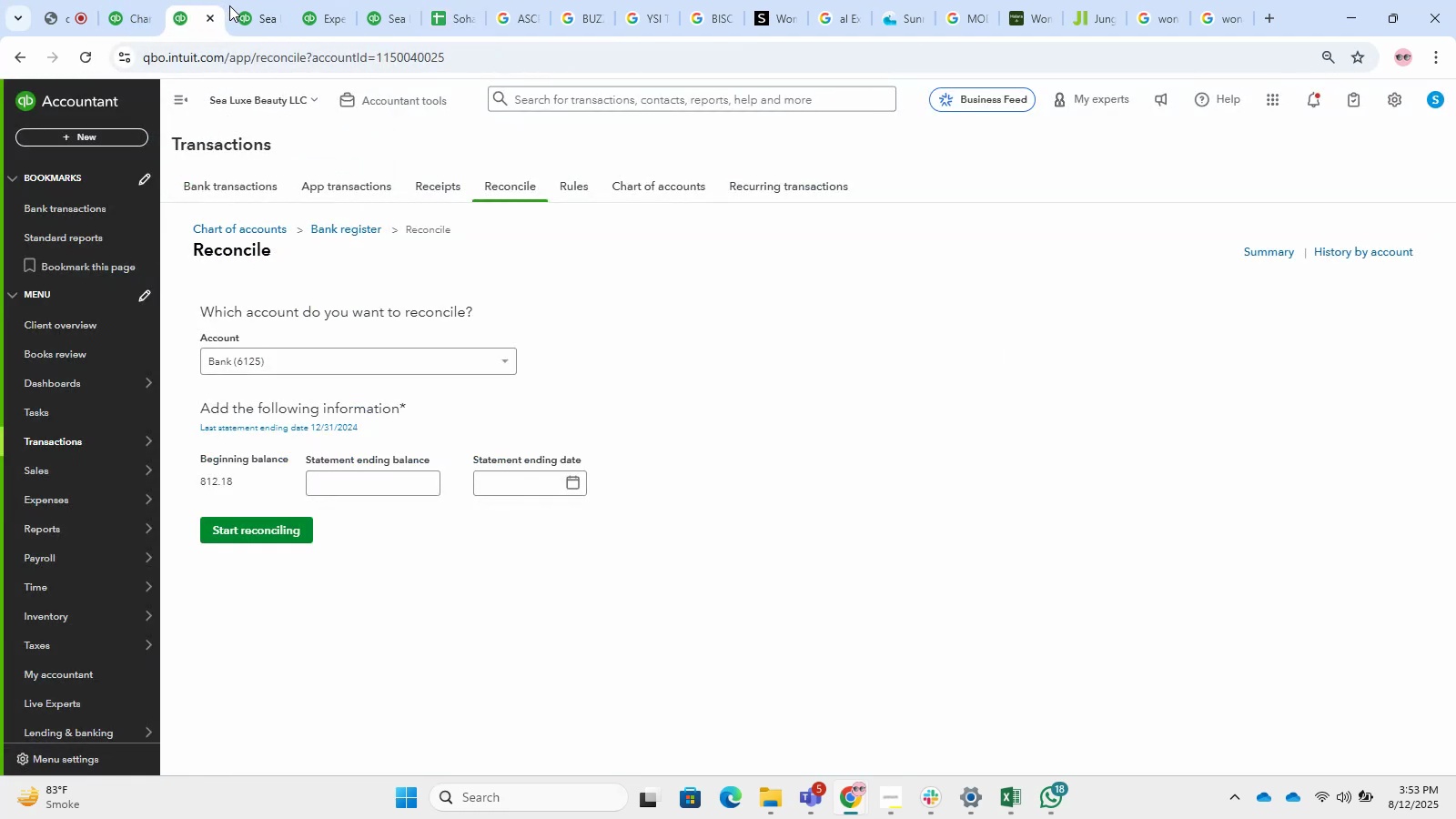 
triple_click([231, 5])
 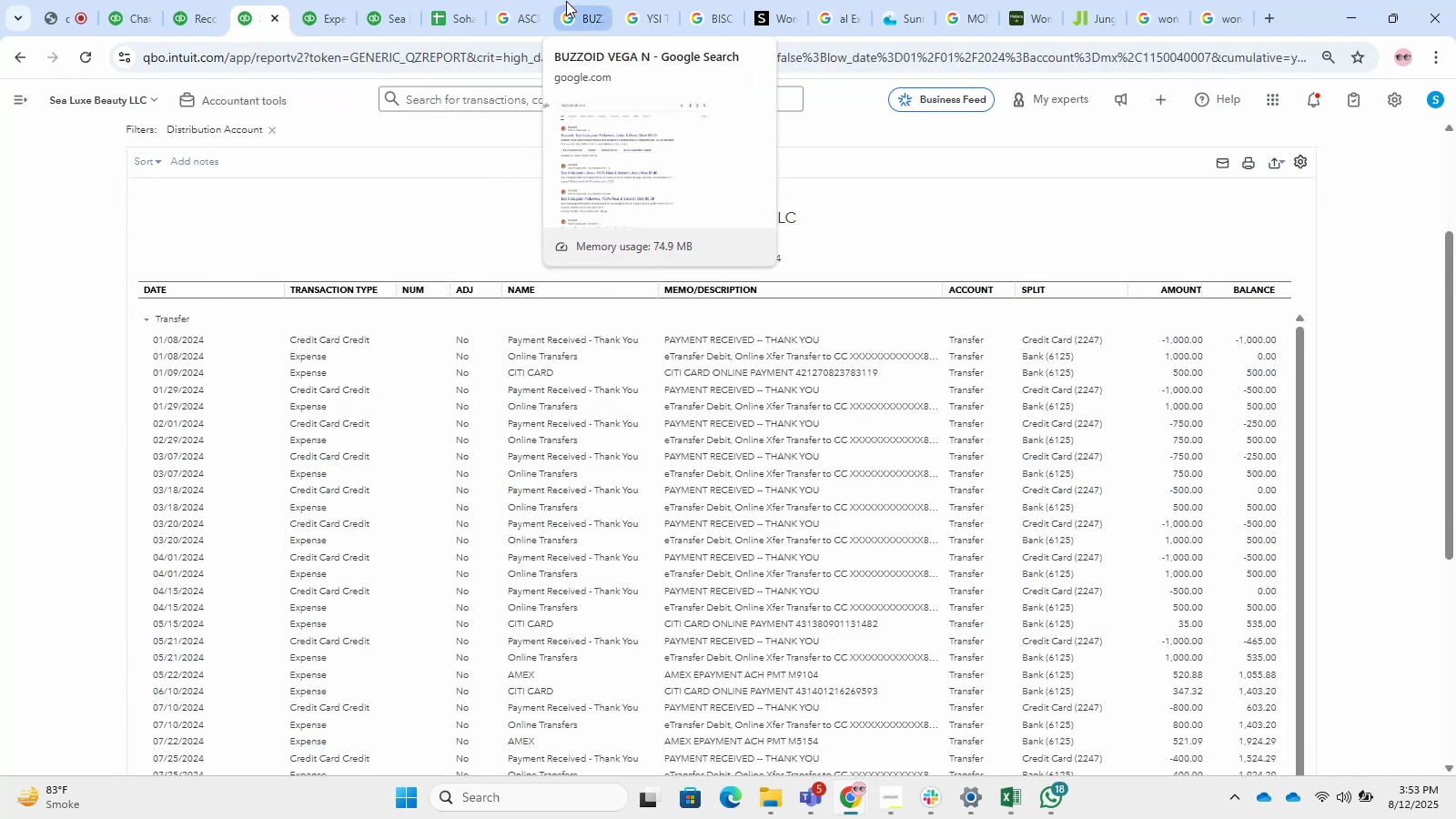 
wait(6.58)
 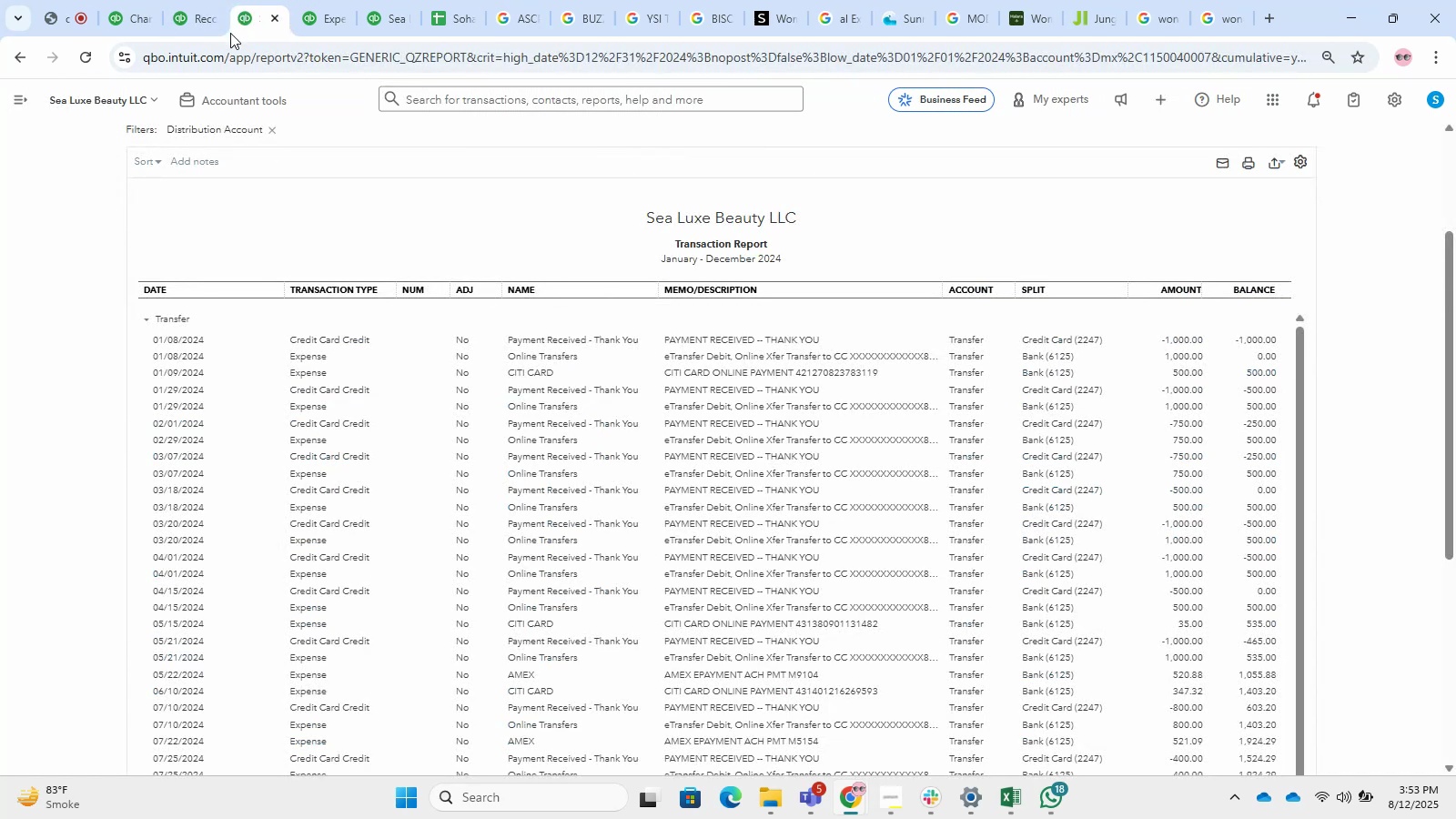 
left_click([330, 0])
 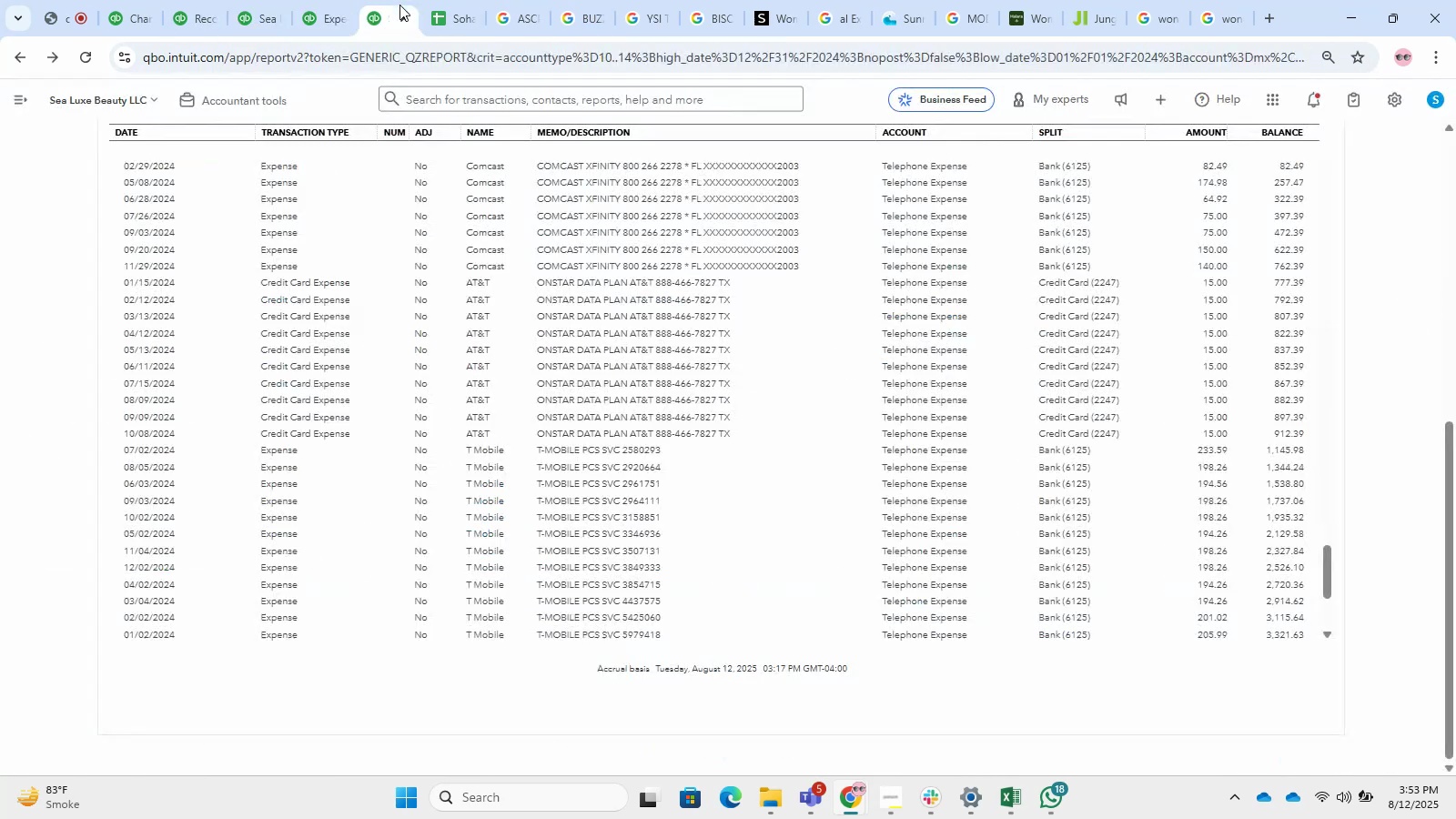 
left_click([399, 5])
 